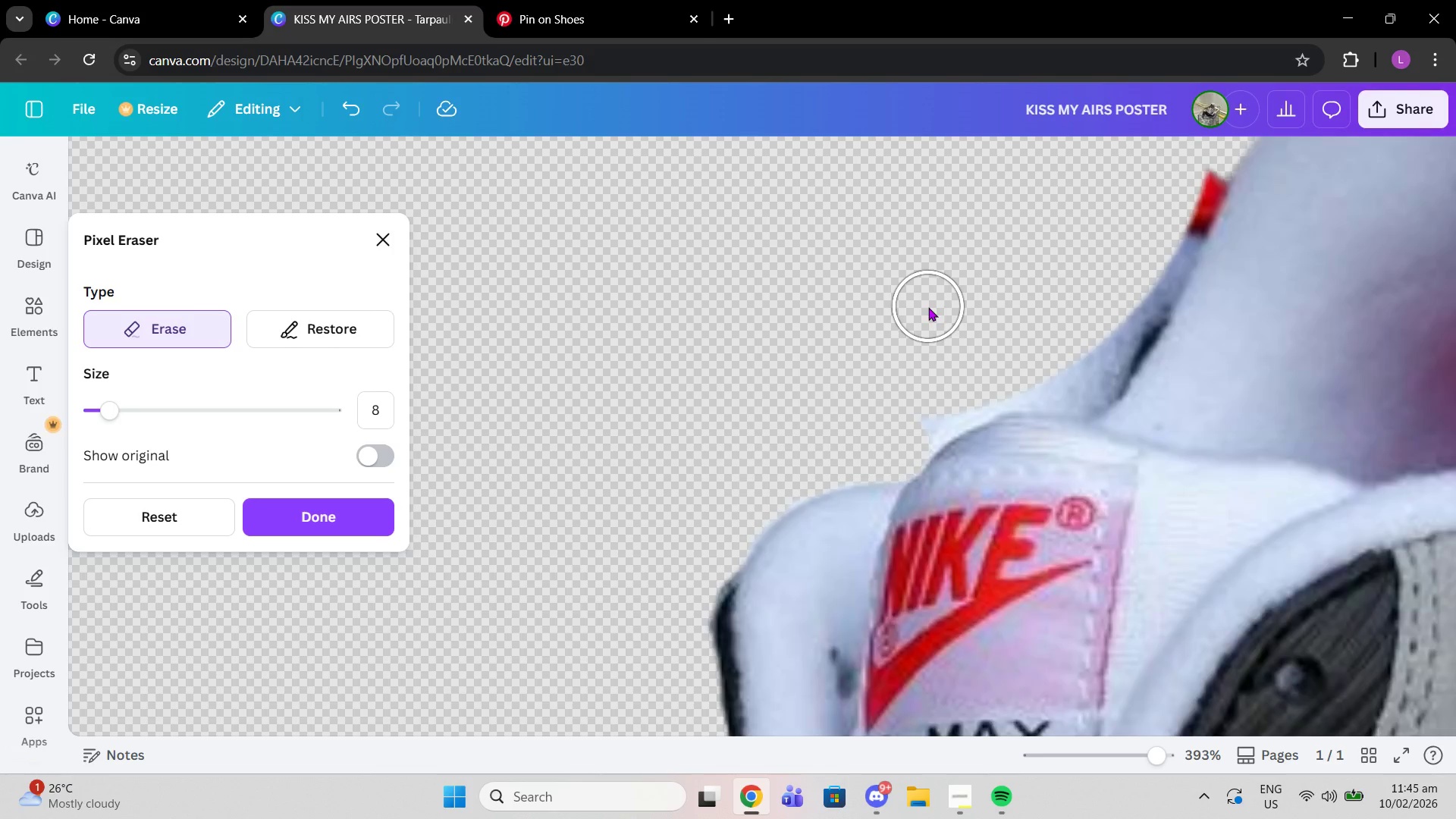 
scroll: coordinate [928, 306], scroll_direction: up, amount: 2.0
 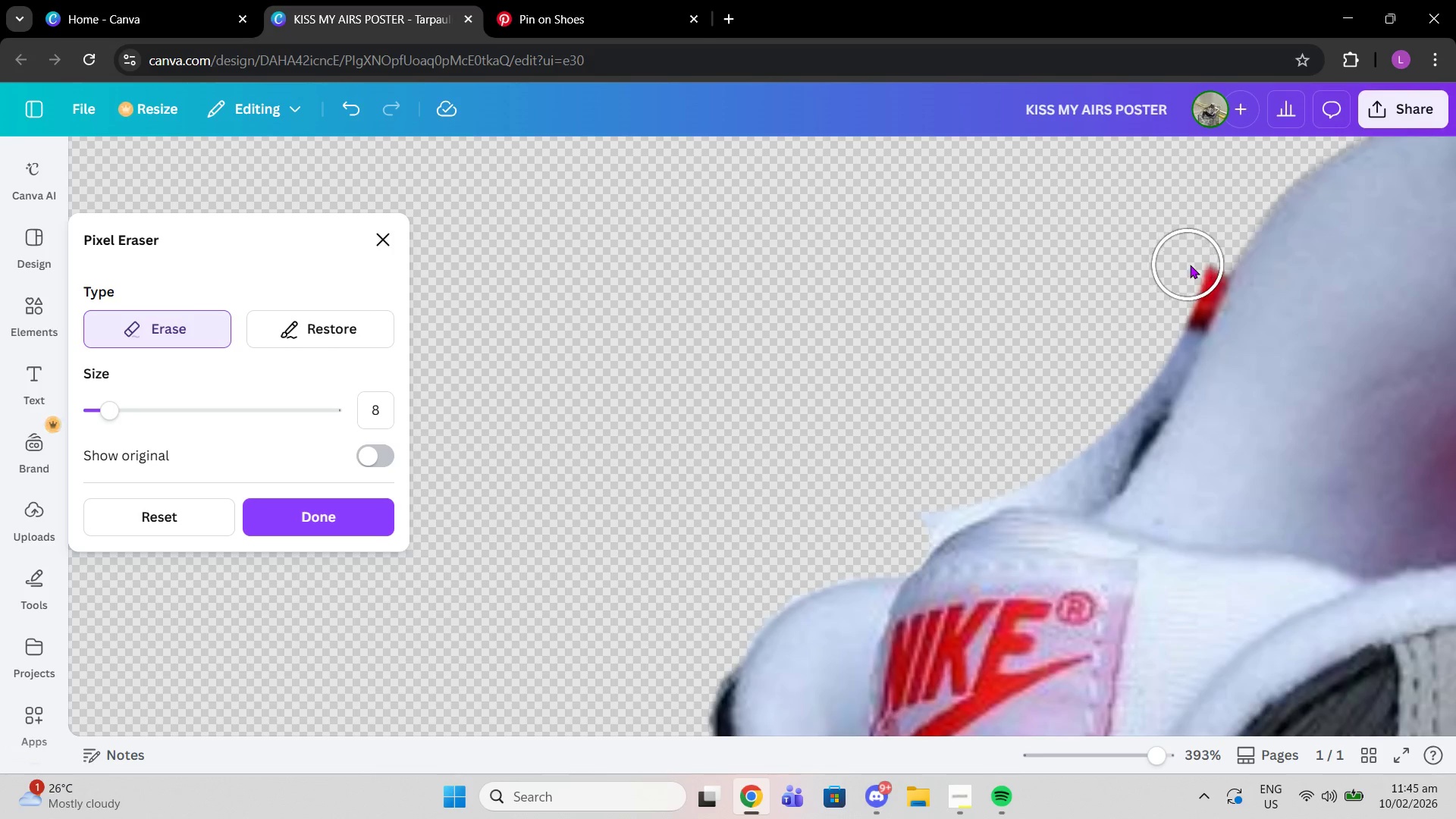 
left_click_drag(start_coordinate=[1190, 265], to_coordinate=[907, 505])
 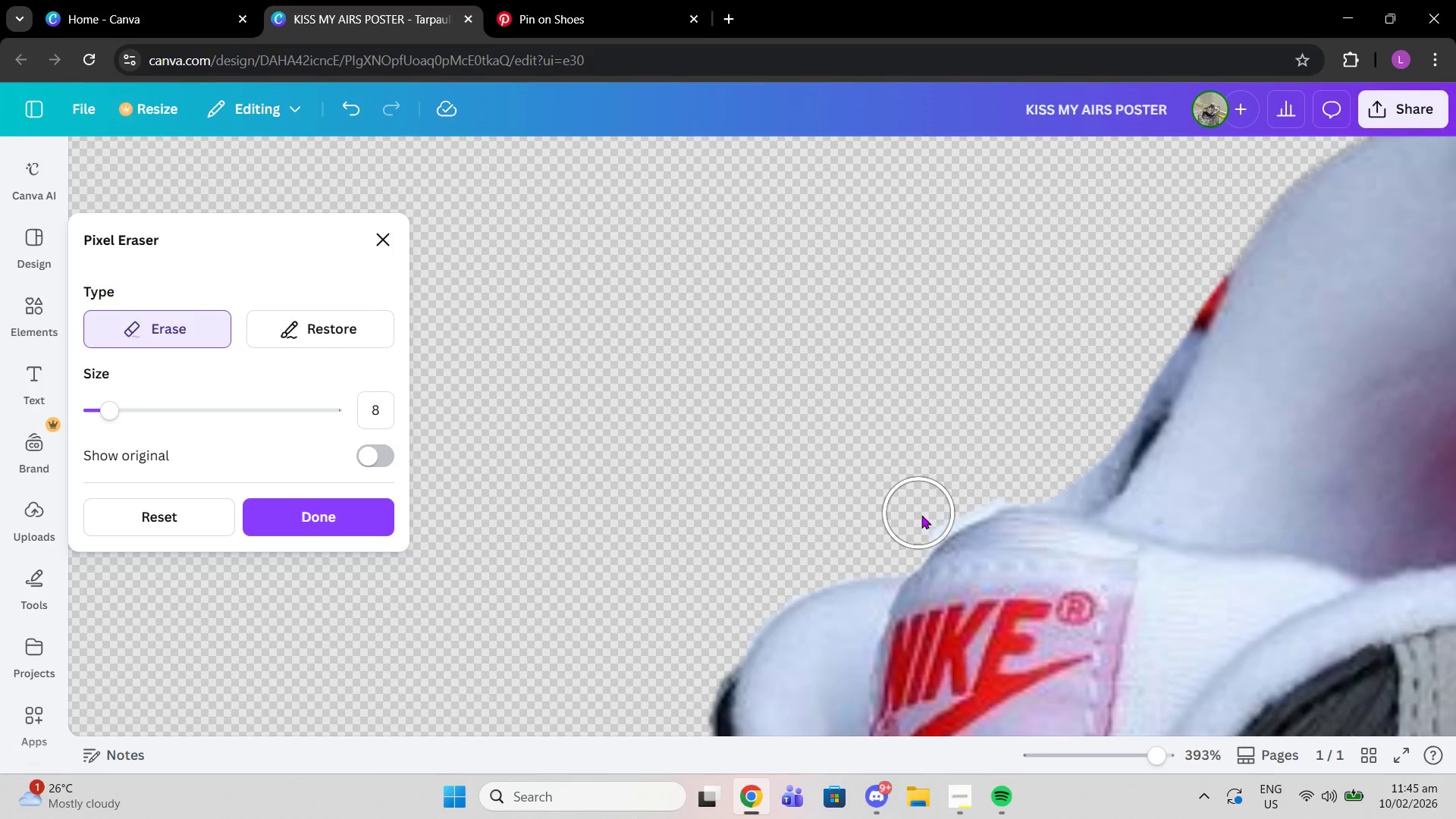 
left_click_drag(start_coordinate=[921, 515], to_coordinate=[996, 484])
 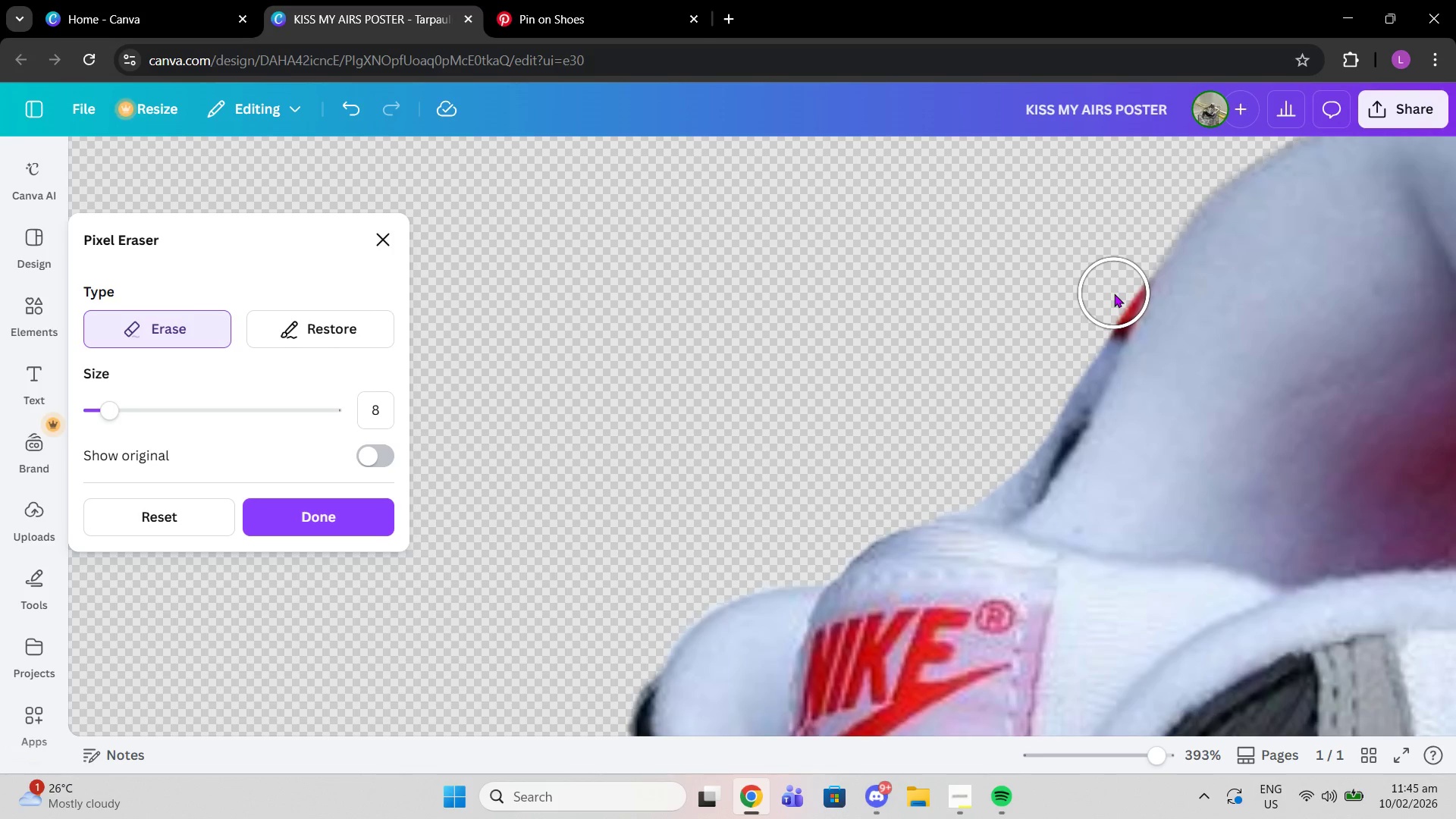 
left_click_drag(start_coordinate=[1110, 293], to_coordinate=[1087, 347])
 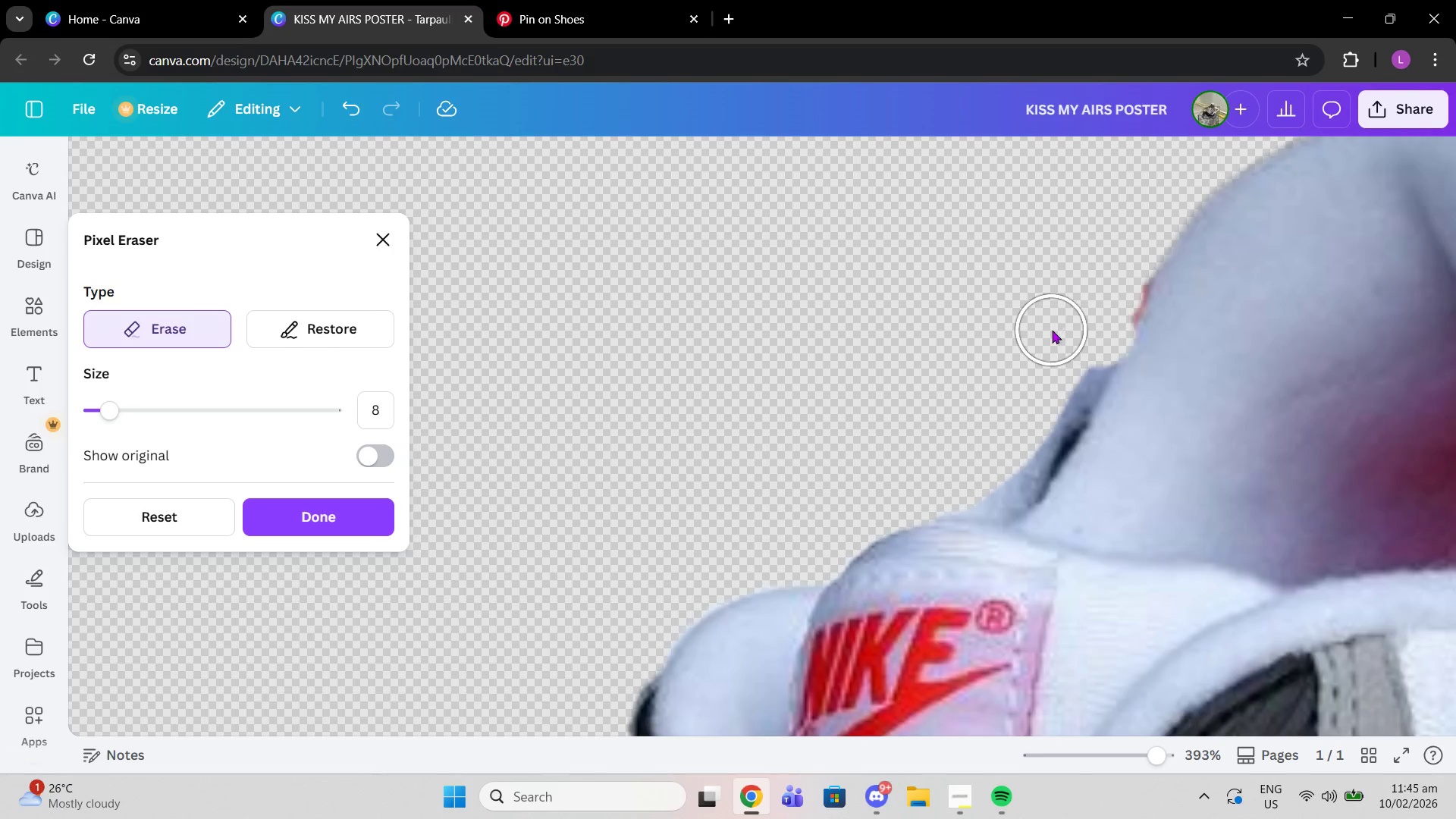 
left_click([1052, 330])
 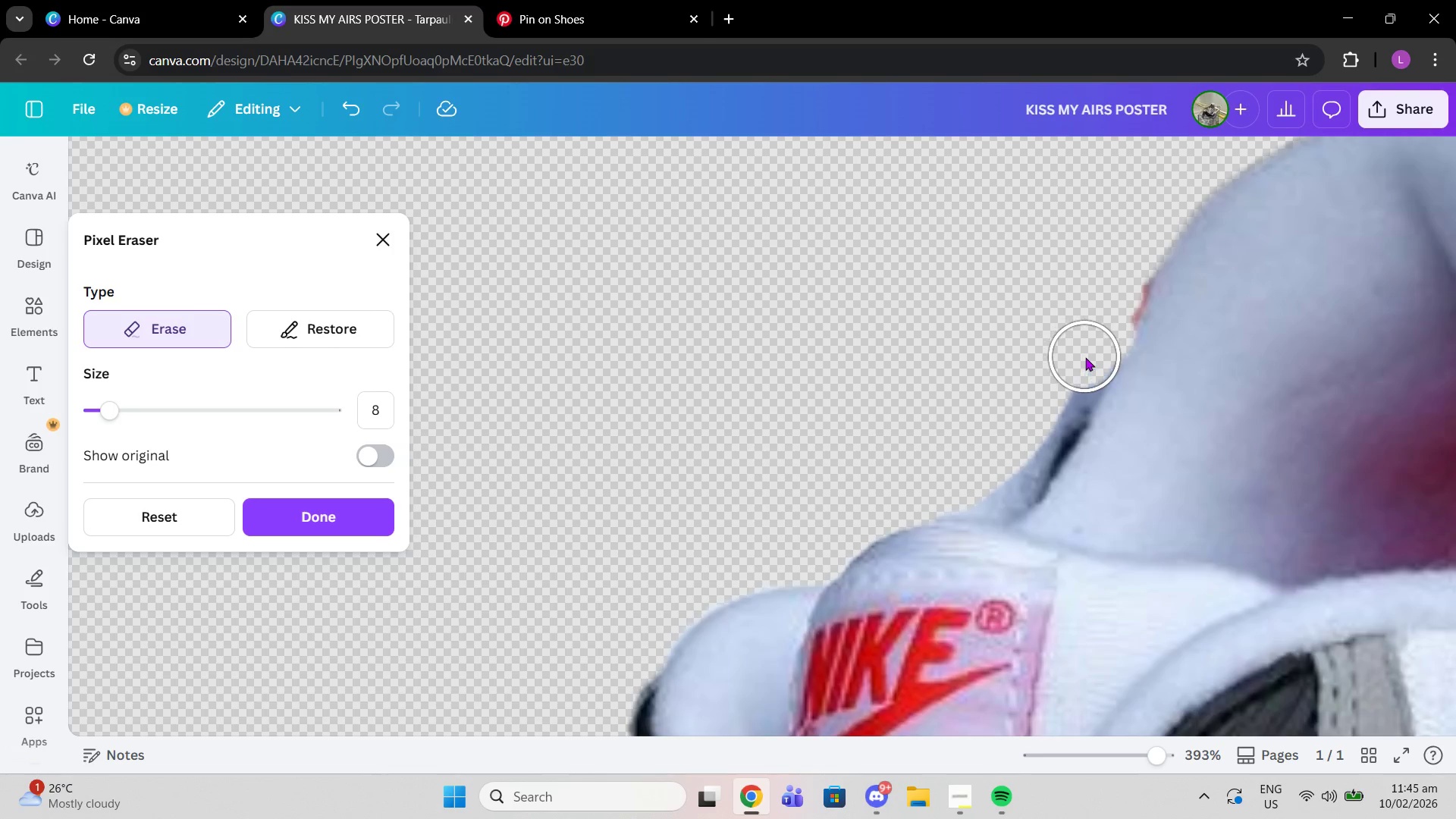 
left_click_drag(start_coordinate=[1082, 355], to_coordinate=[949, 483])
 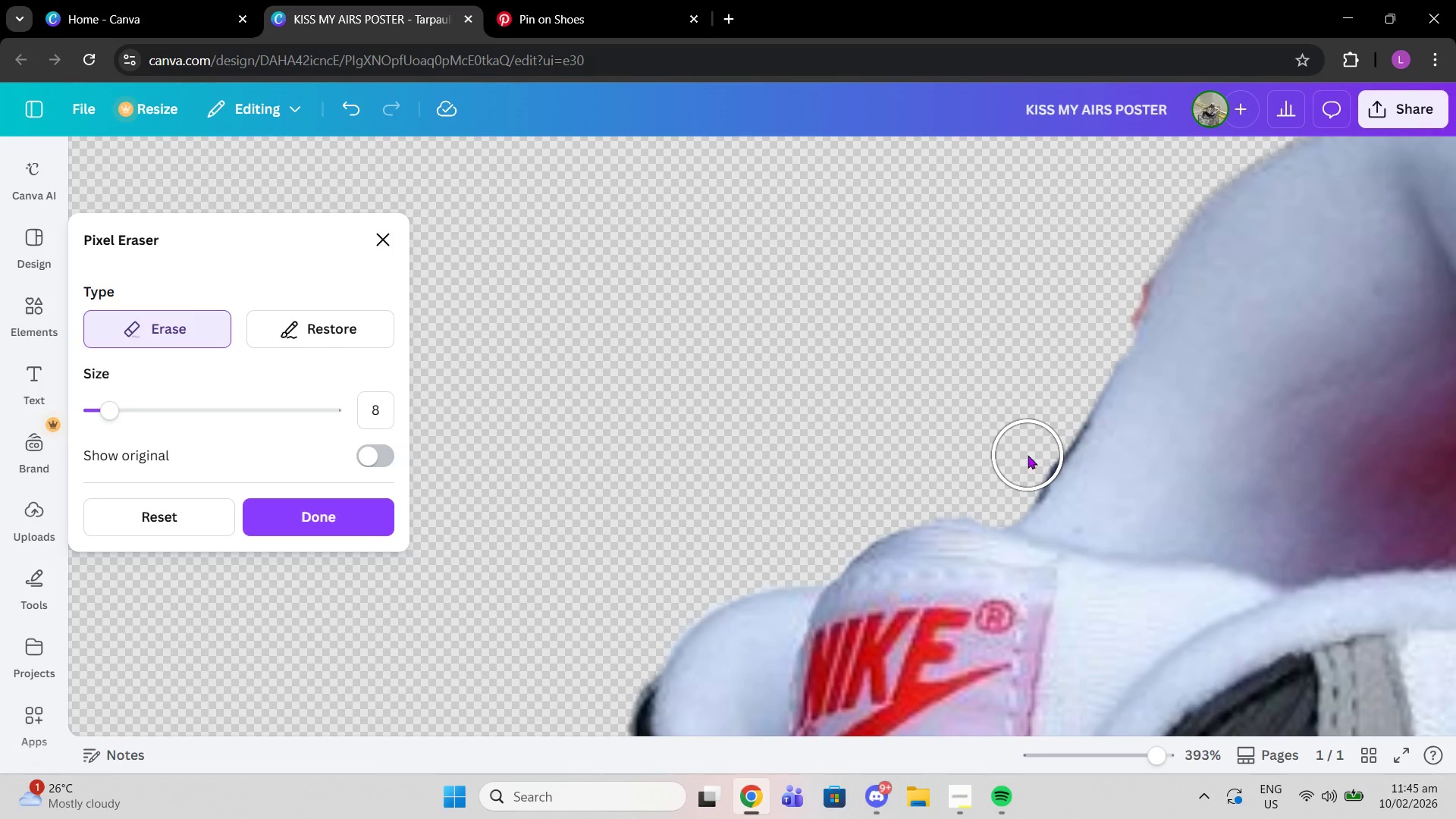 
left_click([1028, 455])
 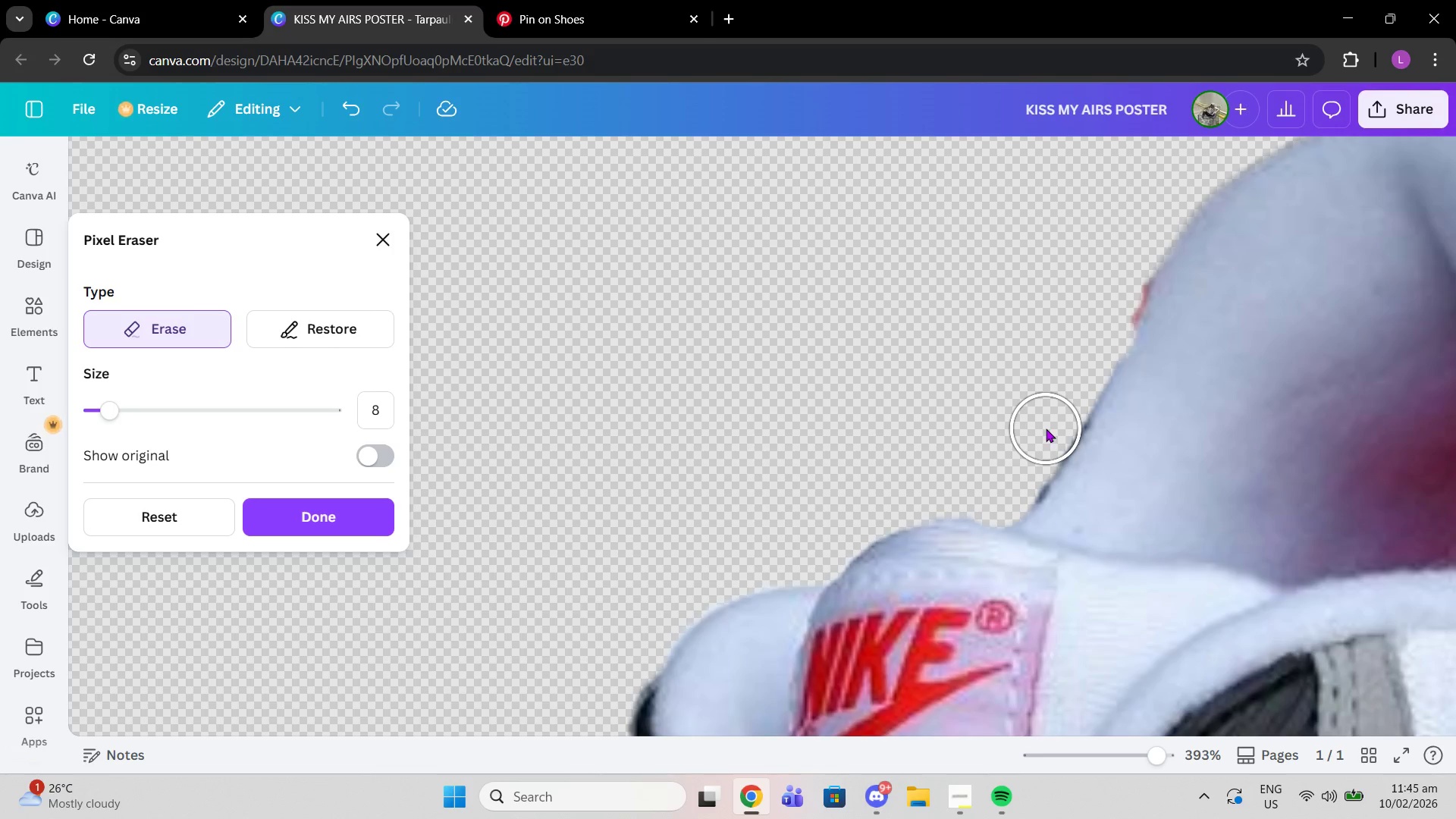 
double_click([1046, 428])
 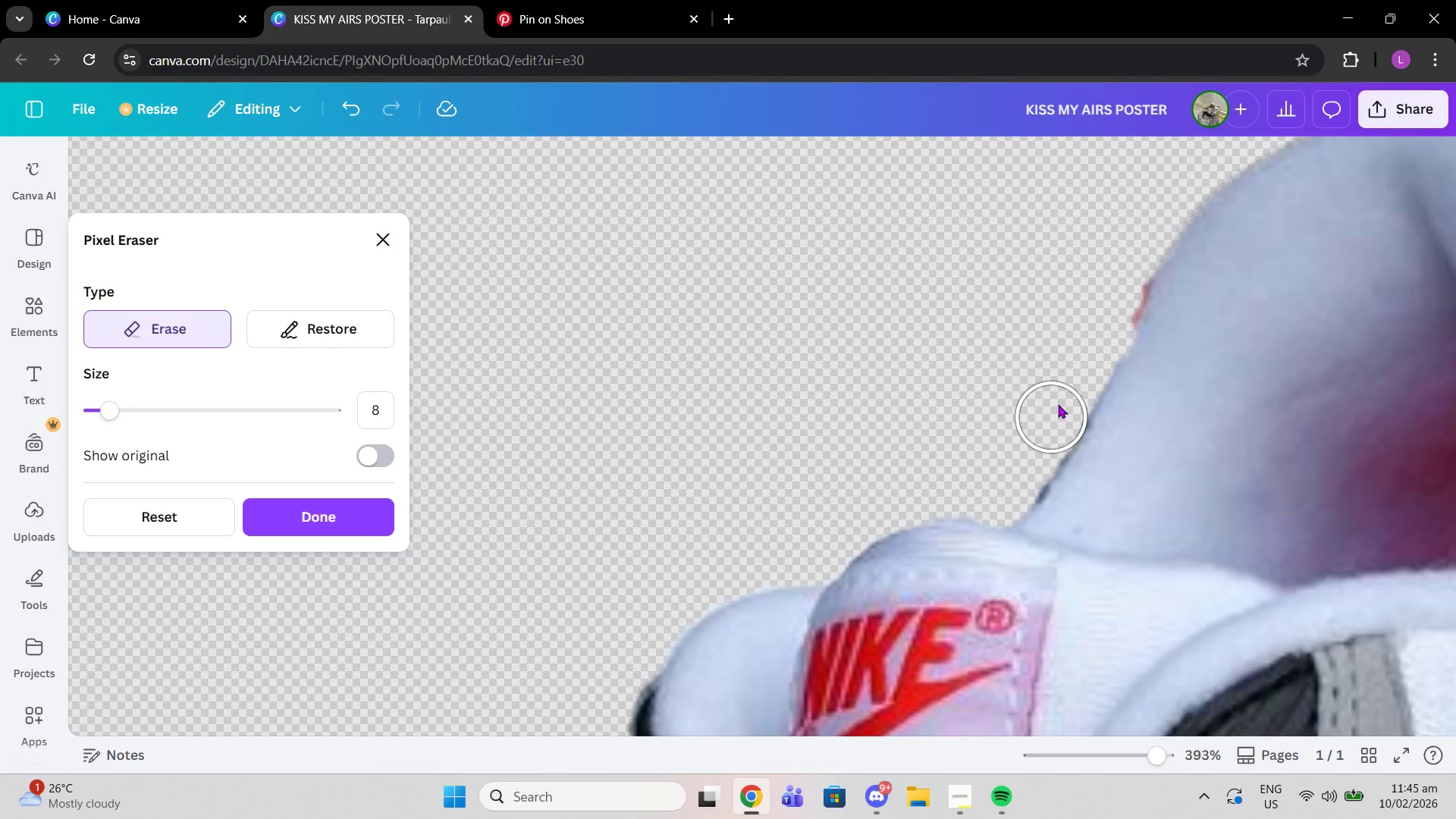 
left_click([1052, 418])
 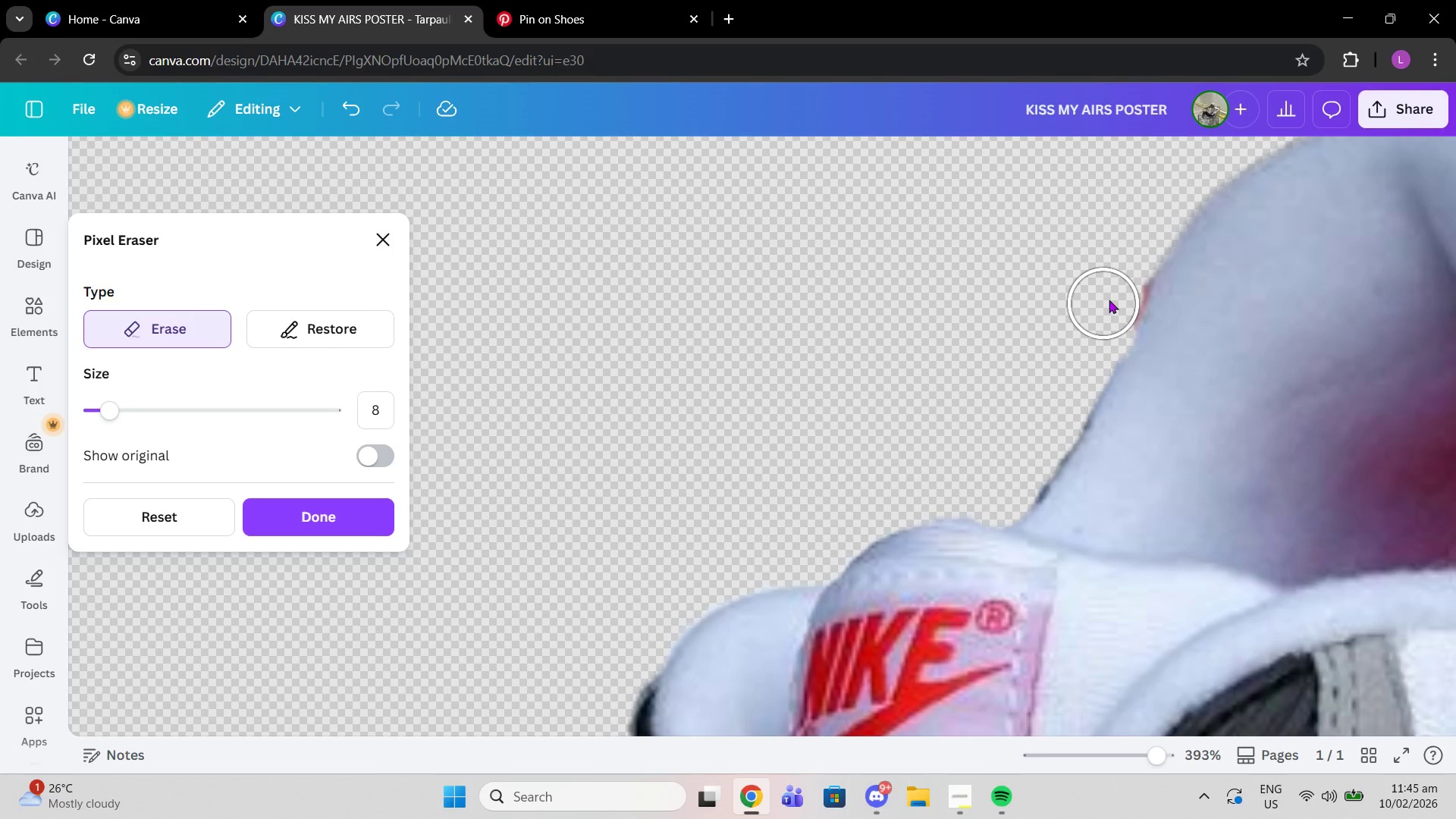 
left_click([1104, 304])
 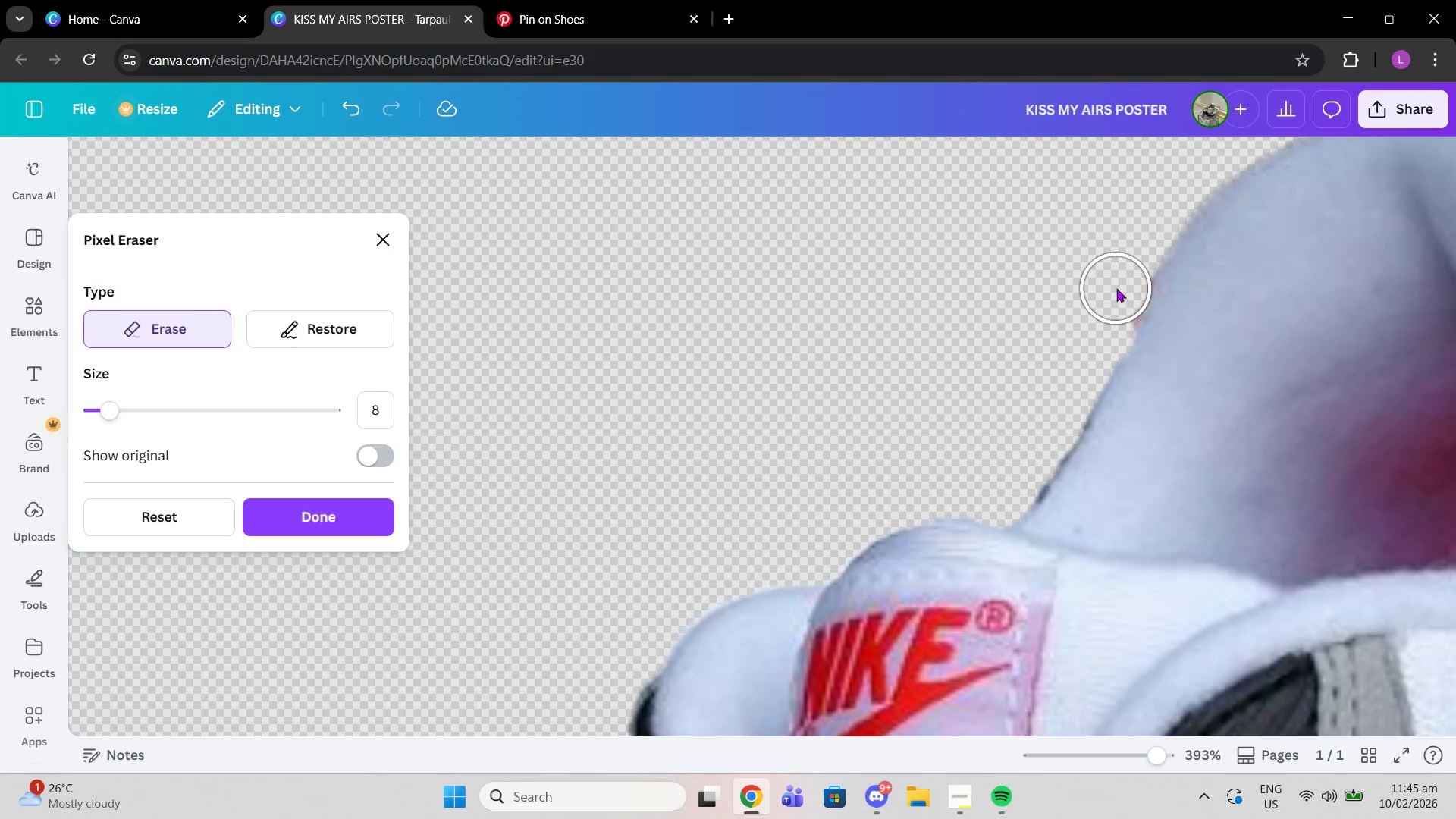 
left_click([1116, 288])
 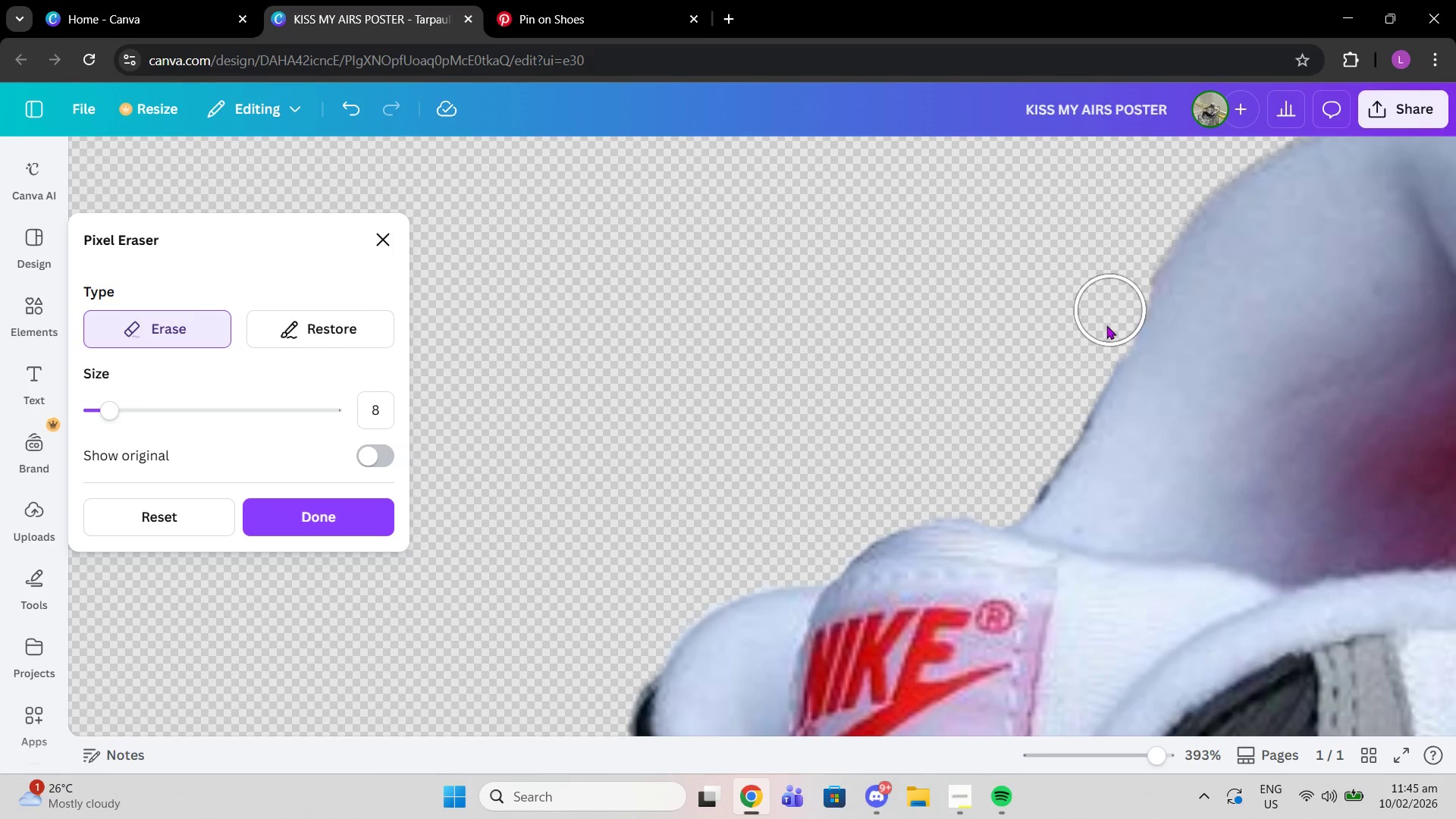 
left_click_drag(start_coordinate=[1116, 288], to_coordinate=[1012, 471])
 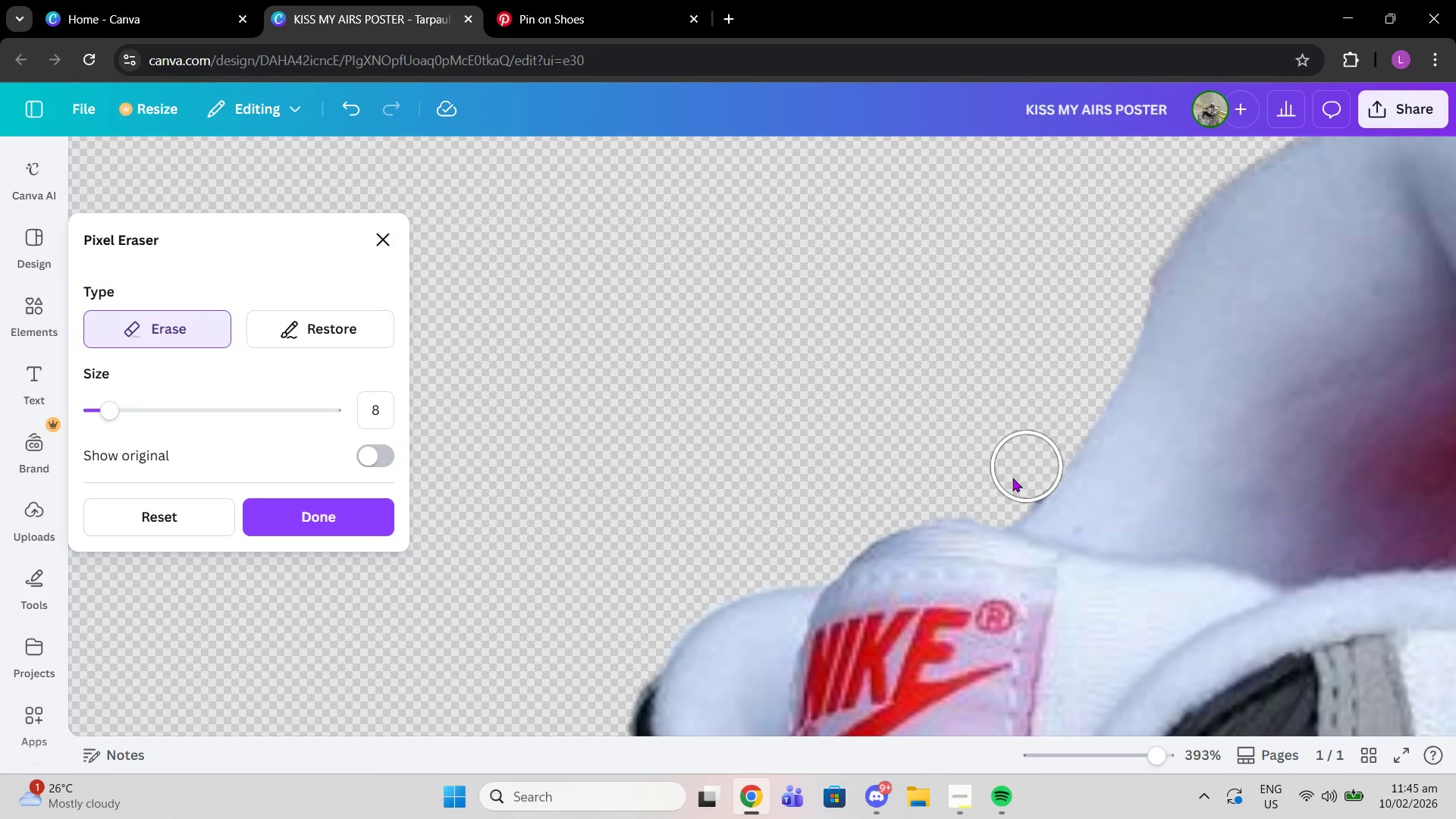 
left_click_drag(start_coordinate=[1032, 464], to_coordinate=[1005, 482])
 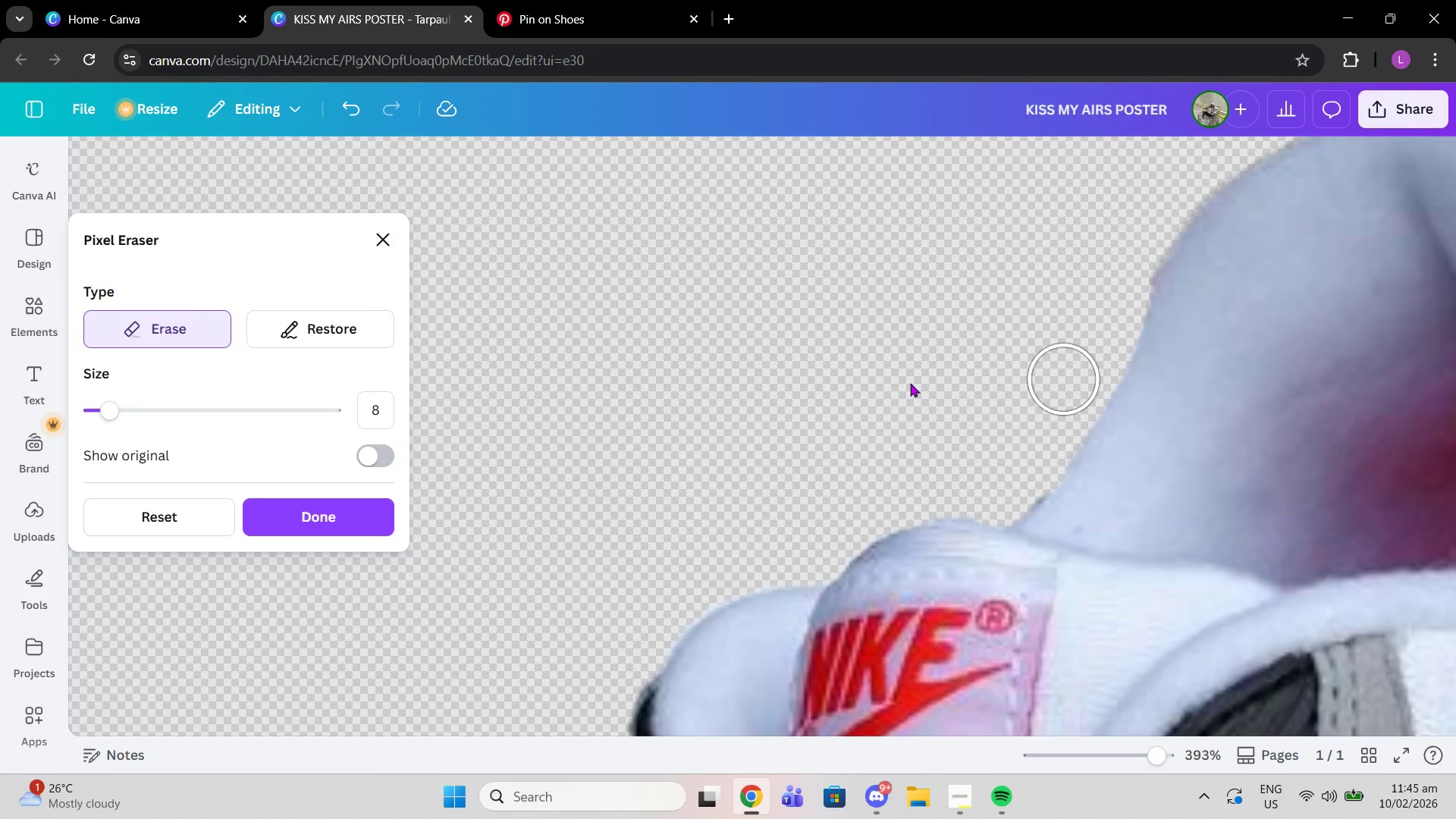 
scroll: coordinate [1064, 380], scroll_direction: down, amount: 1.0
 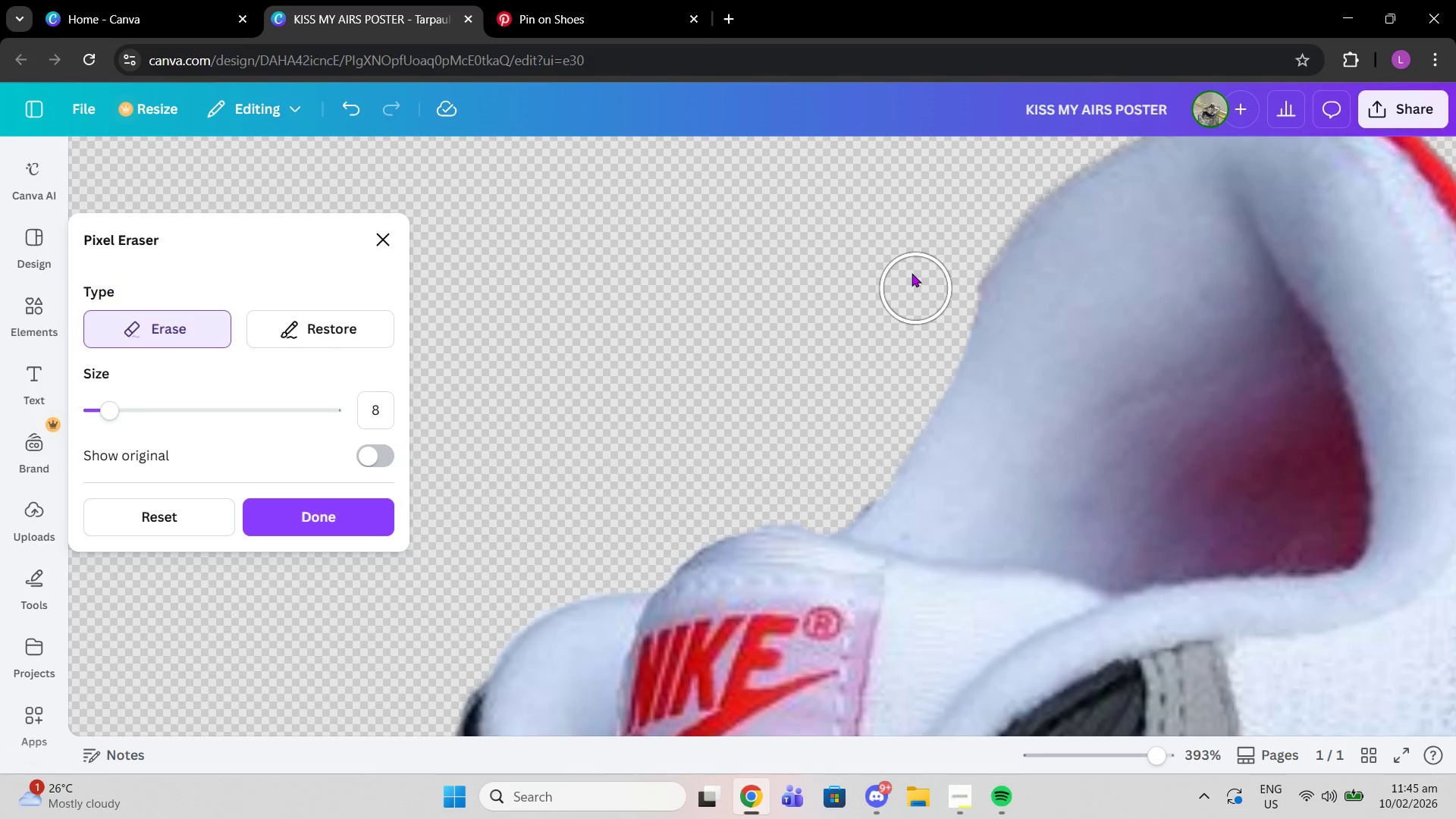 
scroll: coordinate [912, 273], scroll_direction: up, amount: 2.0
 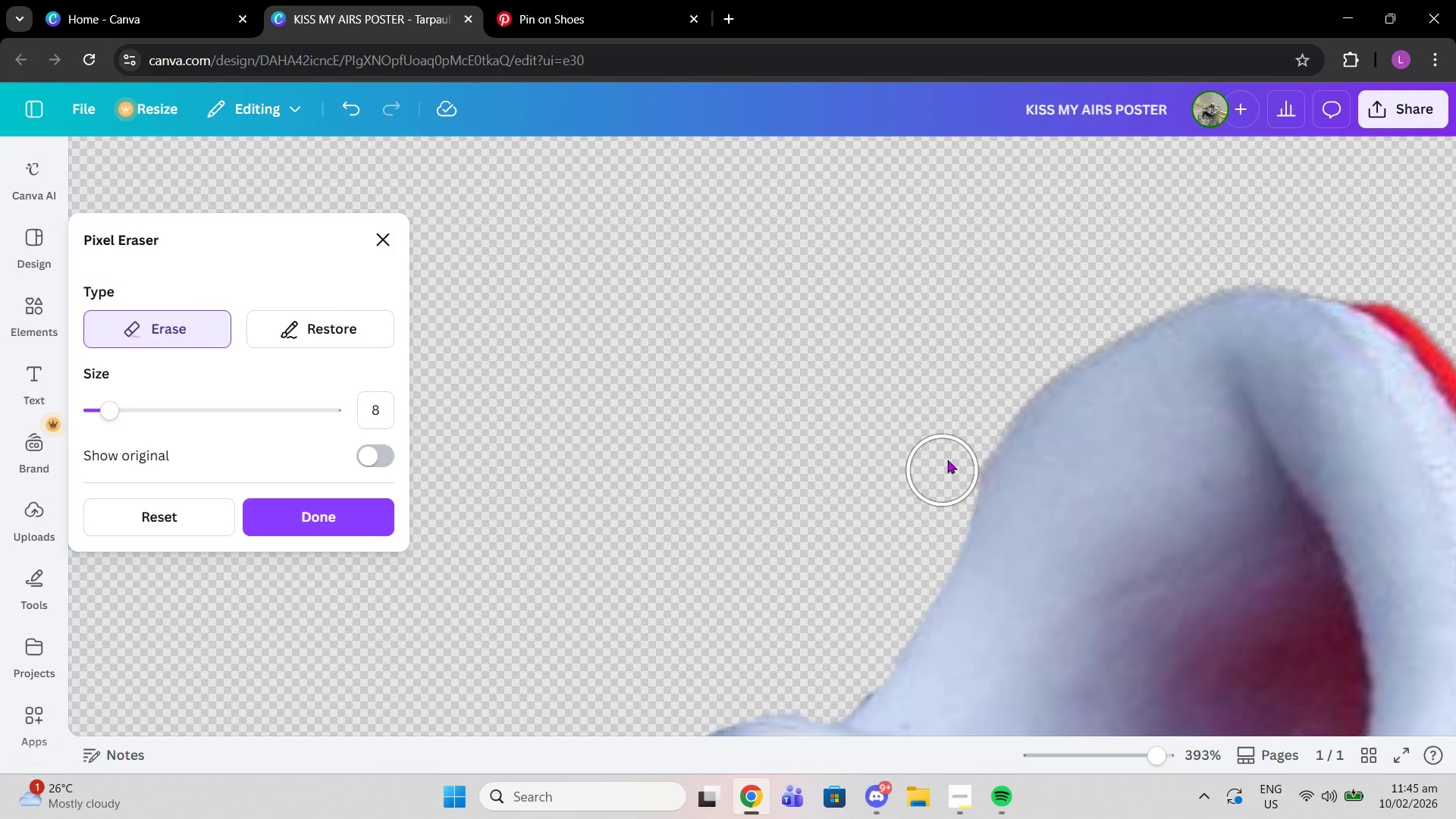 
left_click_drag(start_coordinate=[948, 459], to_coordinate=[958, 420])
 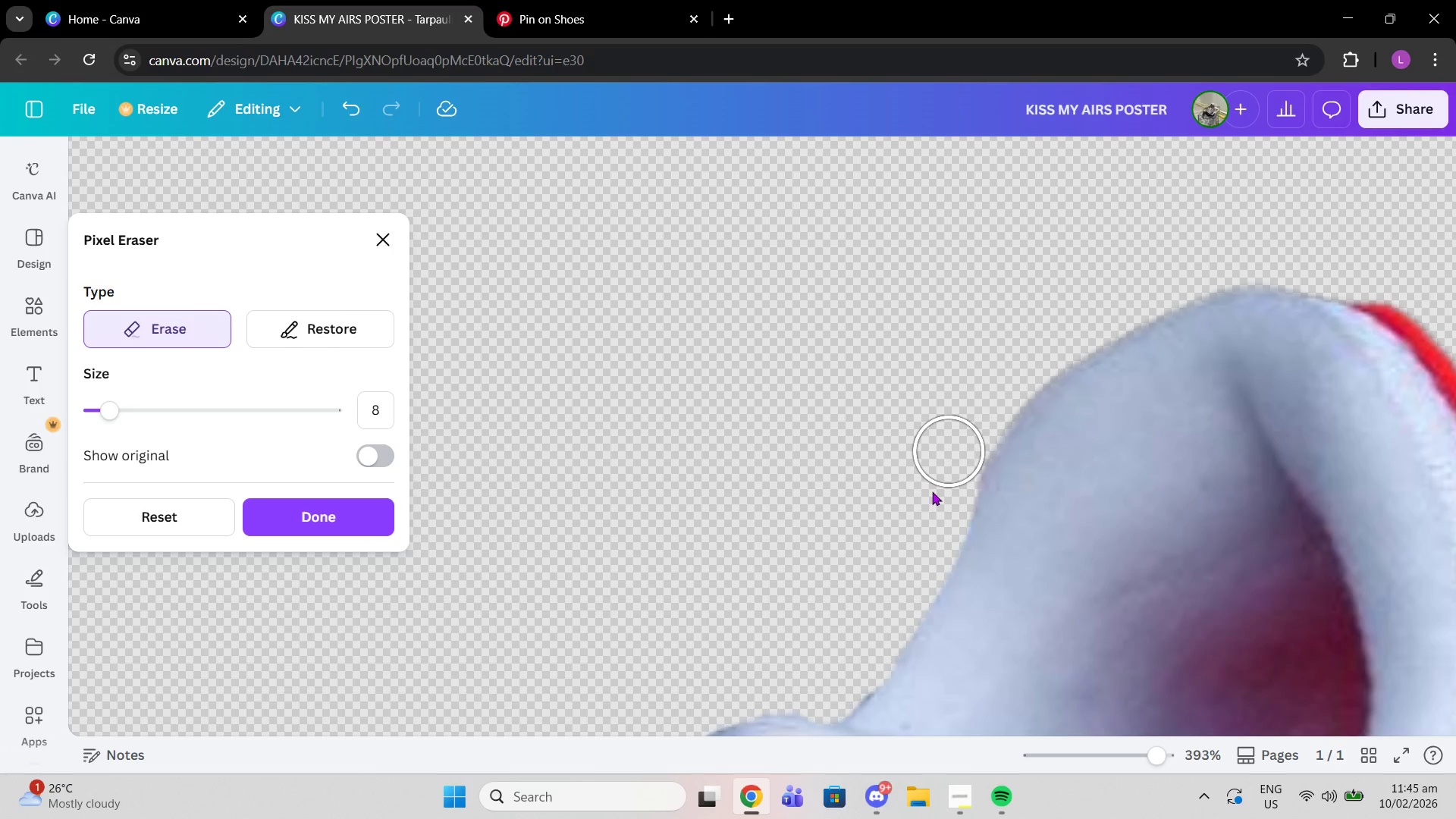 
left_click_drag(start_coordinate=[960, 423], to_coordinate=[925, 510])
 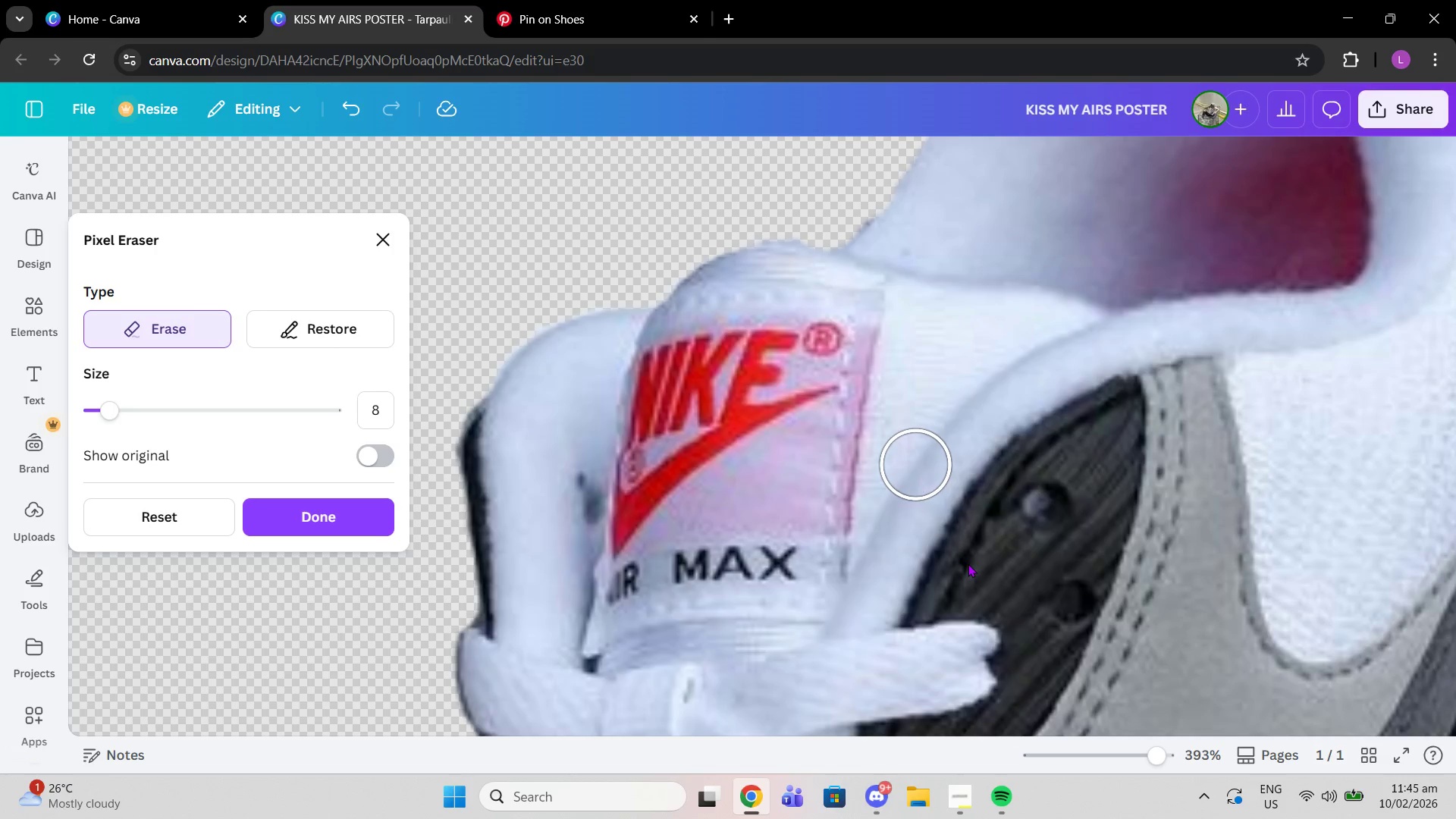 
scroll: coordinate [917, 467], scroll_direction: down, amount: 5.0
 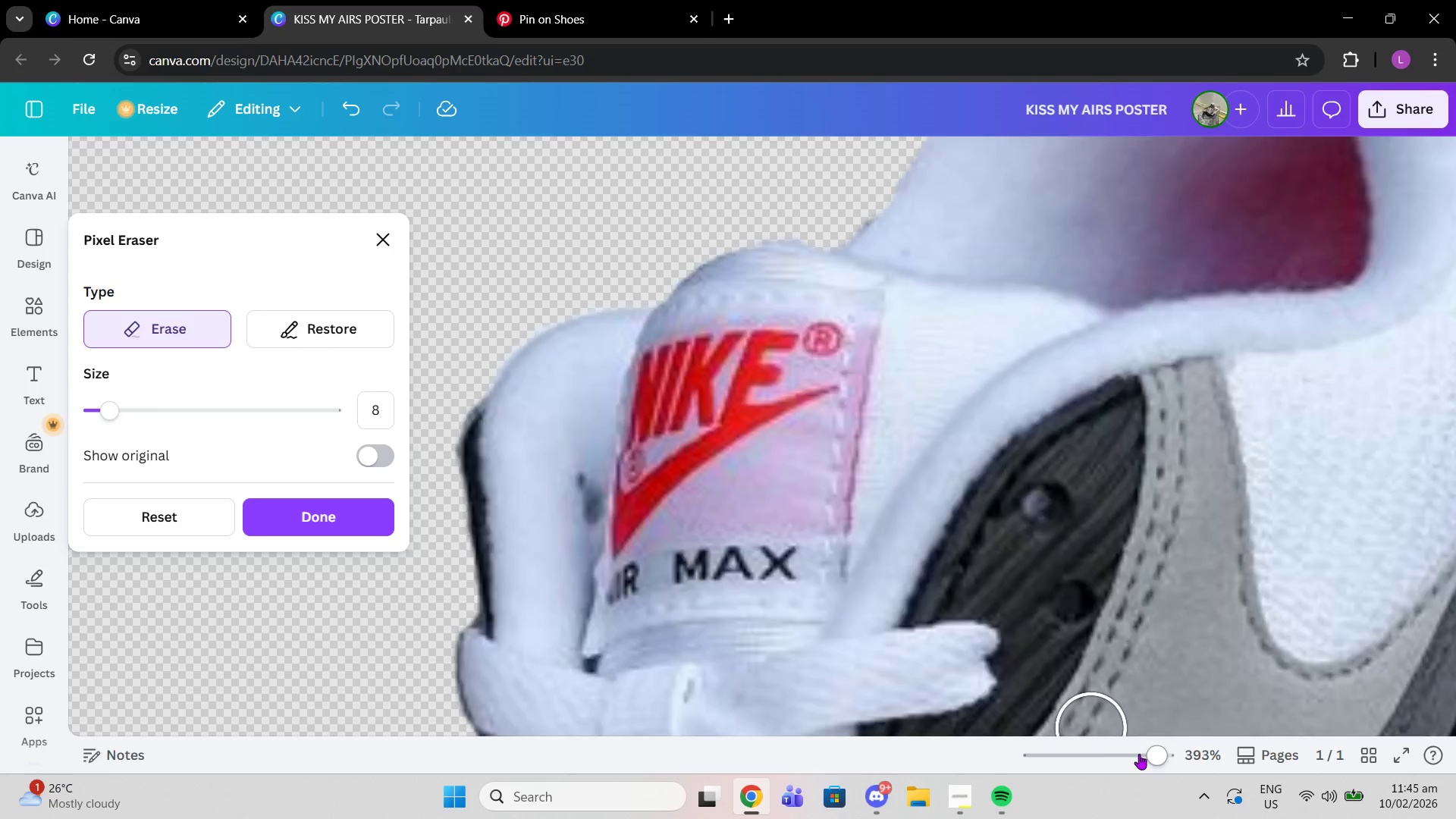 
left_click_drag(start_coordinate=[1140, 754], to_coordinate=[1098, 748])
 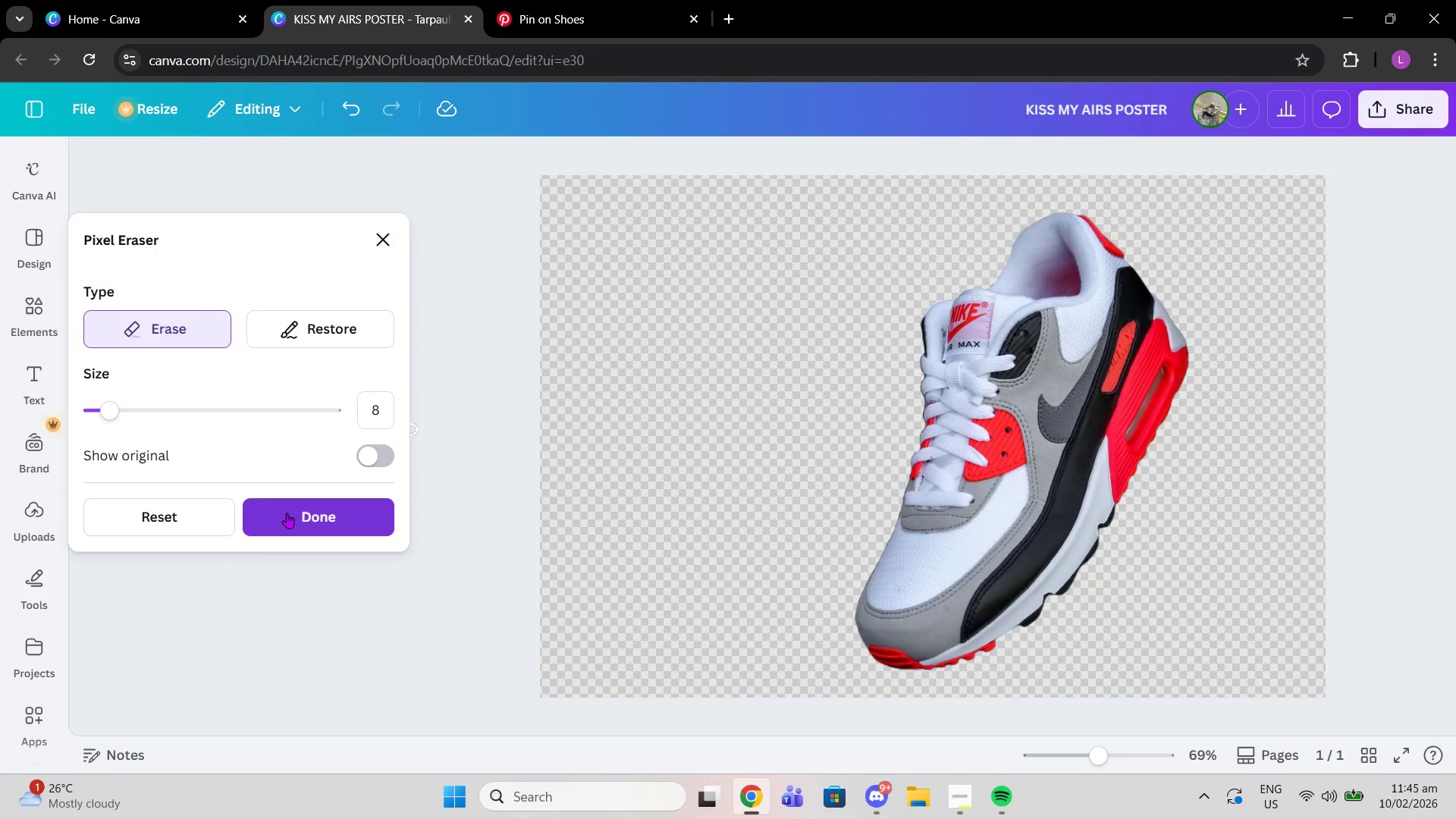 
left_click([287, 513])
 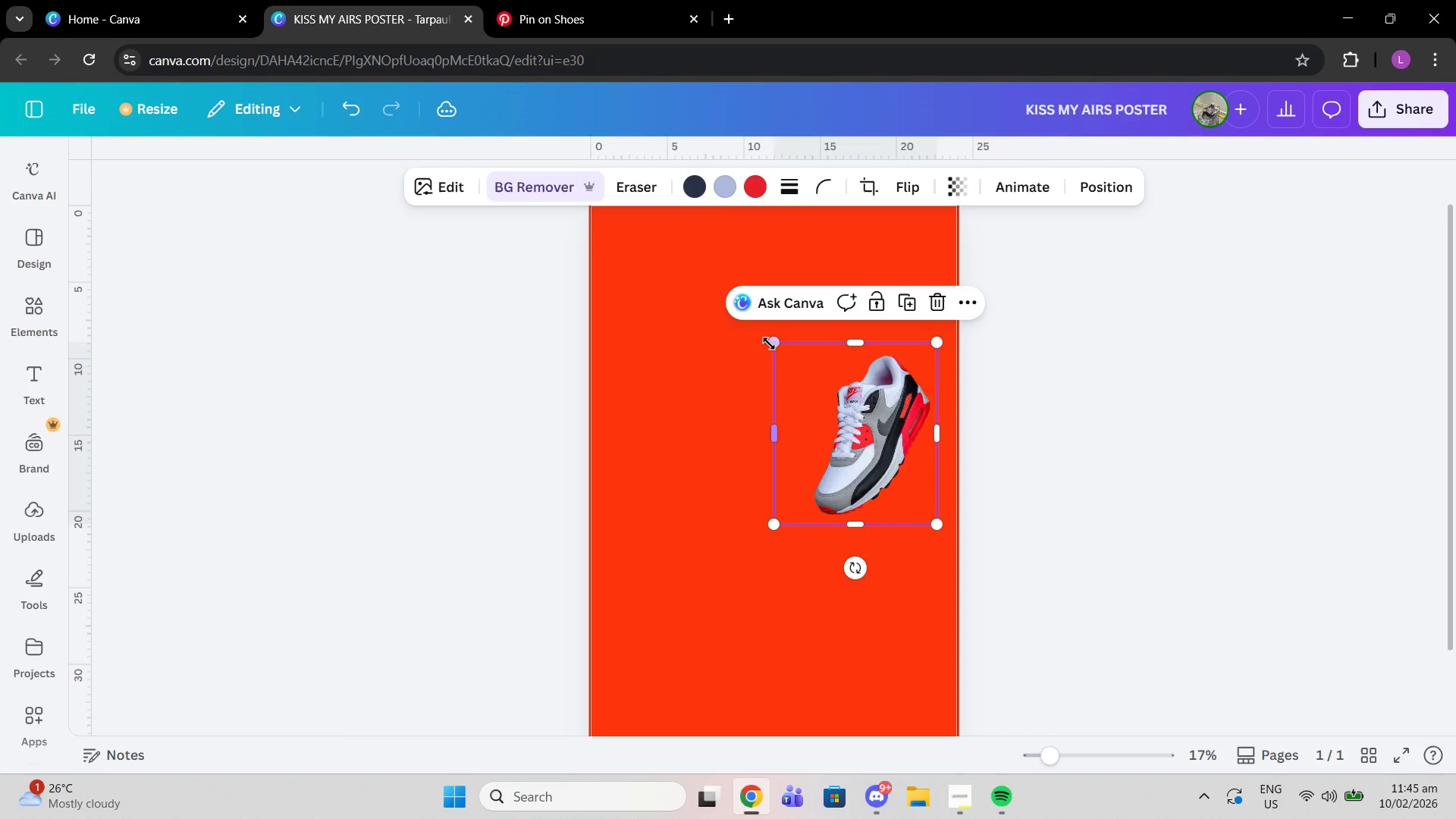 
left_click_drag(start_coordinate=[770, 341], to_coordinate=[758, 339])
 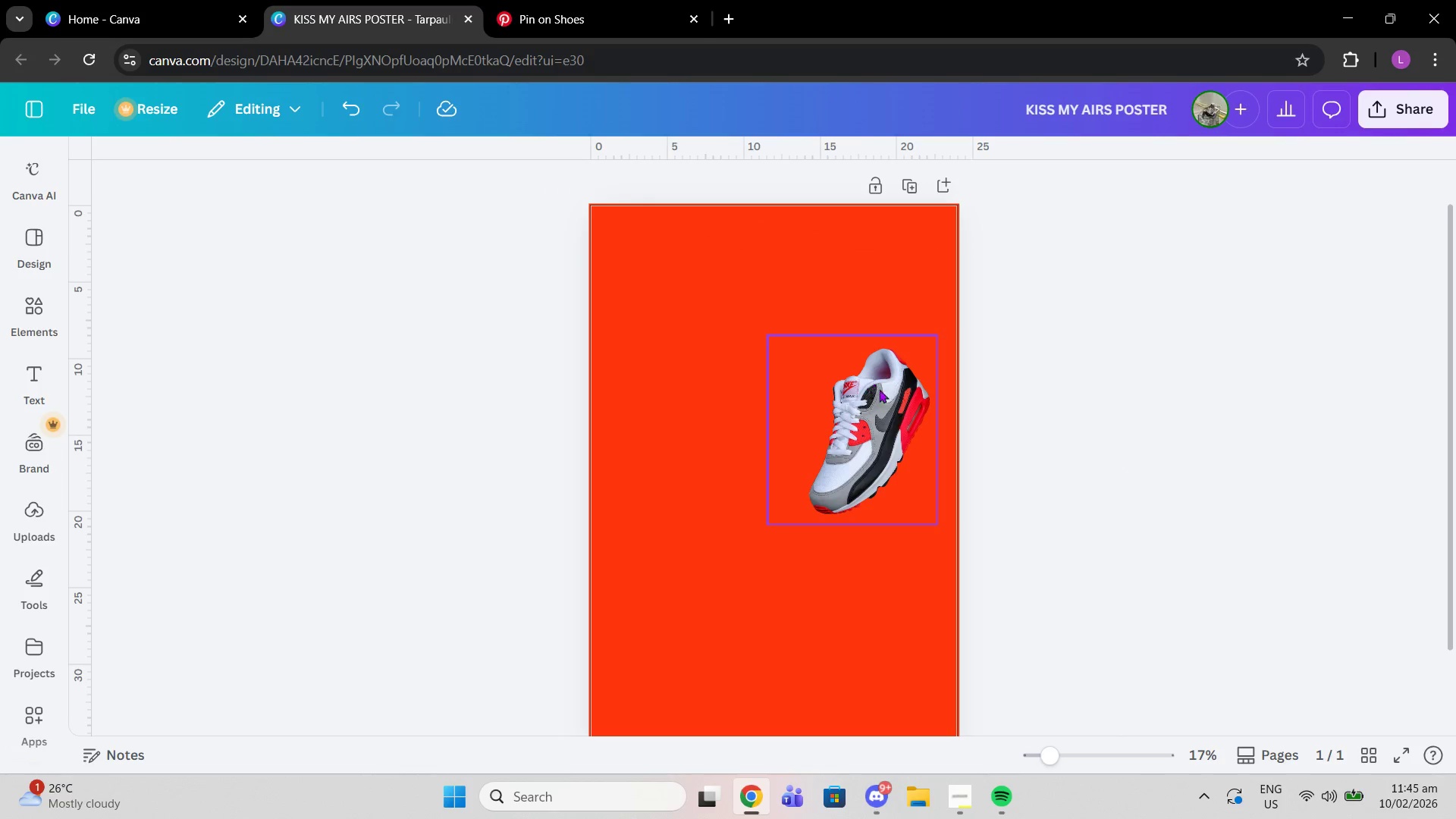 
scroll: coordinate [909, 435], scroll_direction: down, amount: 1.0
 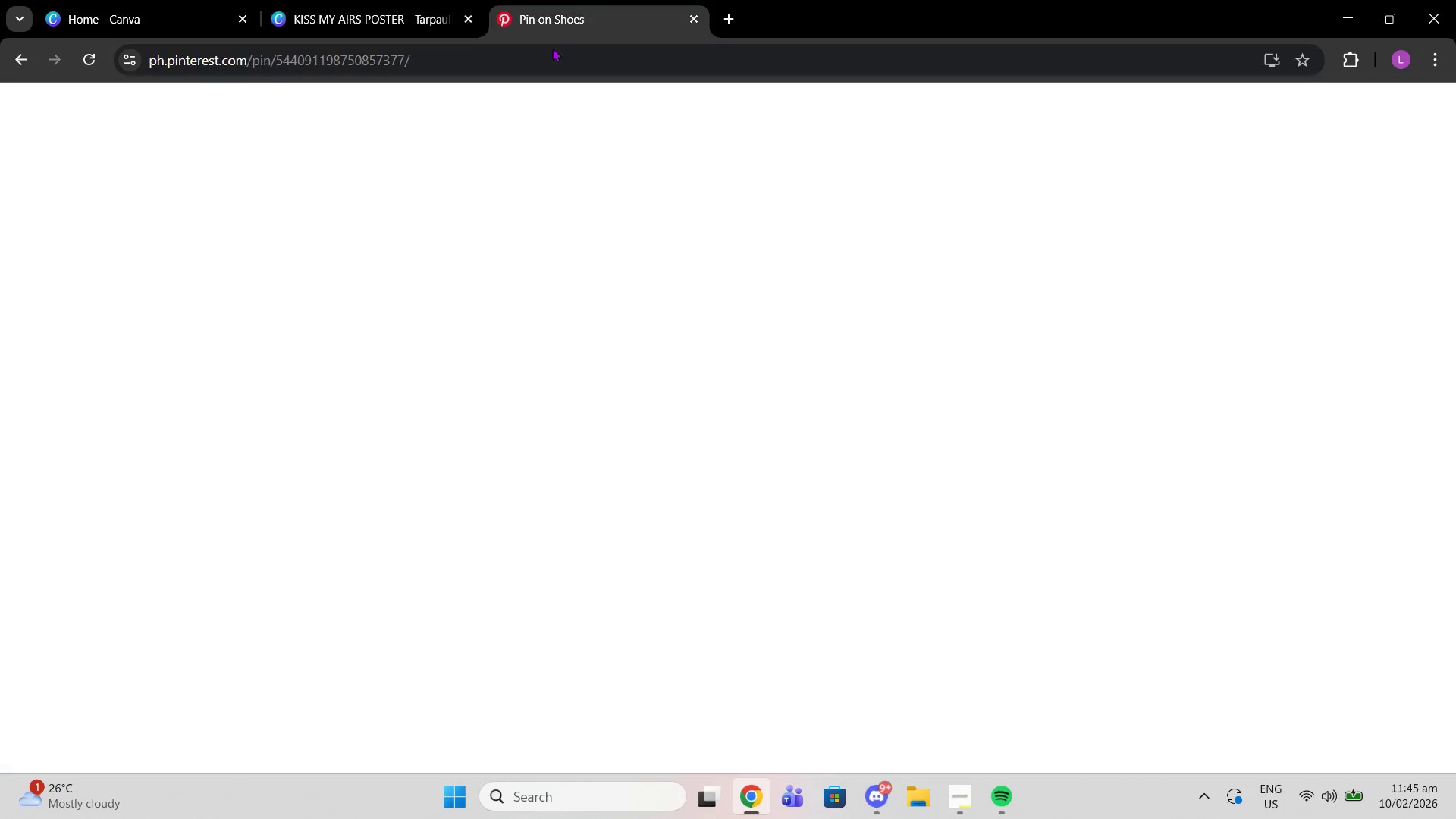 
left_click([506, 0])
 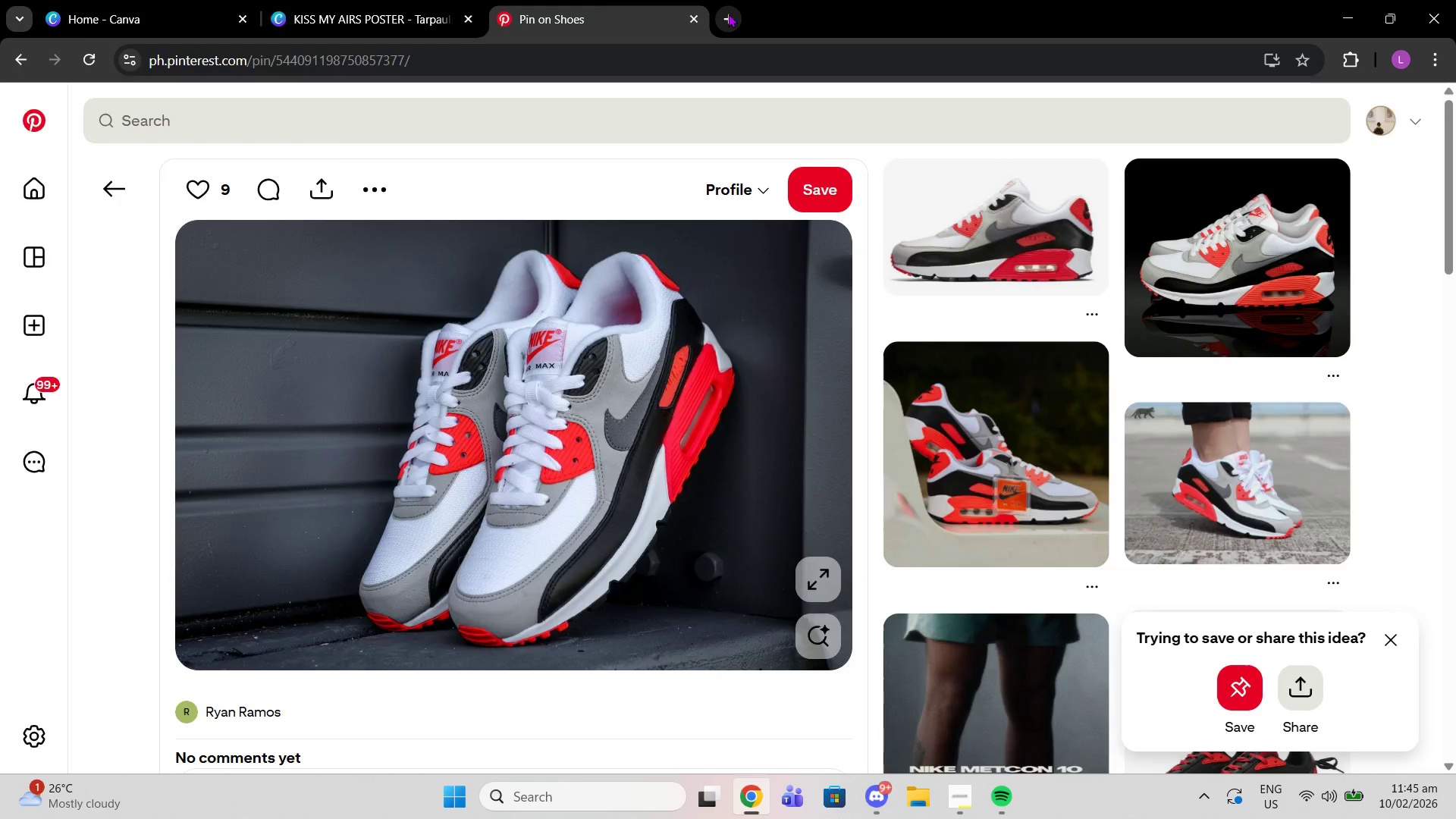 
left_click([730, 14])
 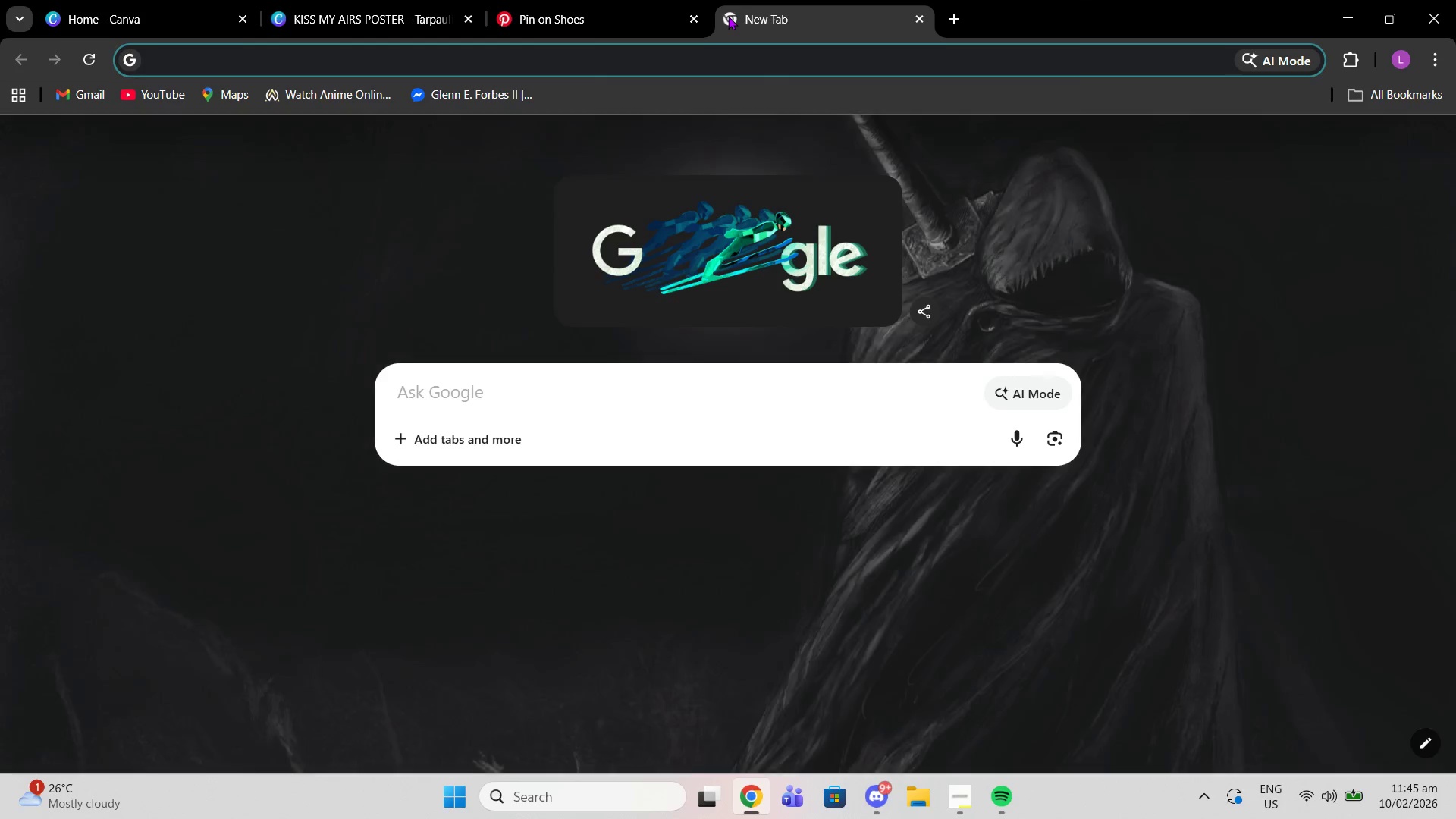 
type(karinaaespakiss)
 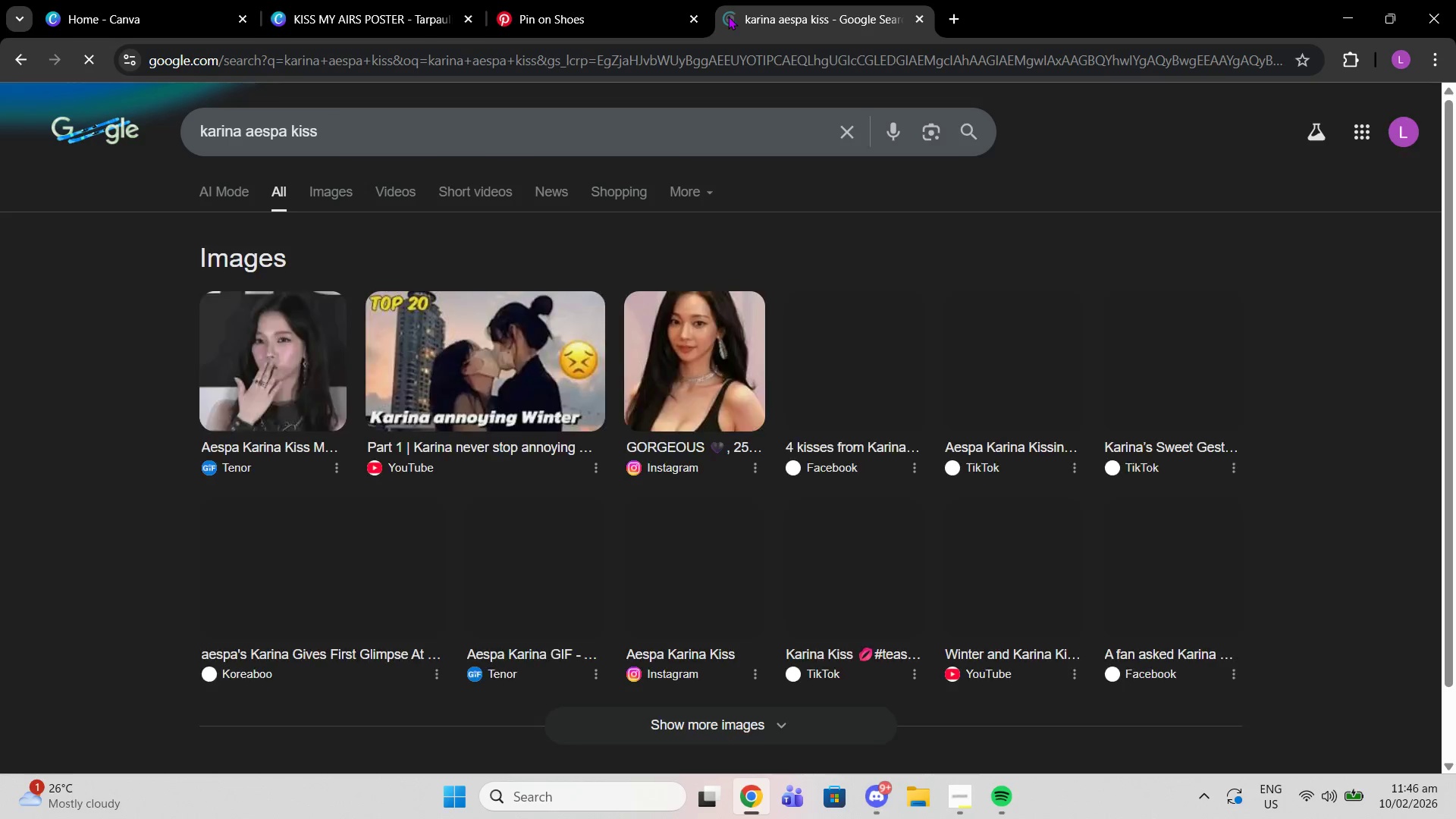 
hold_key(key=Space, duration=1.52)
 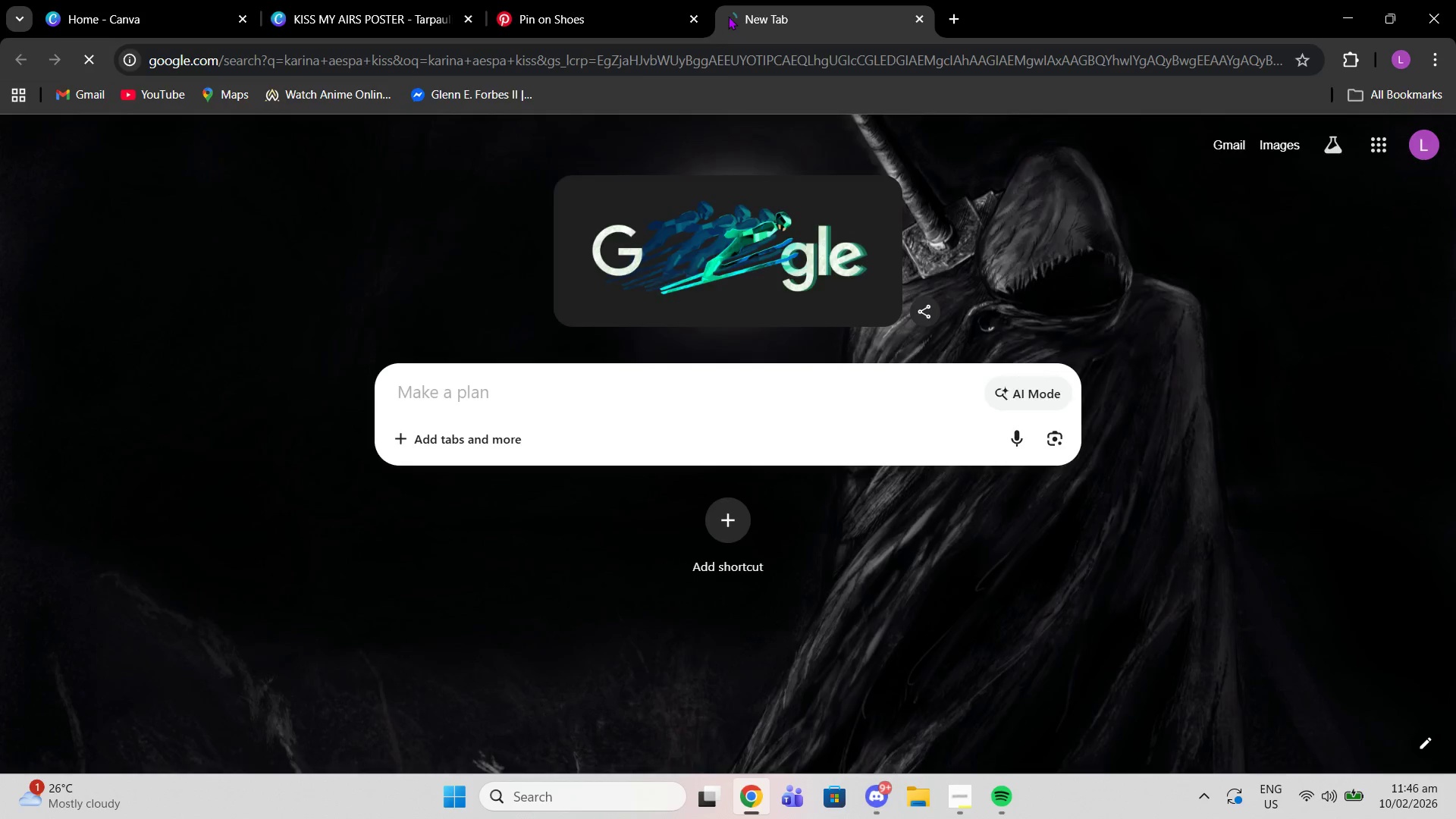 
key(Enter)
 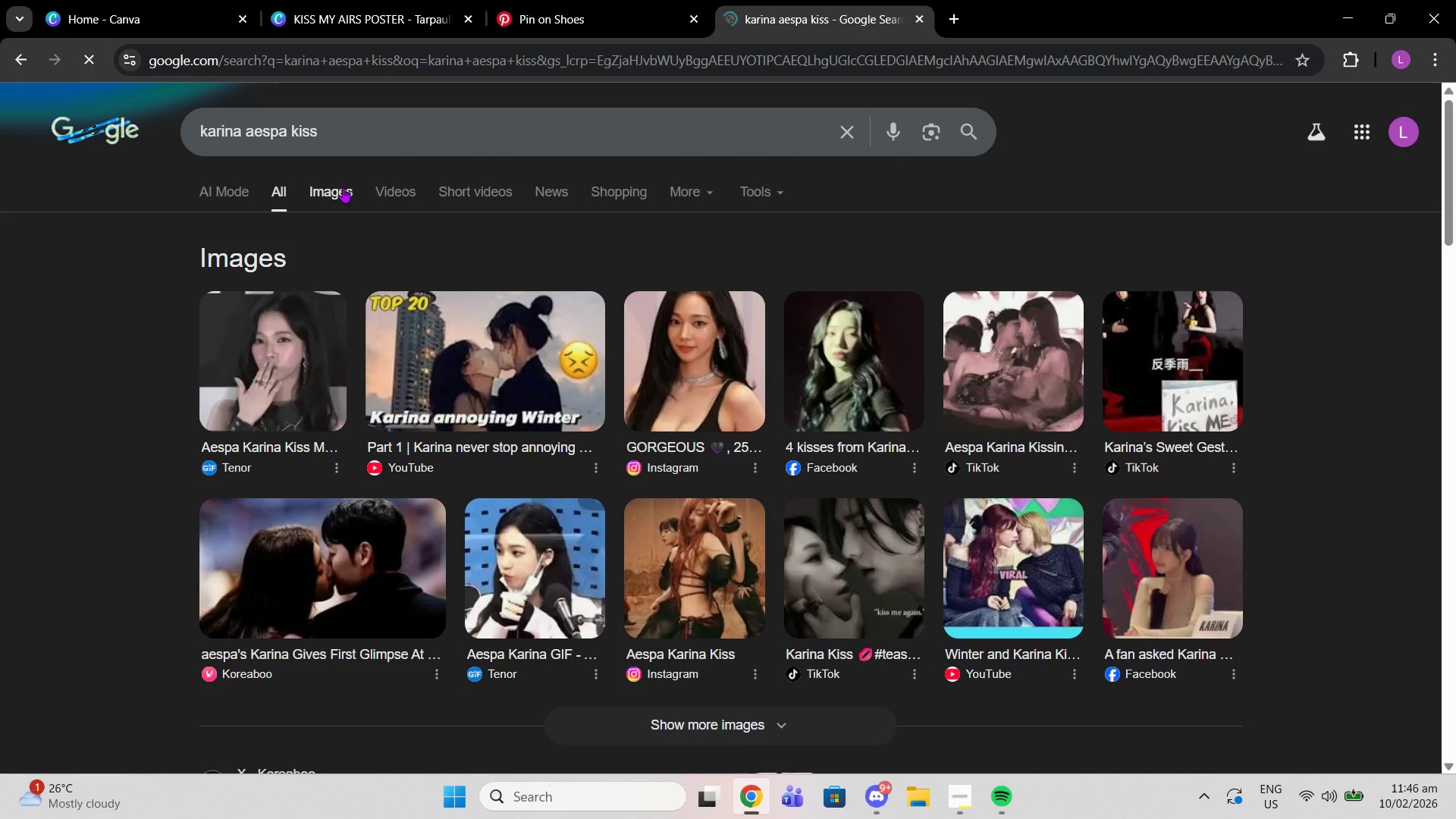 
left_click([343, 187])
 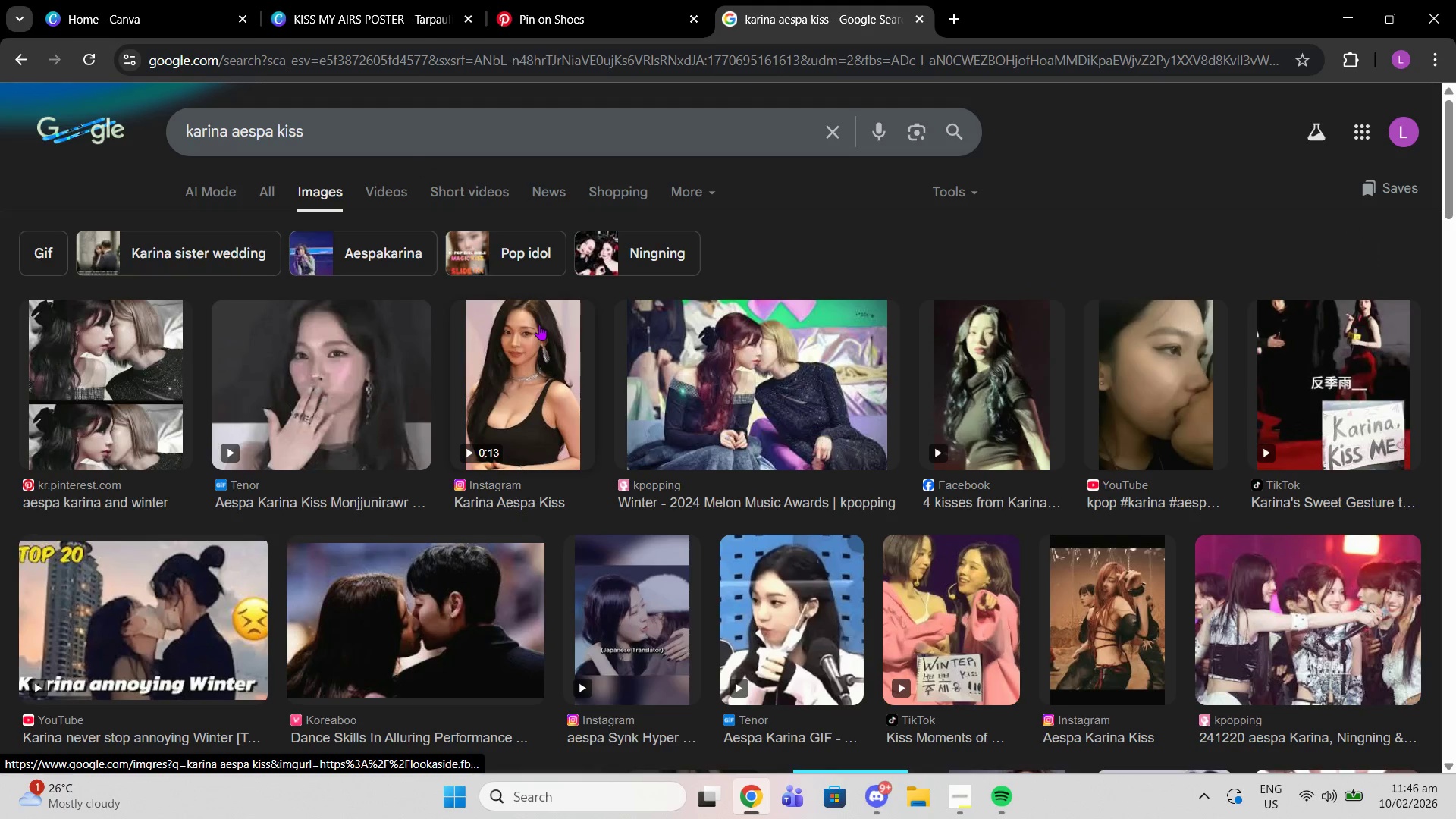 
wait(6.73)
 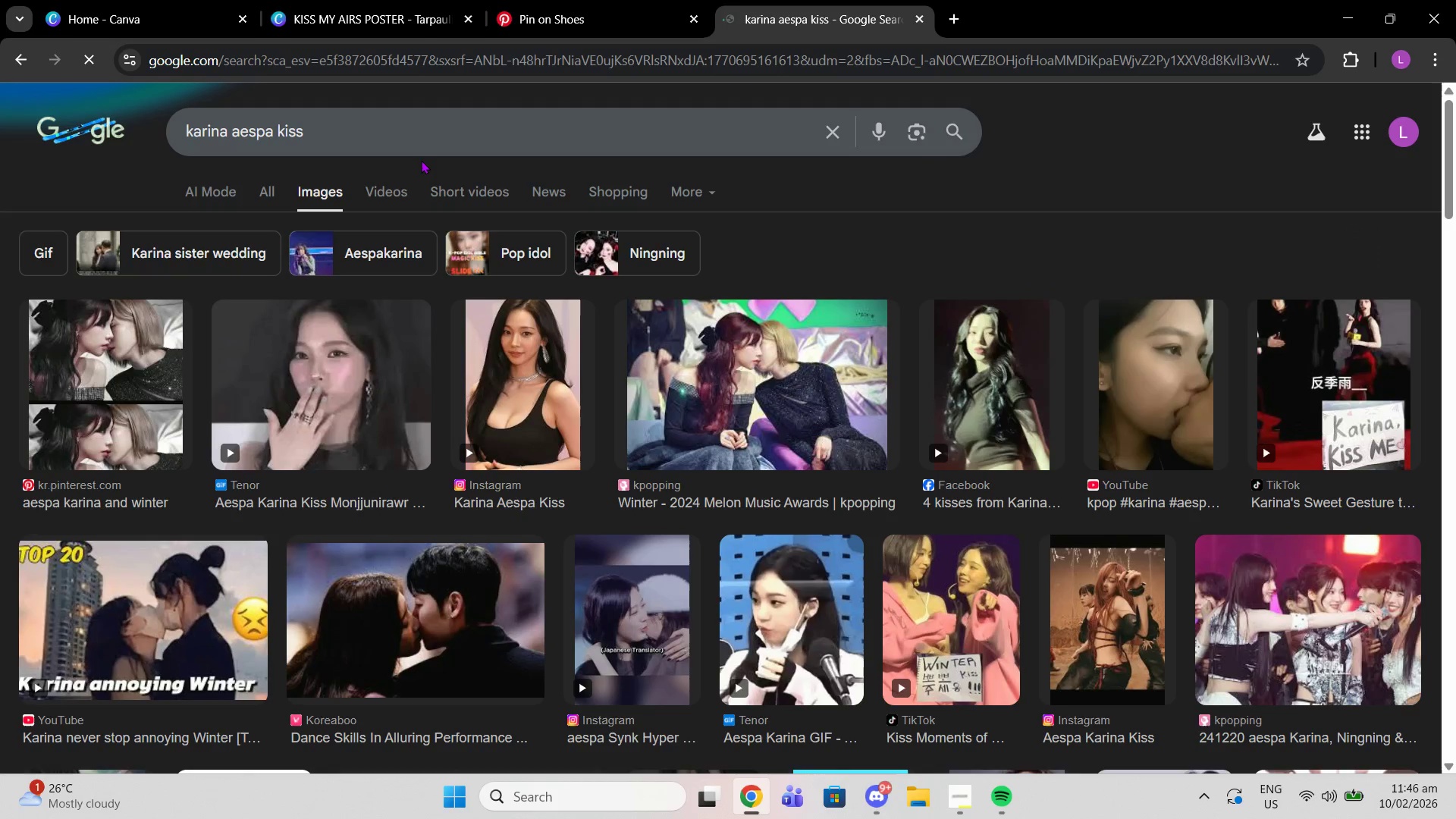 
scroll: coordinate [522, 309], scroll_direction: down, amount: 12.0
 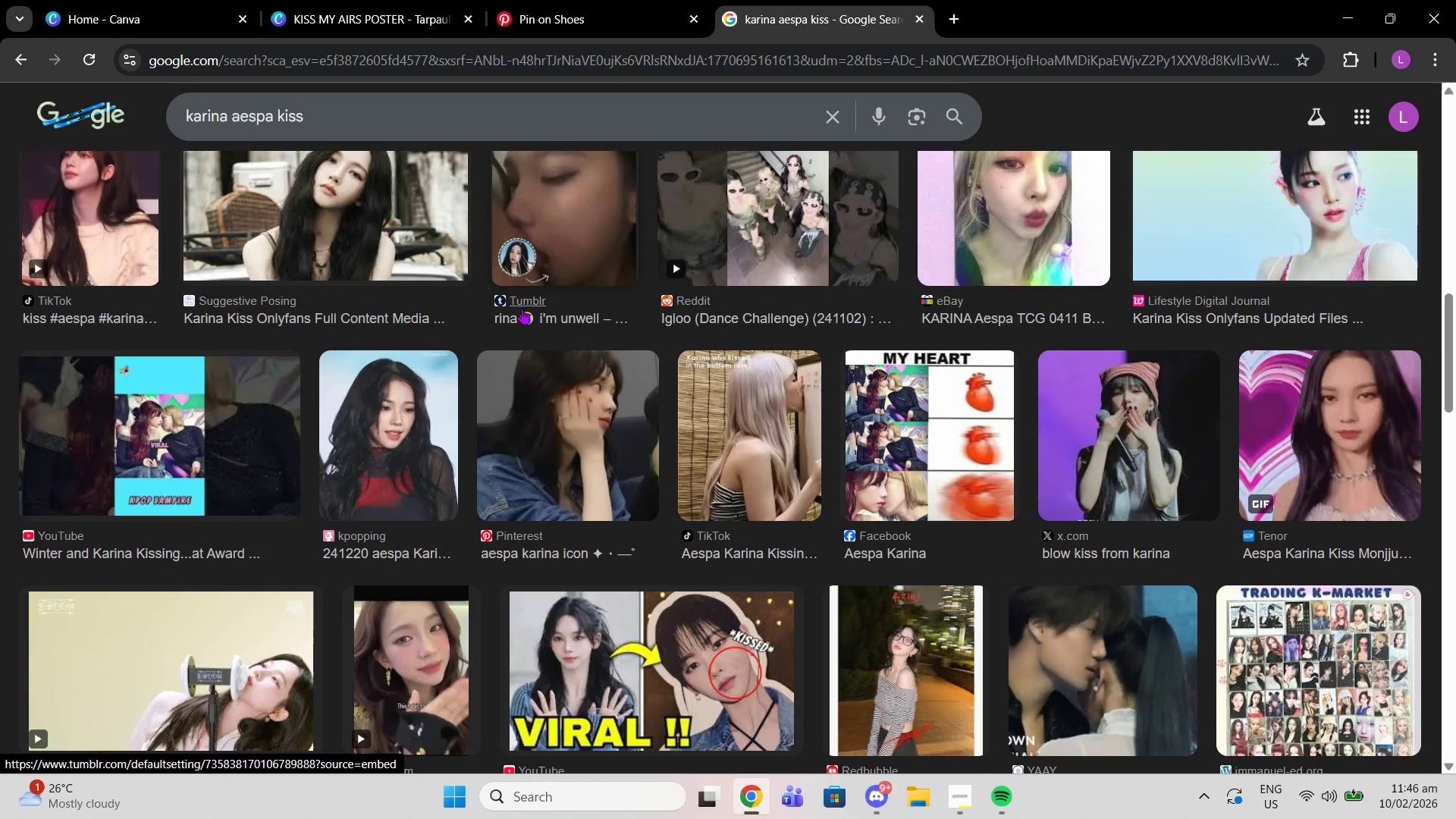 
scroll: coordinate [522, 309], scroll_direction: up, amount: 1.0
 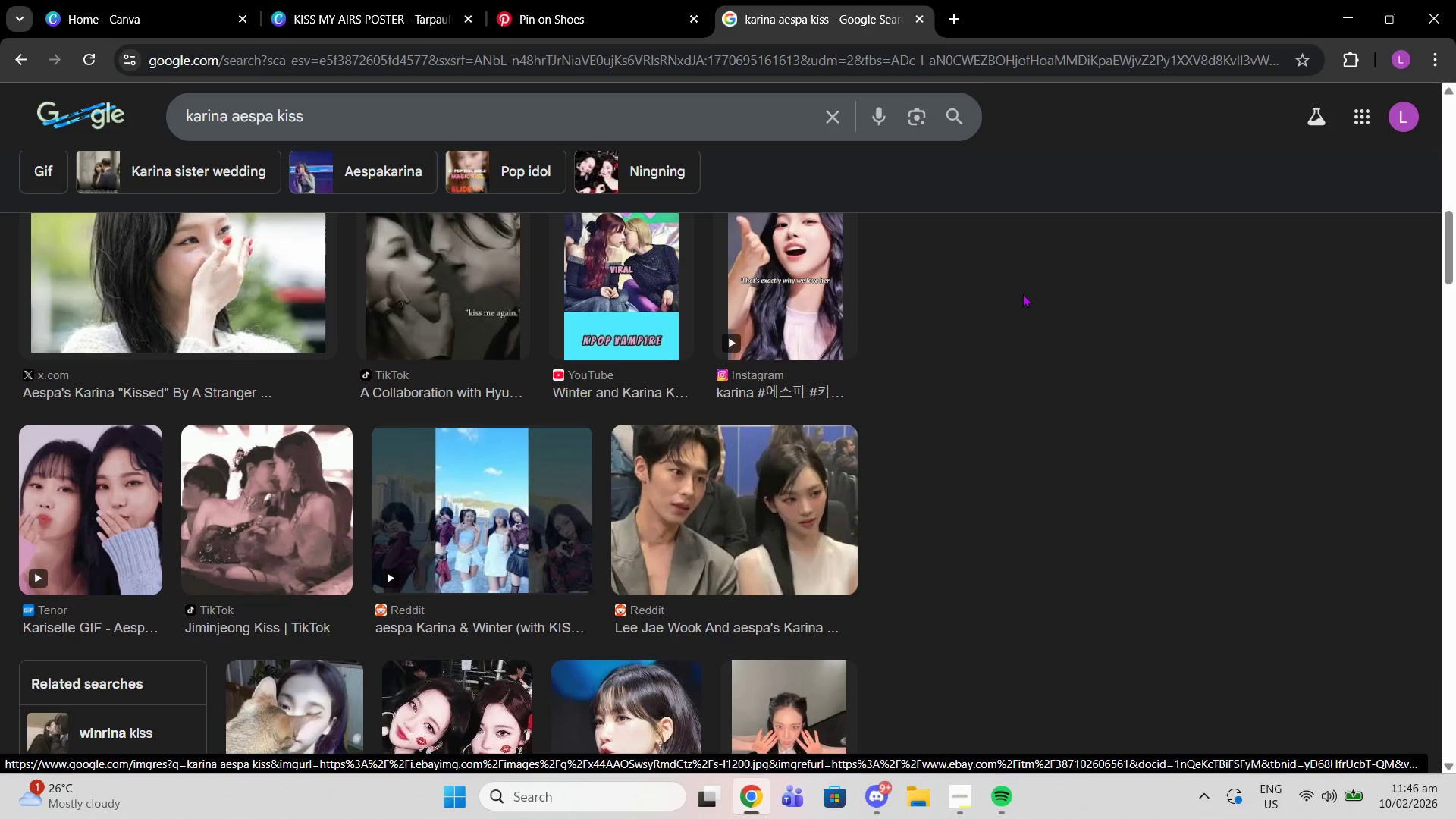 
left_click([1022, 293])
 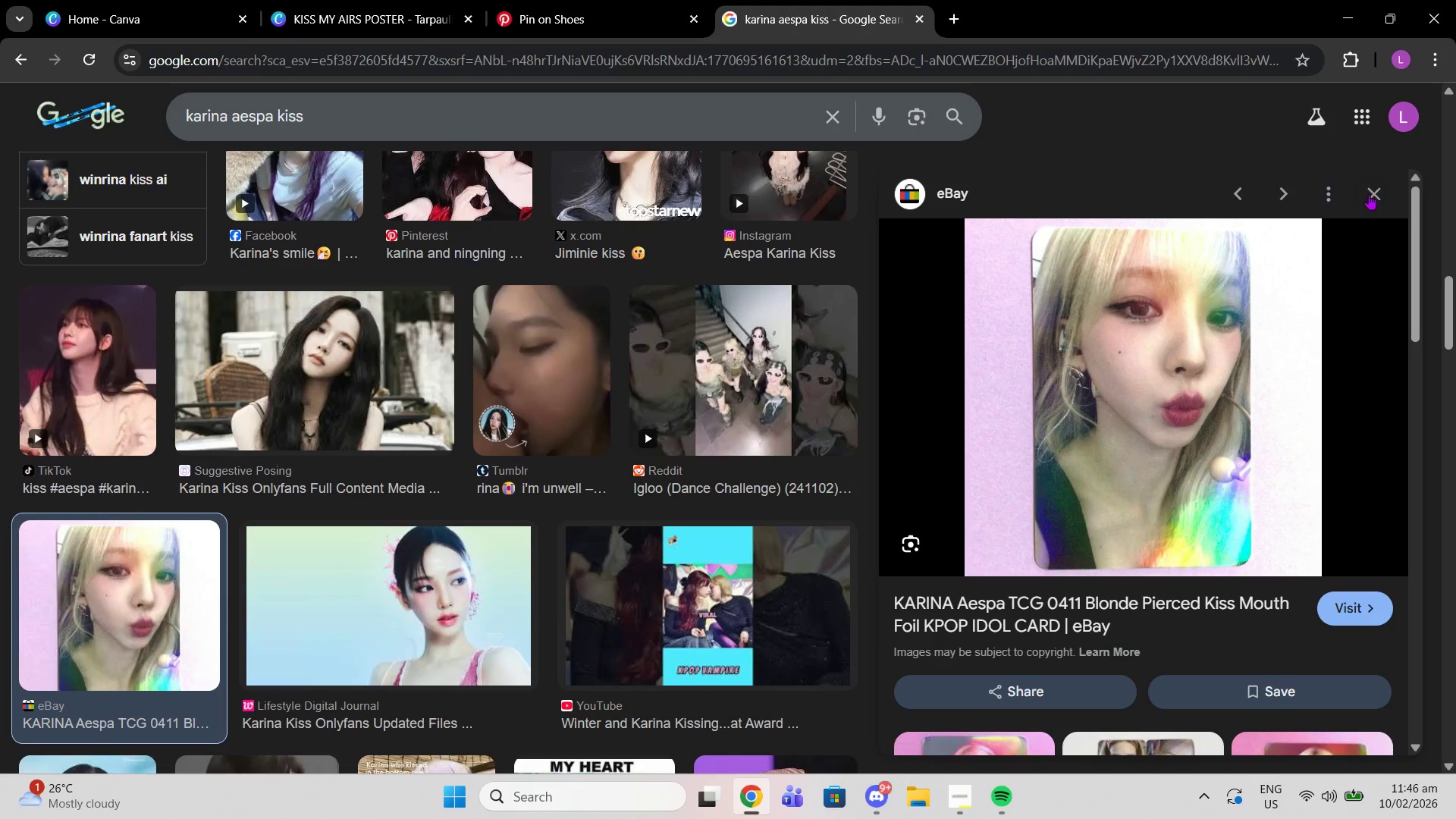 
left_click([1373, 192])
 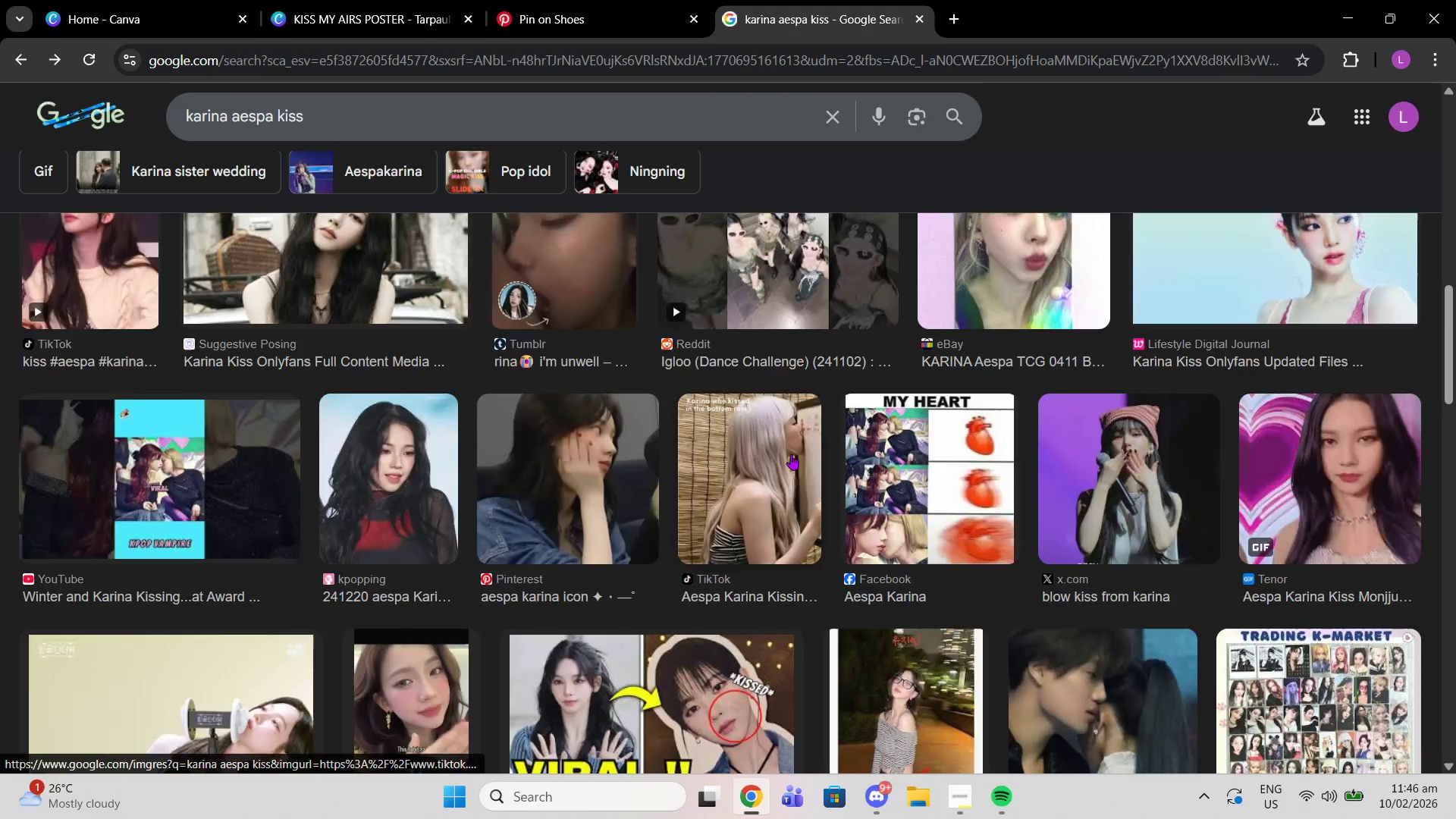 
left_click([791, 454])
 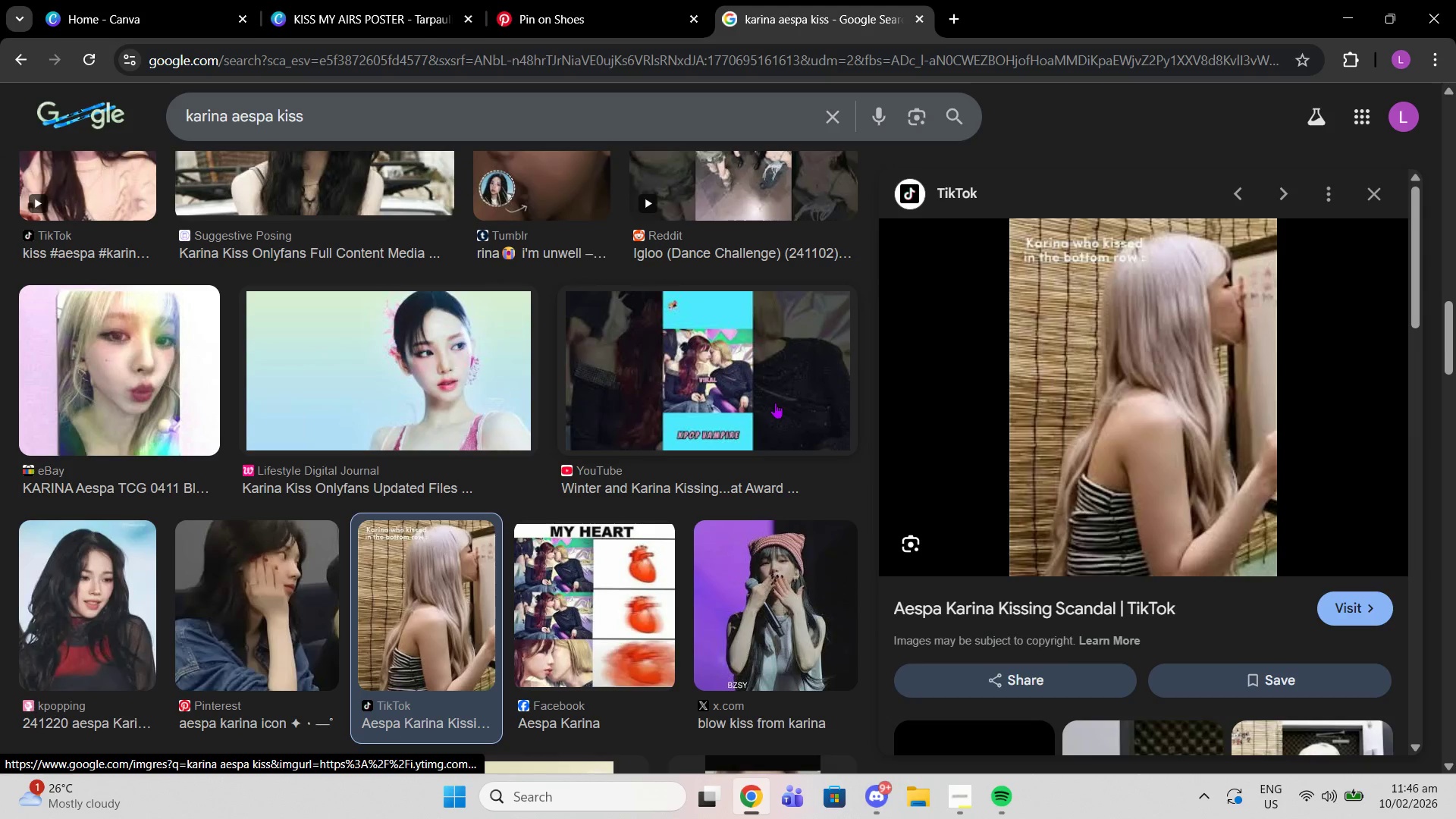 
scroll: coordinate [1037, 388], scroll_direction: down, amount: 20.0
 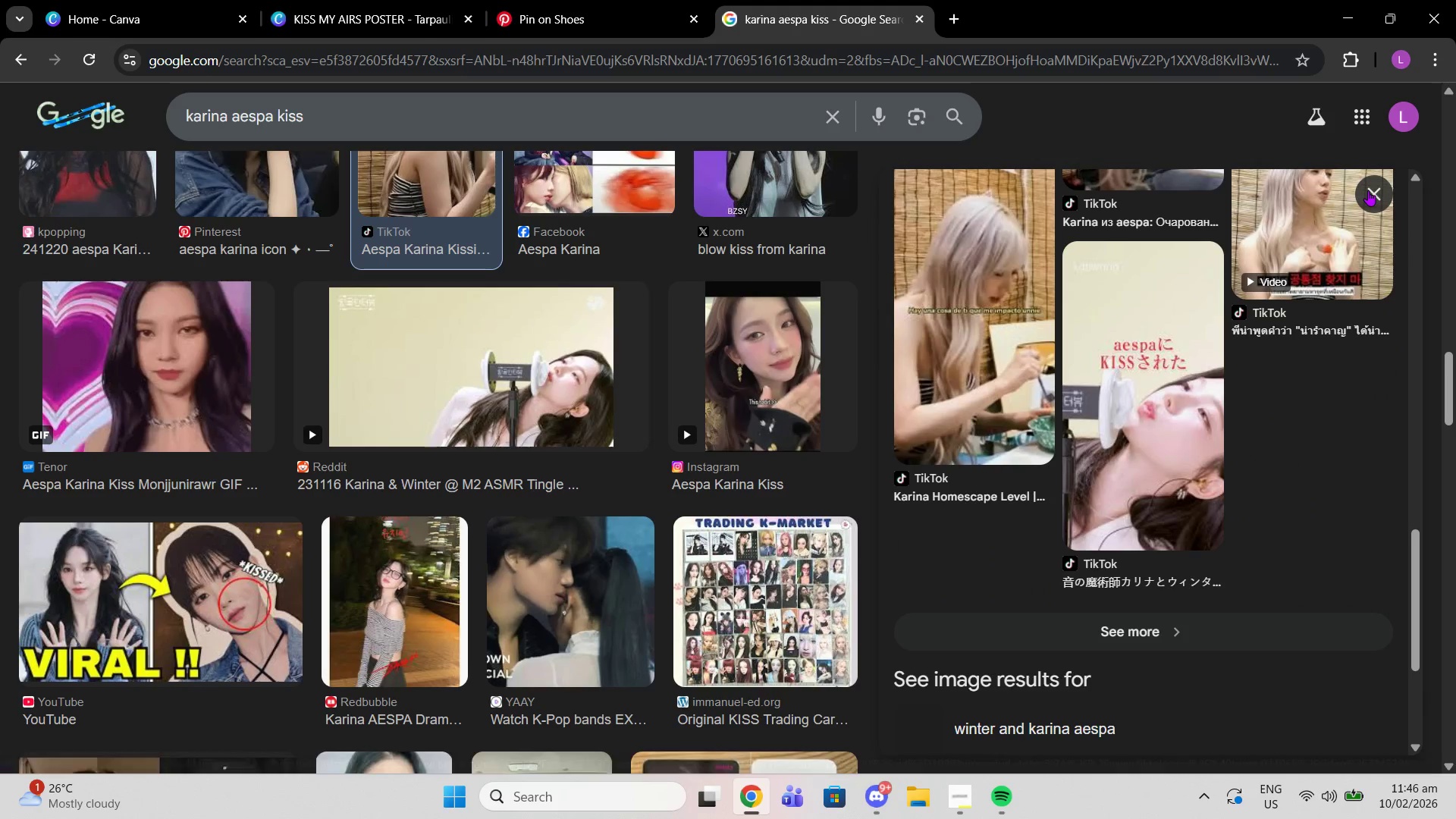 
left_click([1368, 190])
 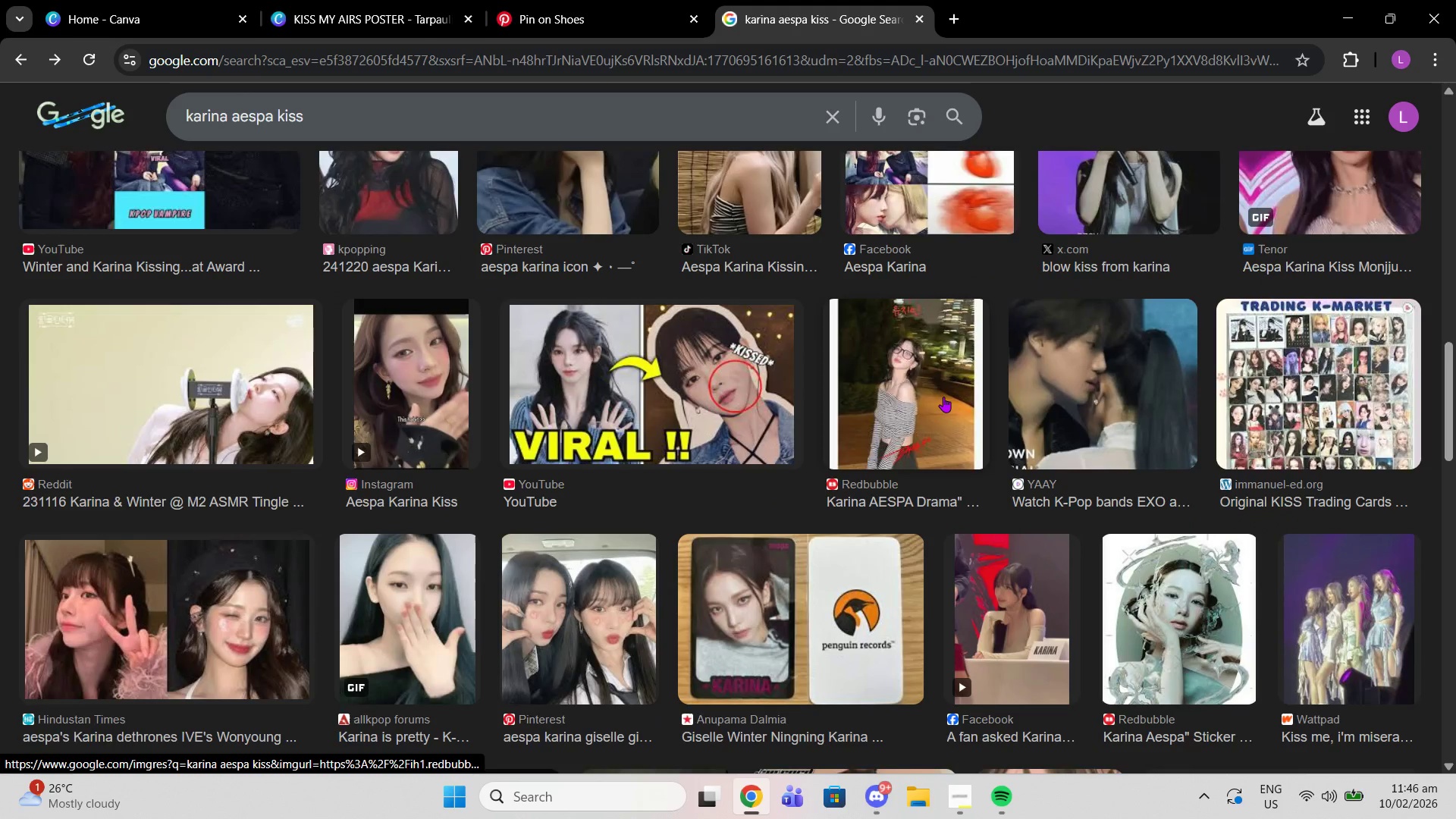 
scroll: coordinate [920, 397], scroll_direction: down, amount: 4.0
 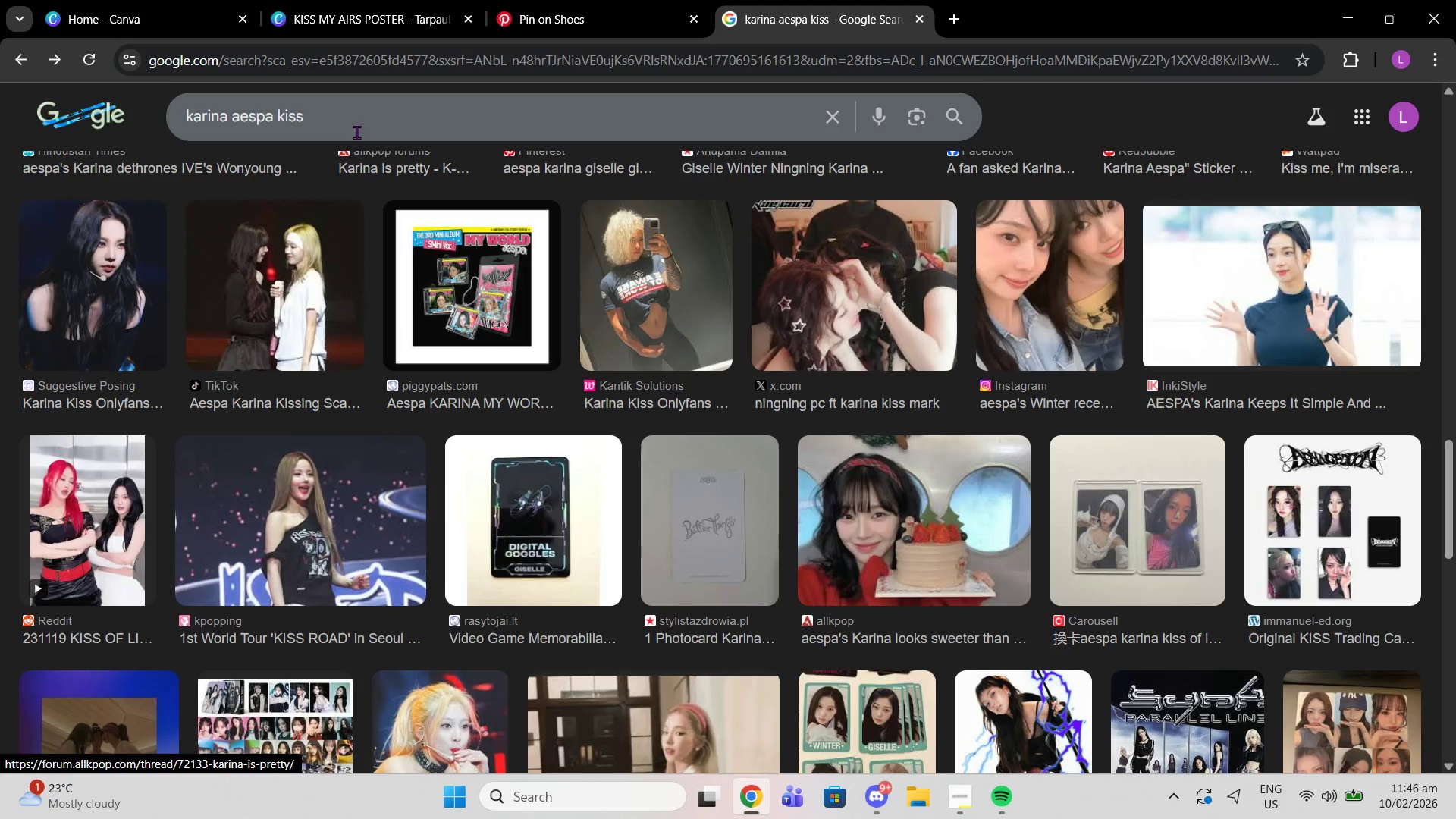 
left_click_drag(start_coordinate=[342, 117], to_coordinate=[276, 102])
 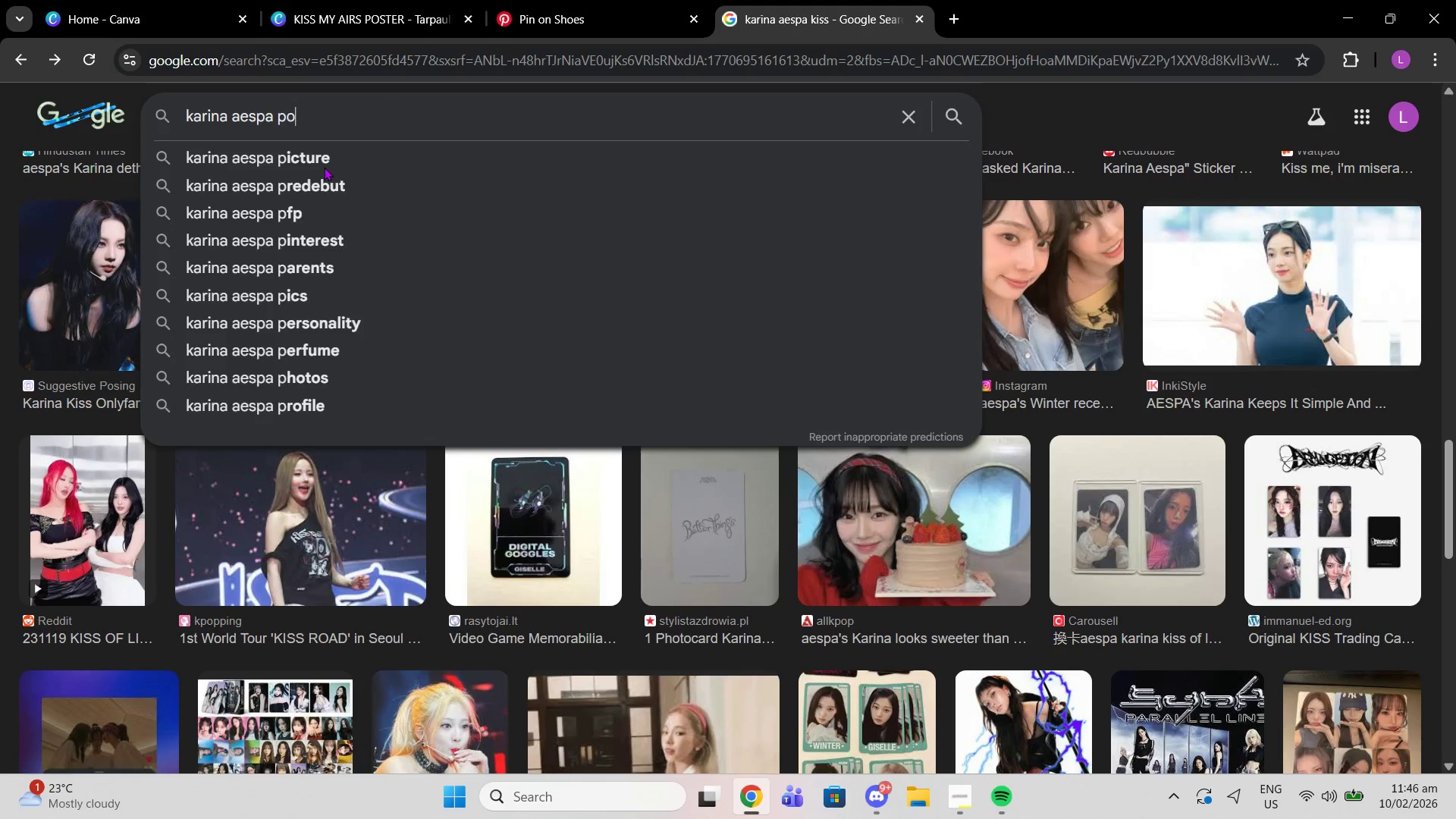 
type(pout)
 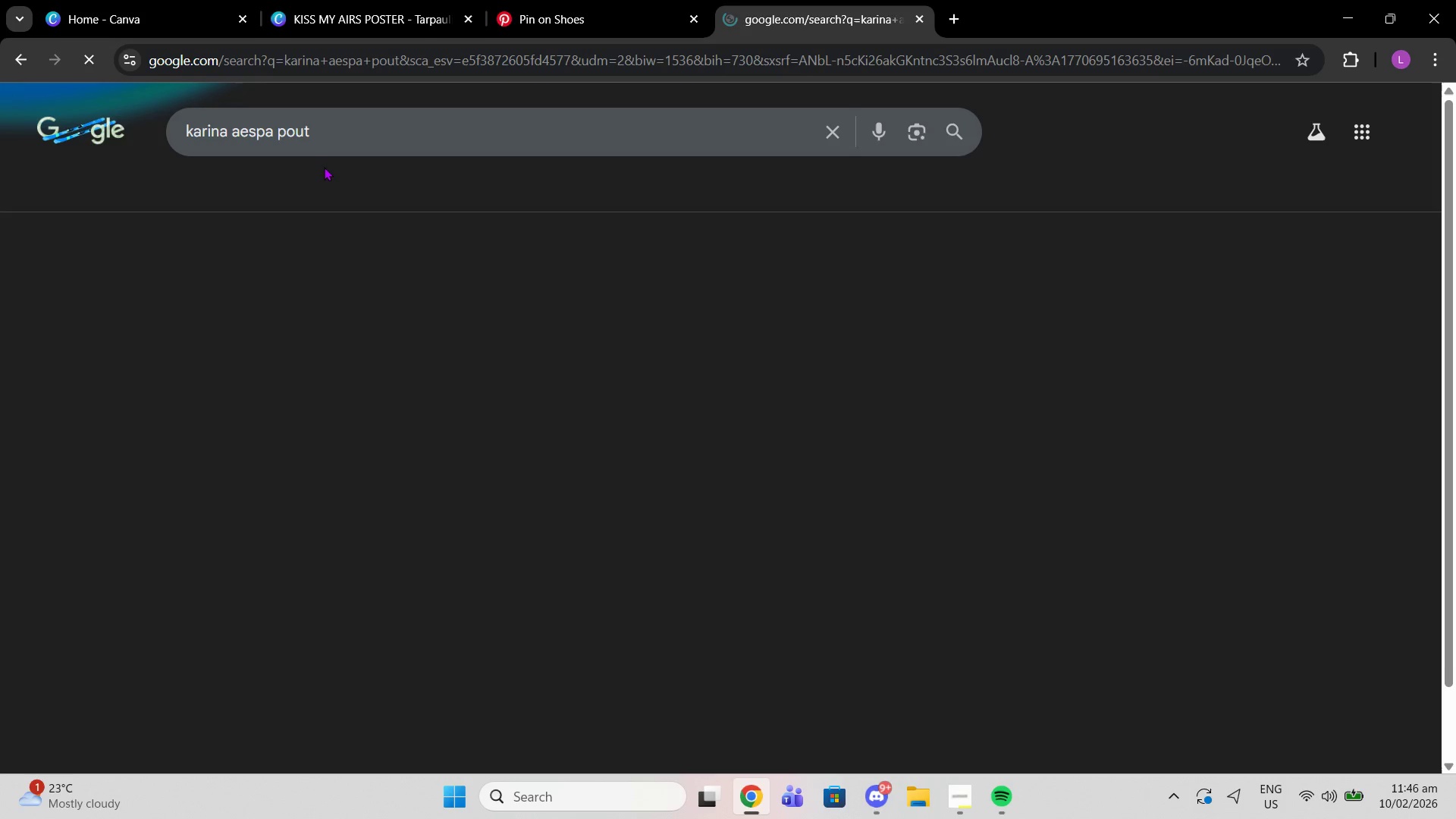 
key(Enter)
 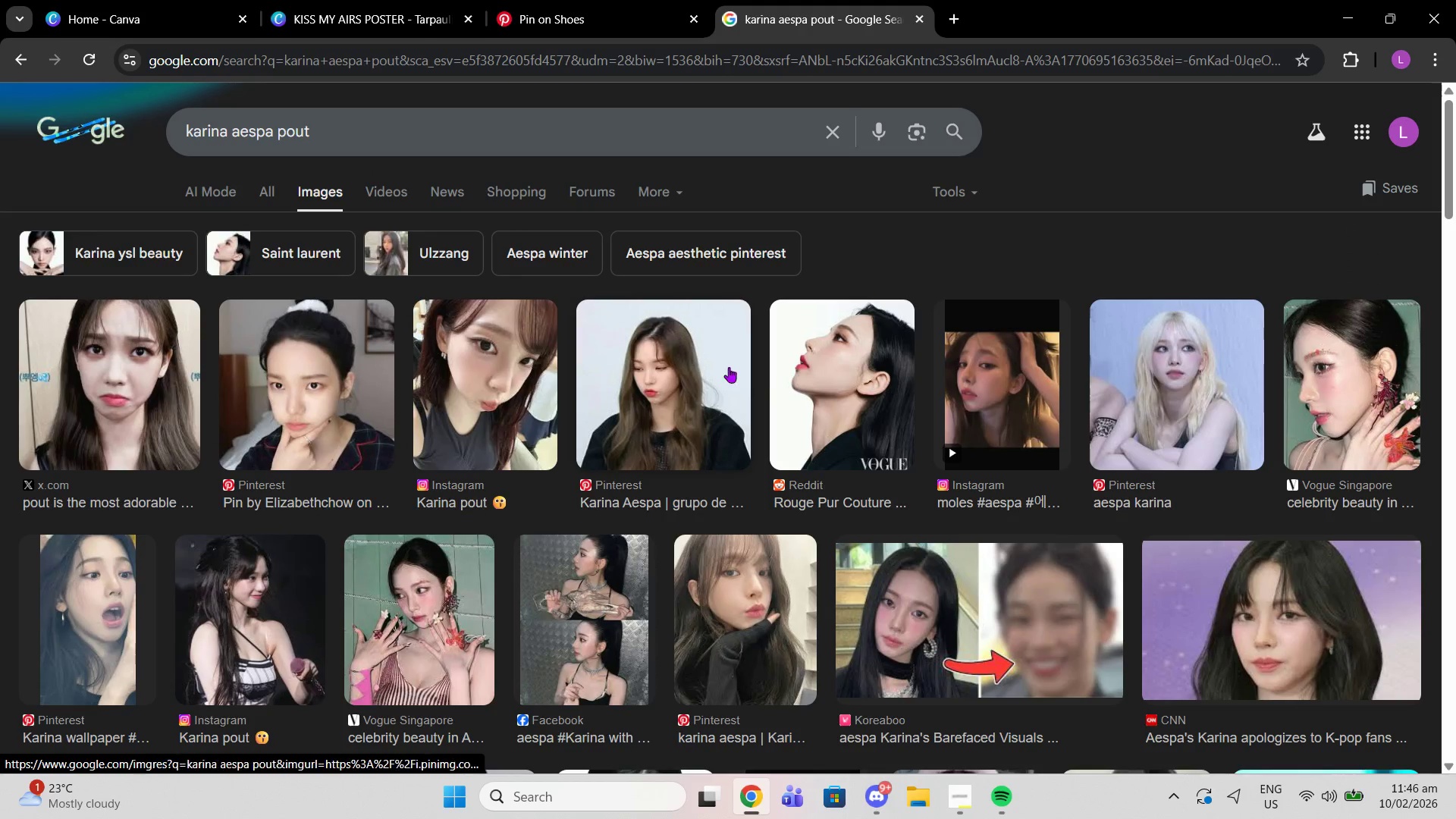 
left_click([777, 375])
 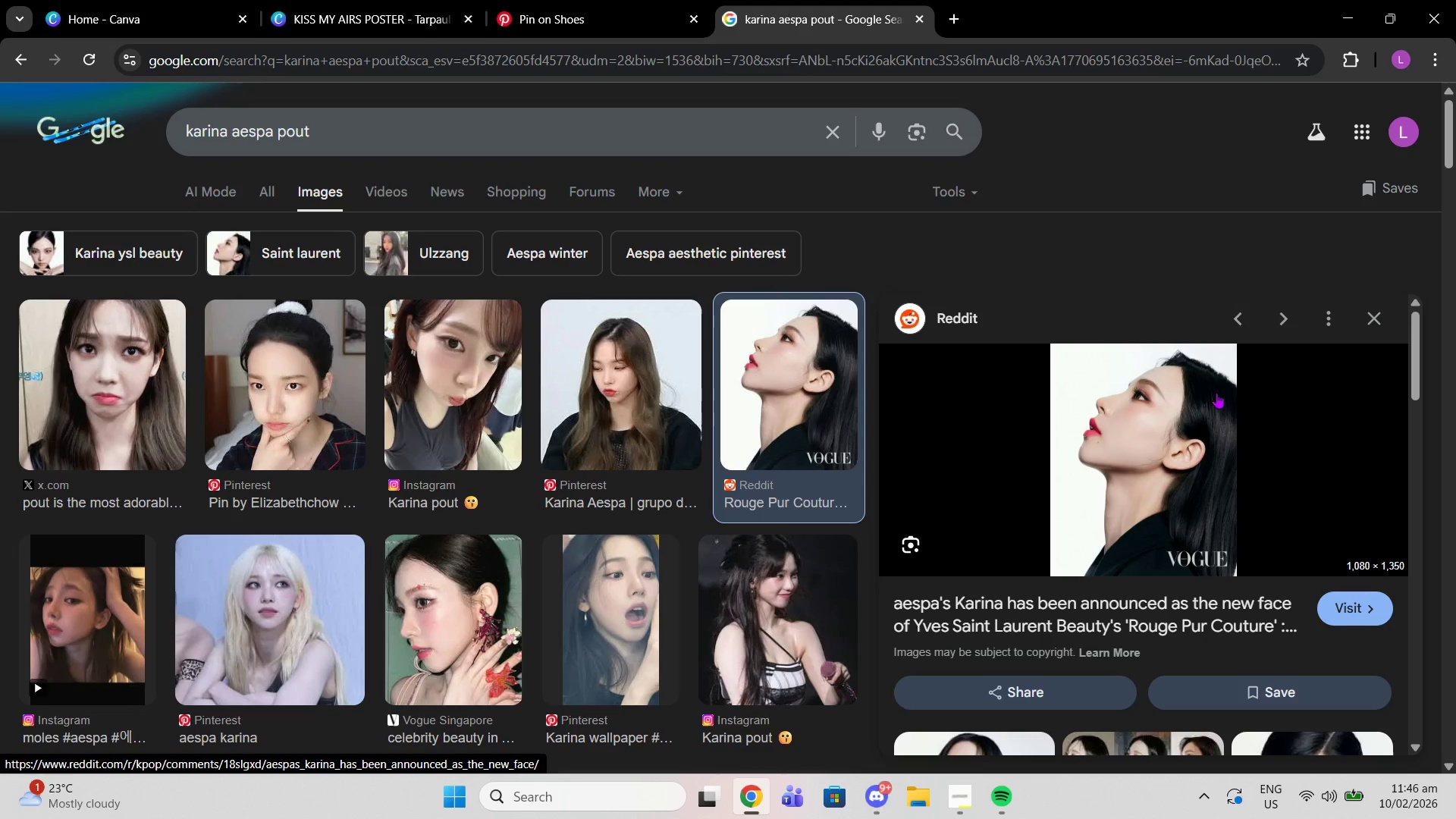 
scroll: coordinate [1142, 483], scroll_direction: down, amount: 1.0
 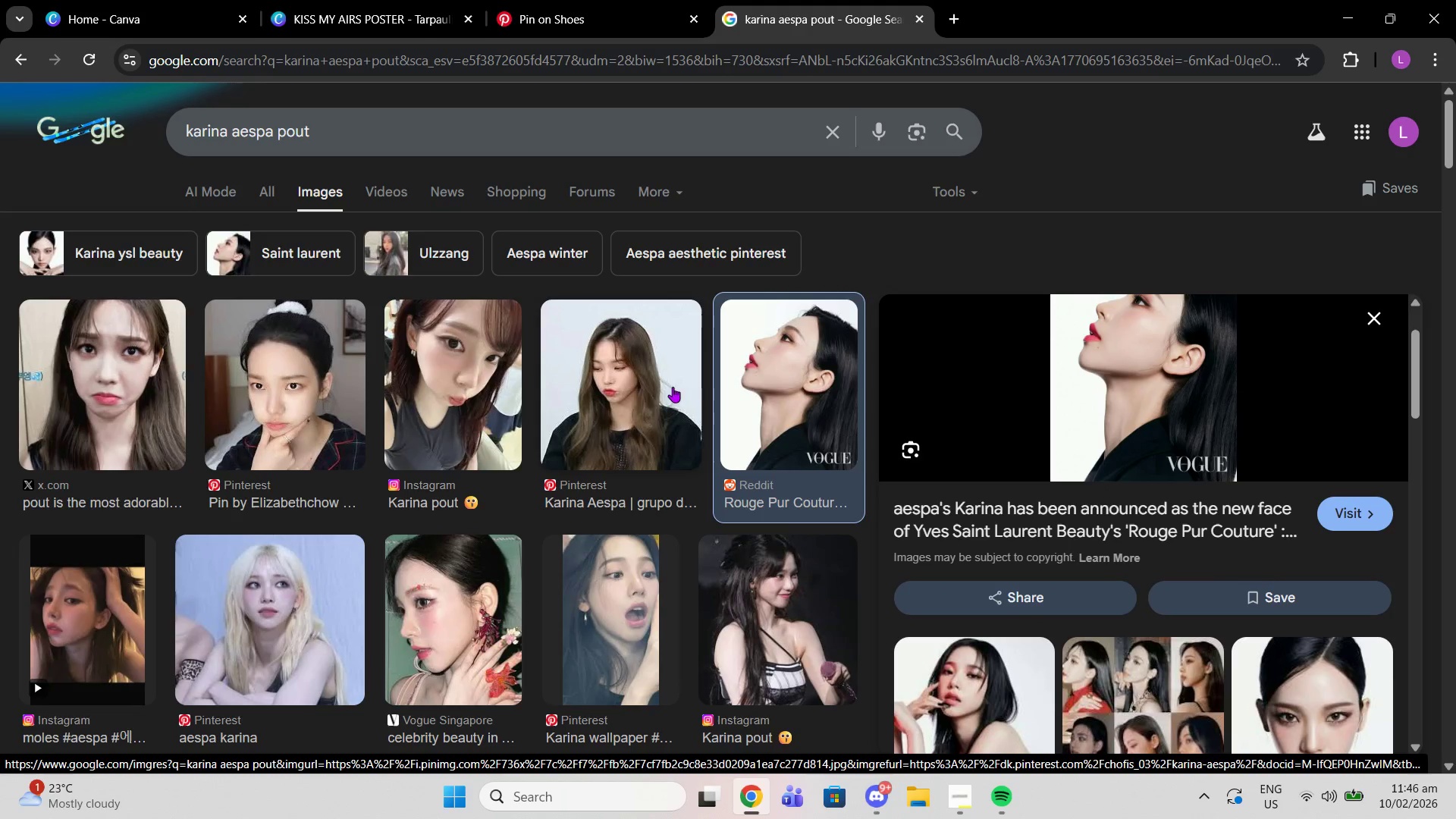 
left_click([623, 394])
 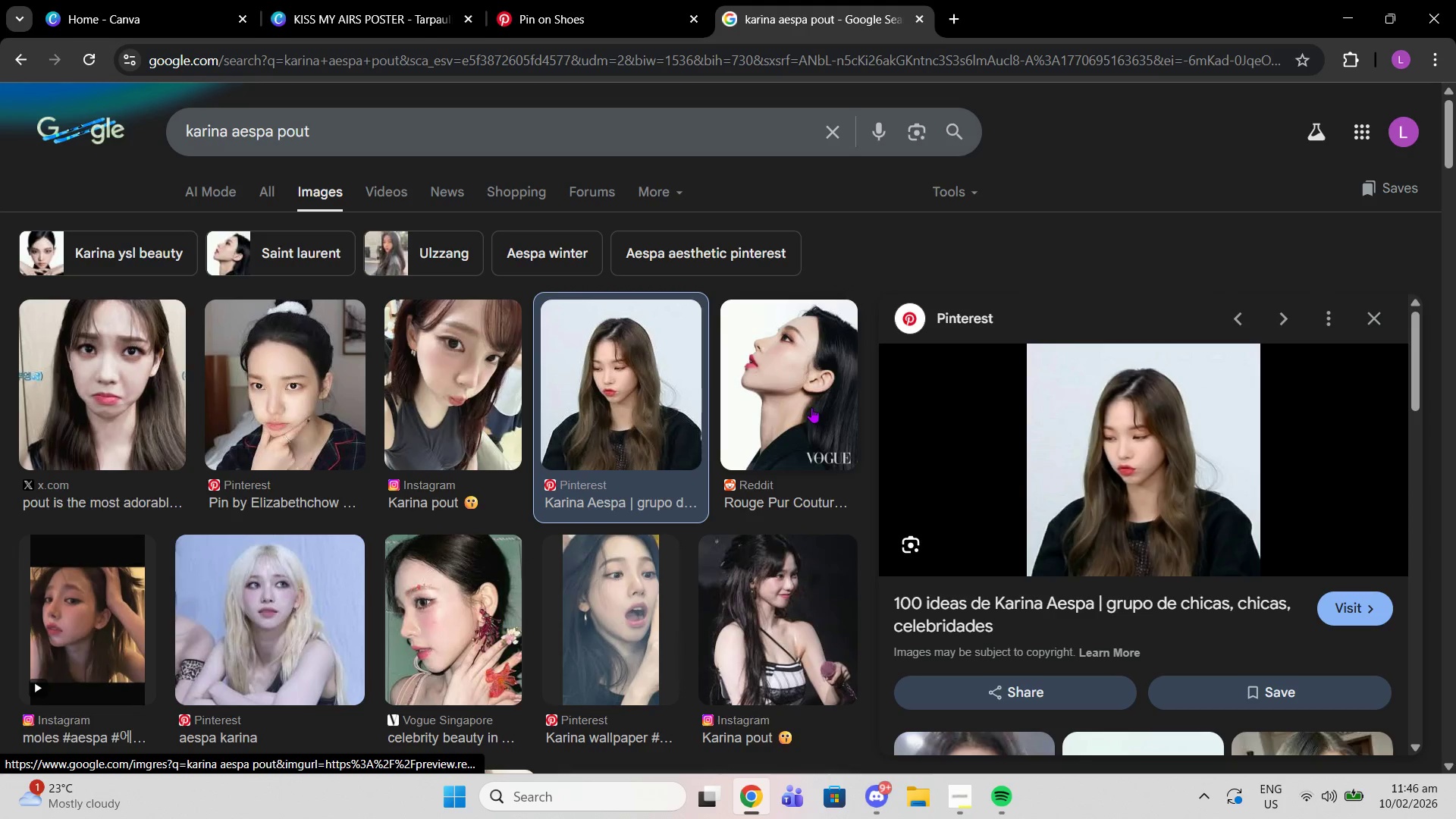 
left_click([811, 407])
 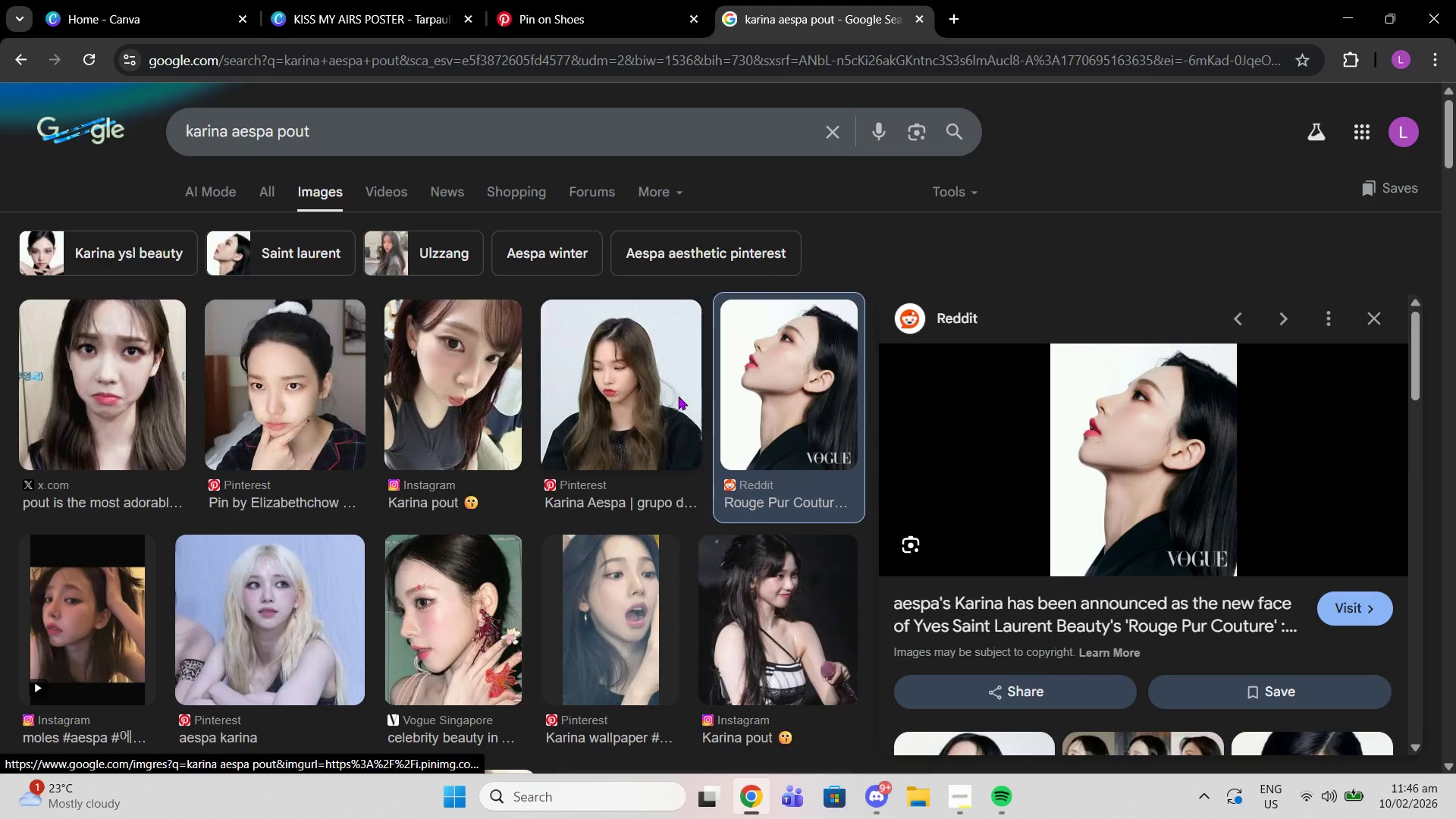 
left_click([678, 396])
 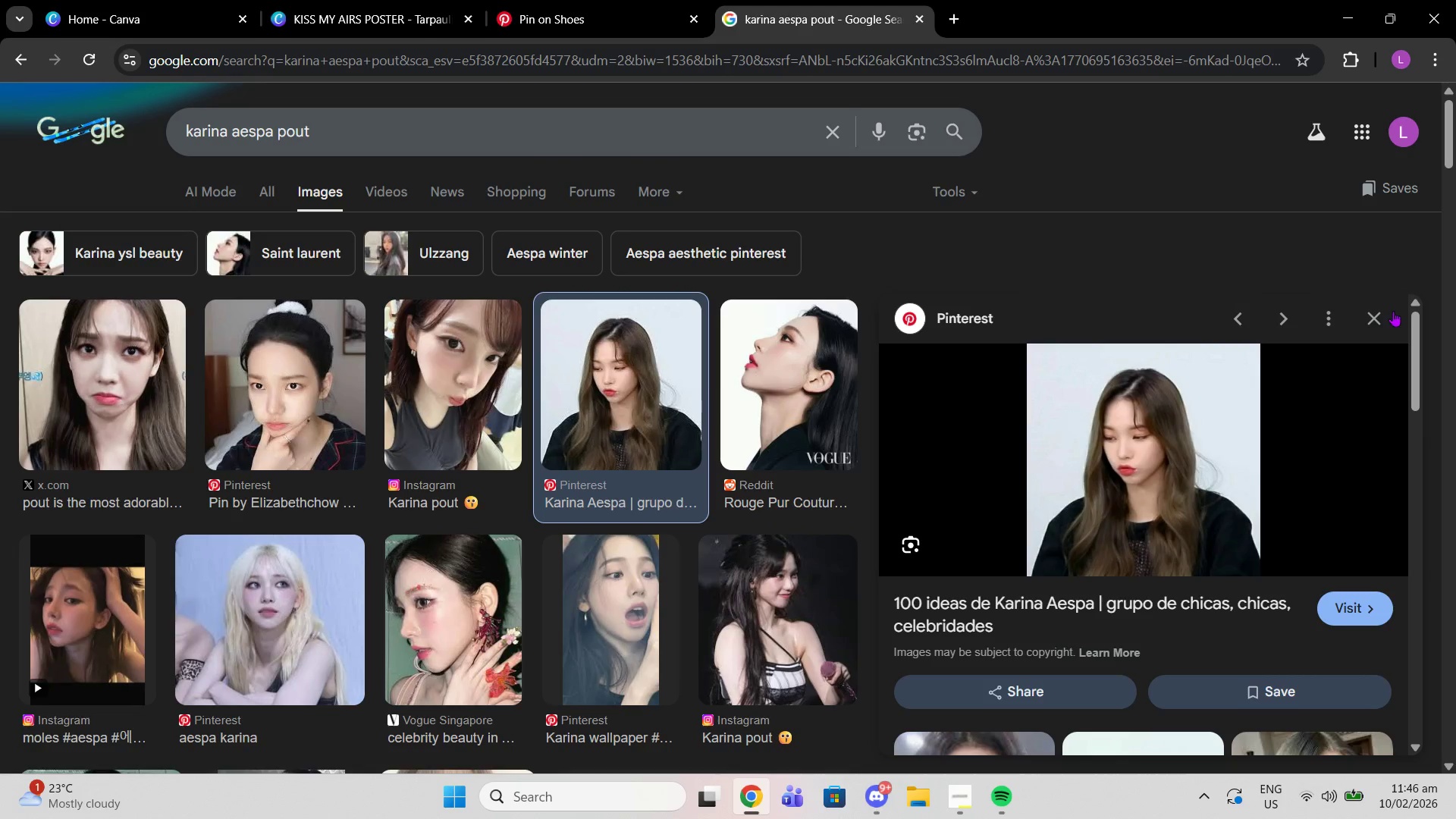 
left_click([1393, 311])
 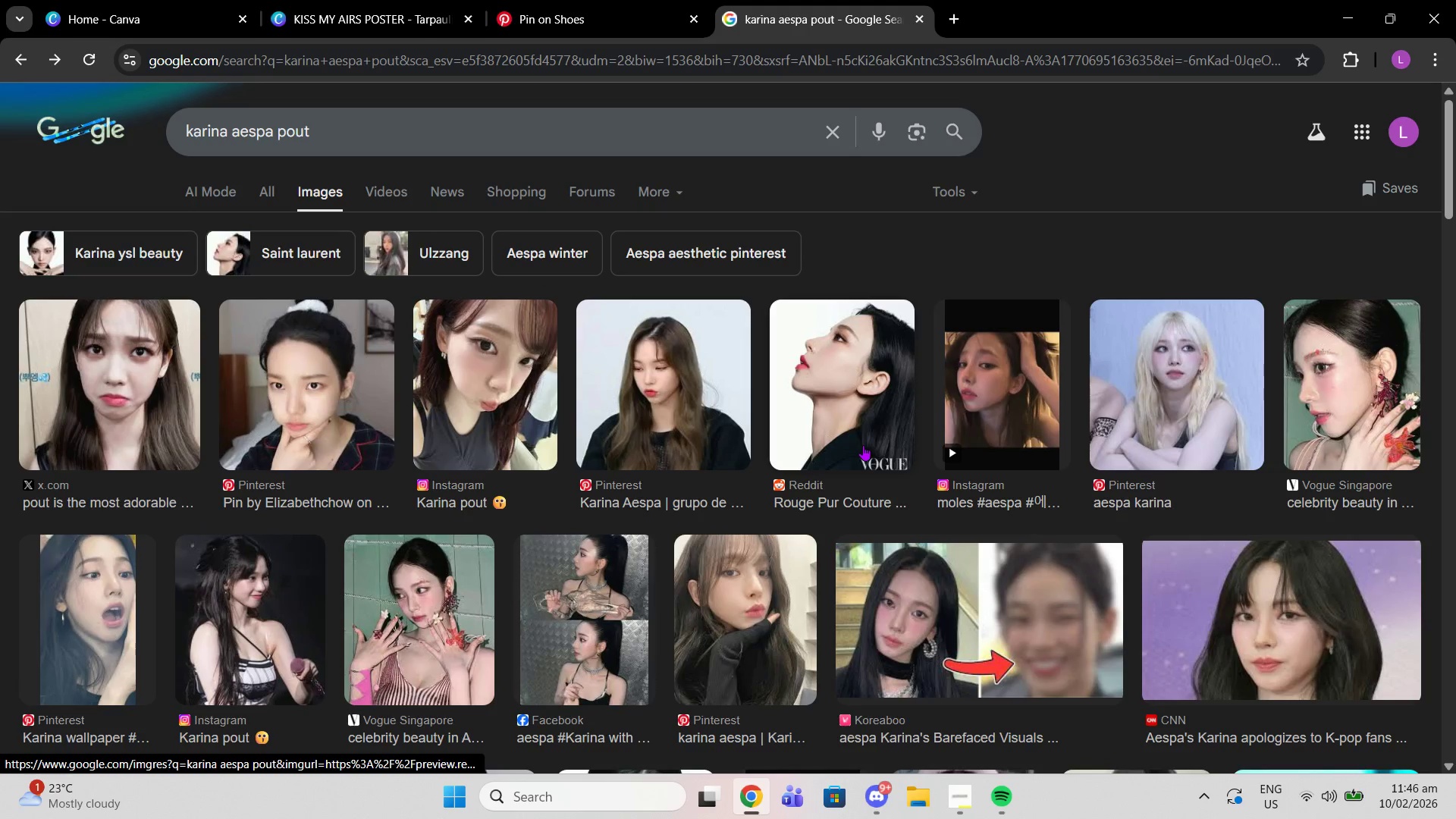 
scroll: coordinate [661, 508], scroll_direction: down, amount: 9.0
 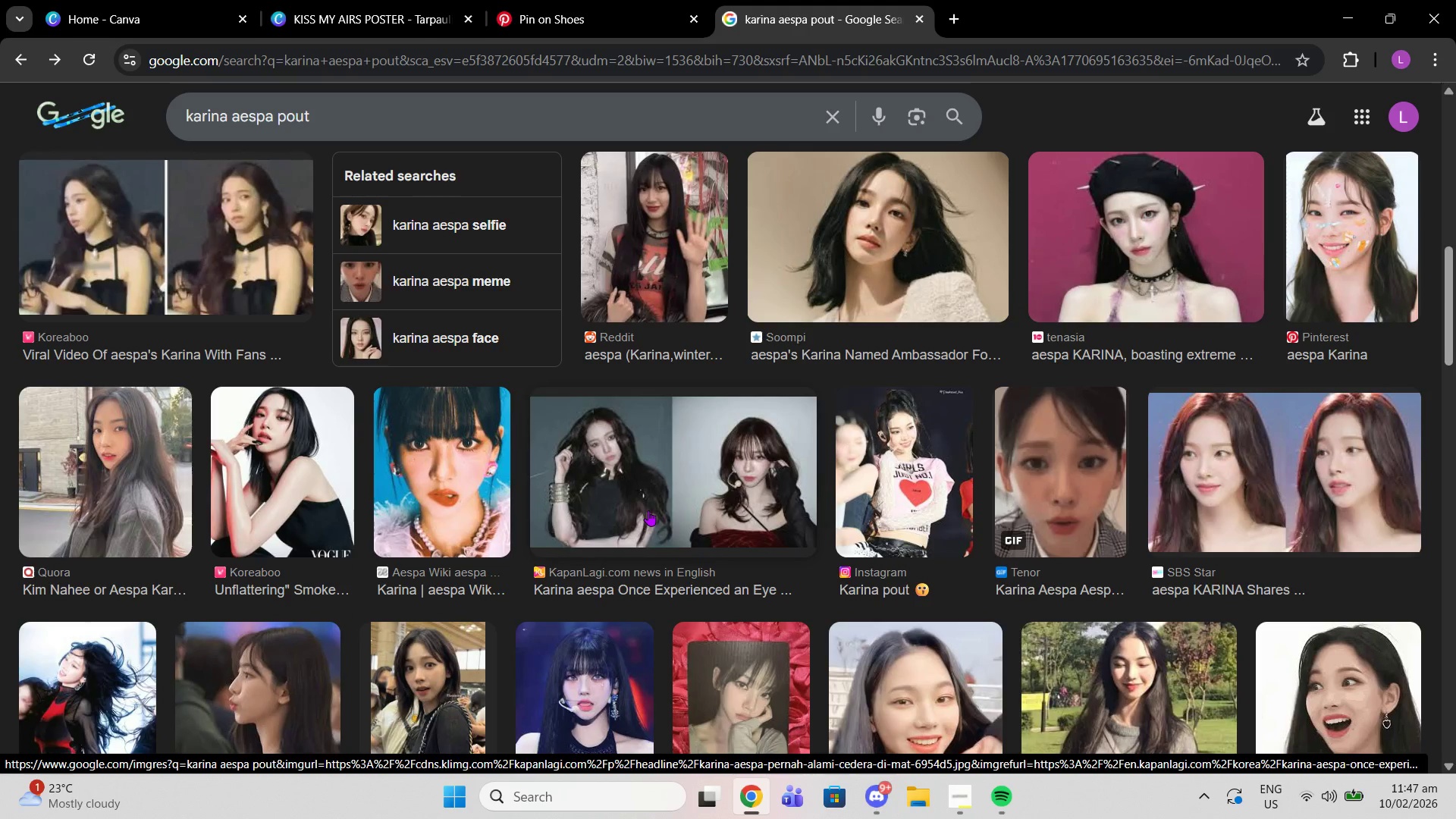 
scroll: coordinate [648, 510], scroll_direction: down, amount: 1.0
 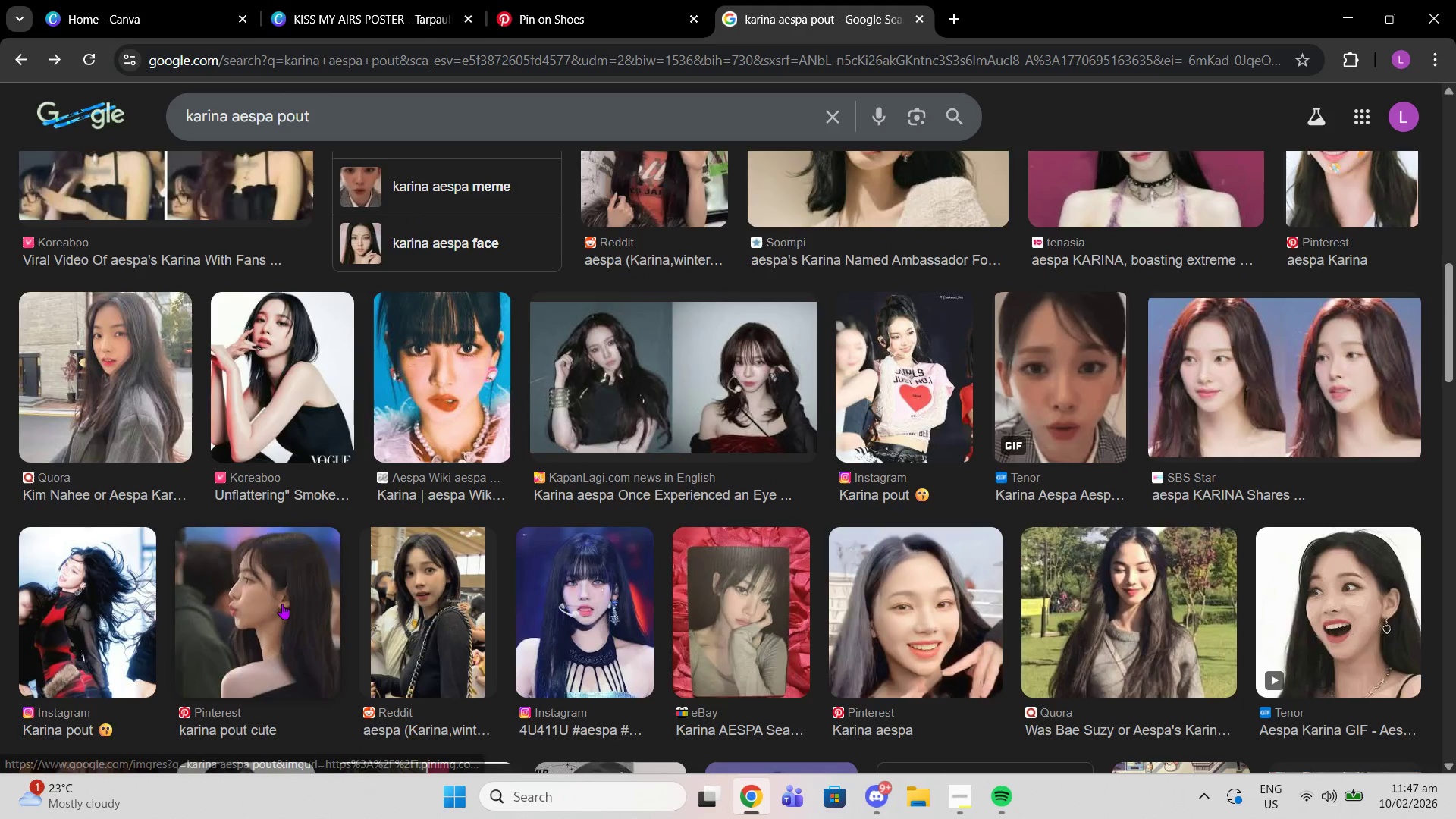 
left_click([282, 604])
 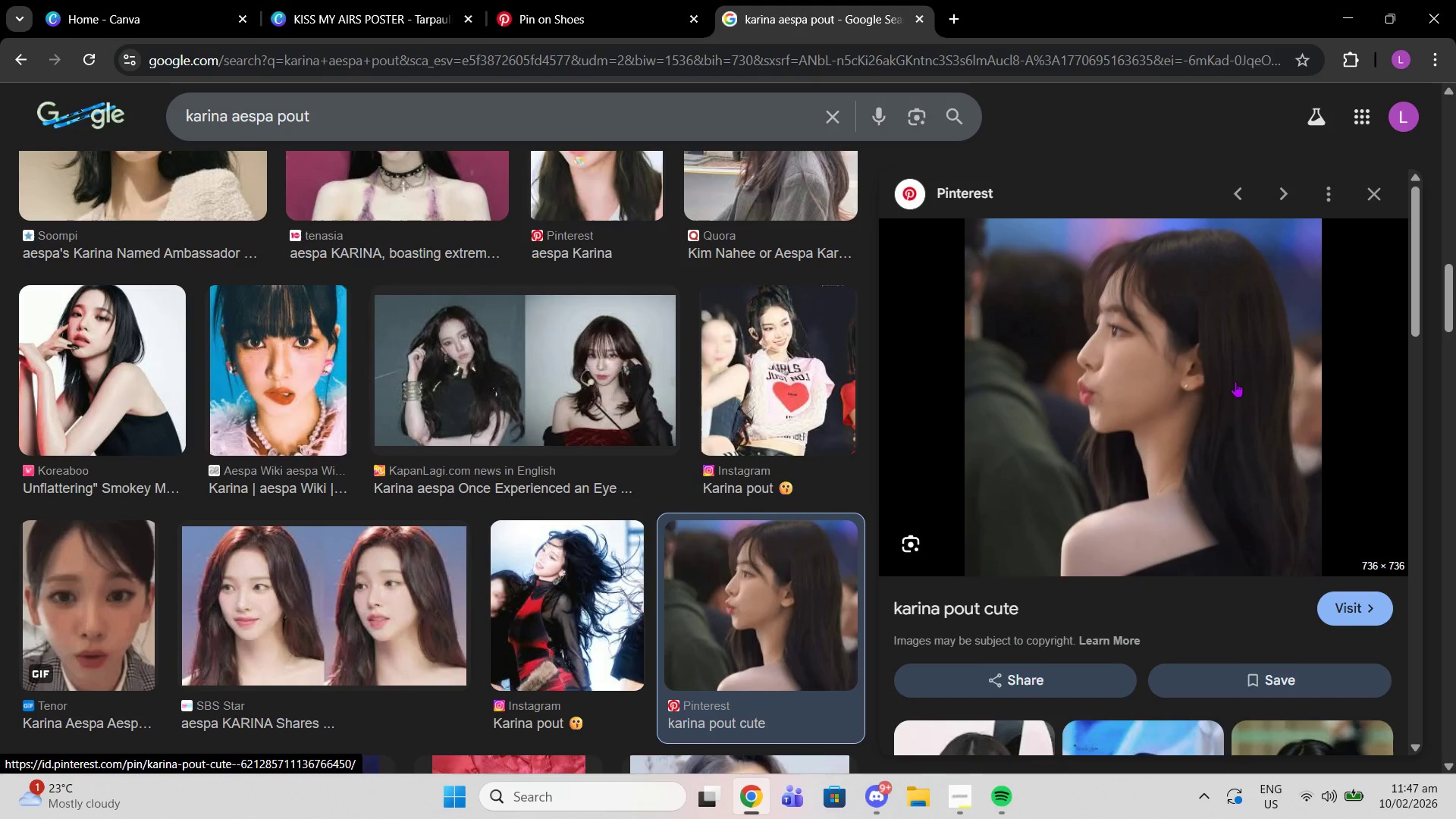 
scroll: coordinate [1253, 418], scroll_direction: down, amount: 2.0
 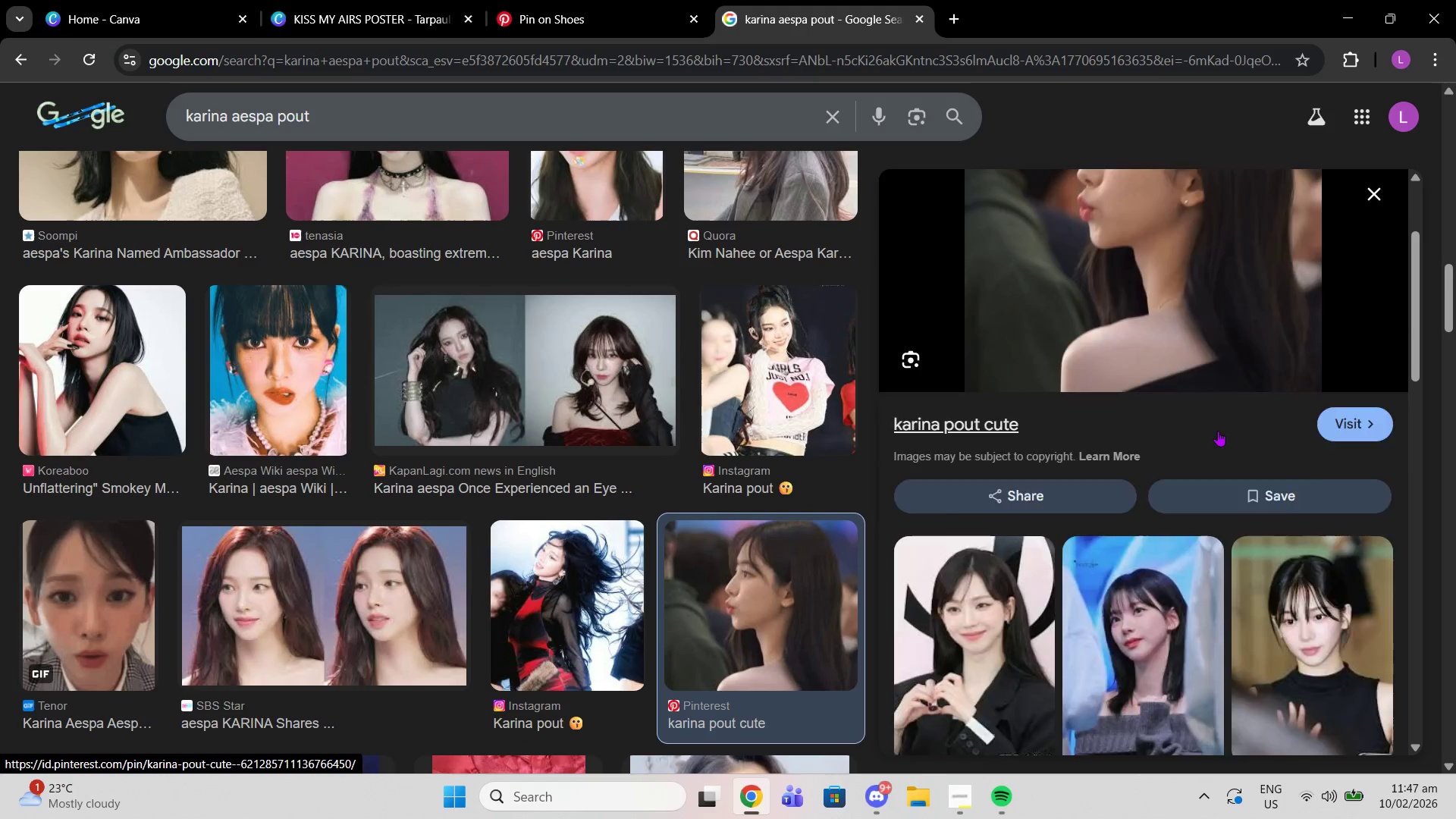 
scroll: coordinate [1220, 431], scroll_direction: up, amount: 2.0
 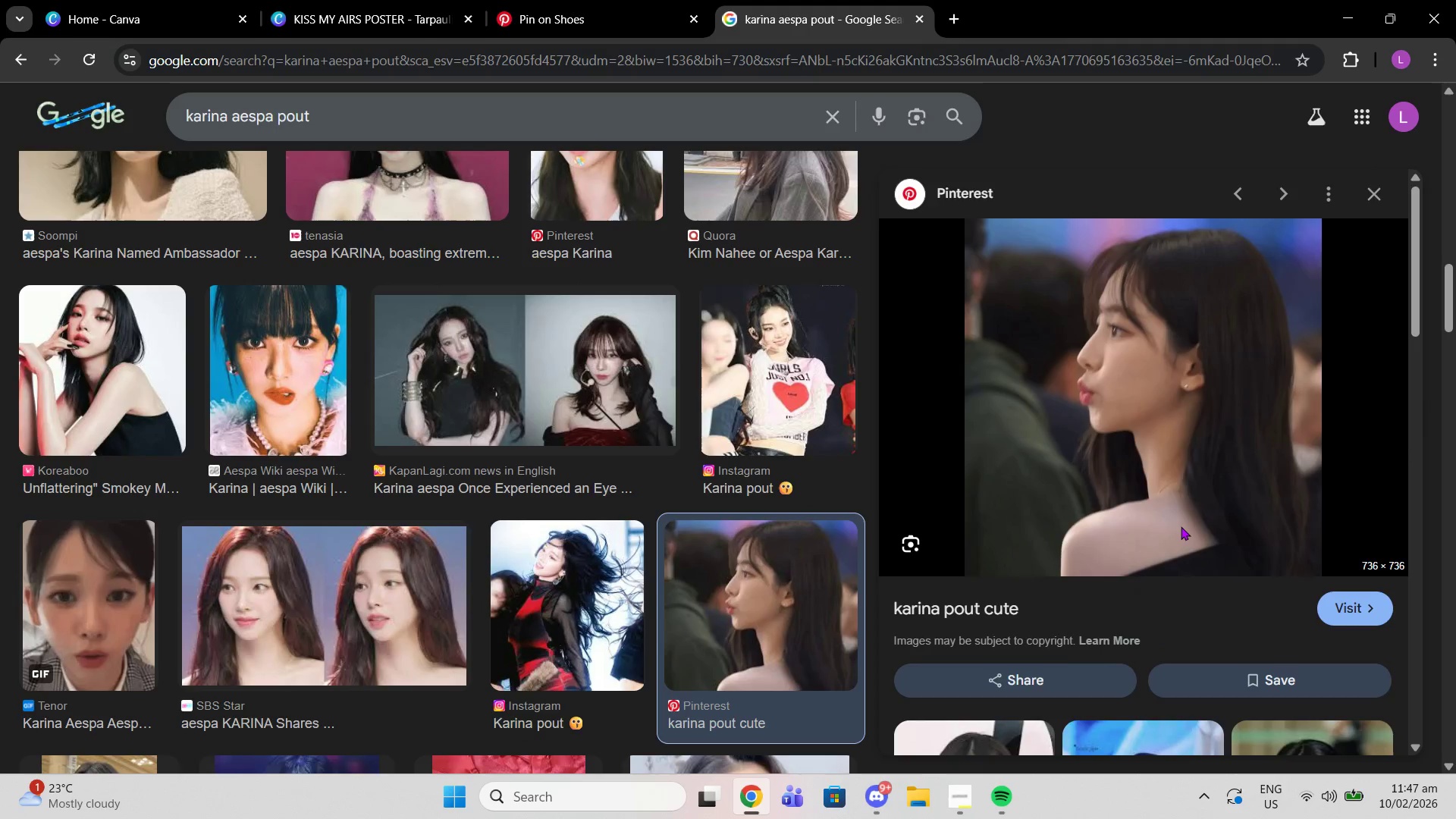 
left_click([1181, 526])
 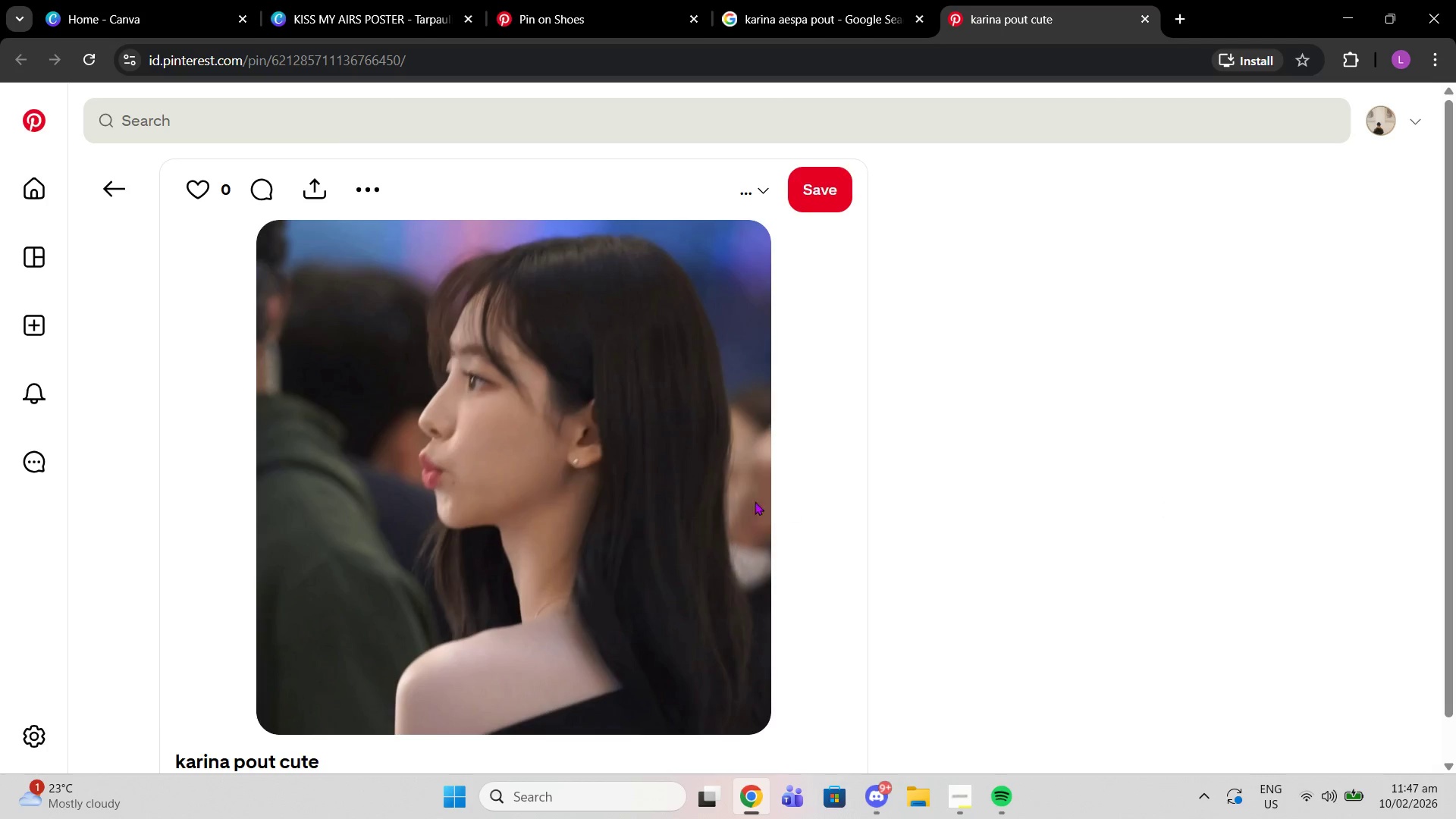 
scroll: coordinate [719, 502], scroll_direction: down, amount: 1.0
 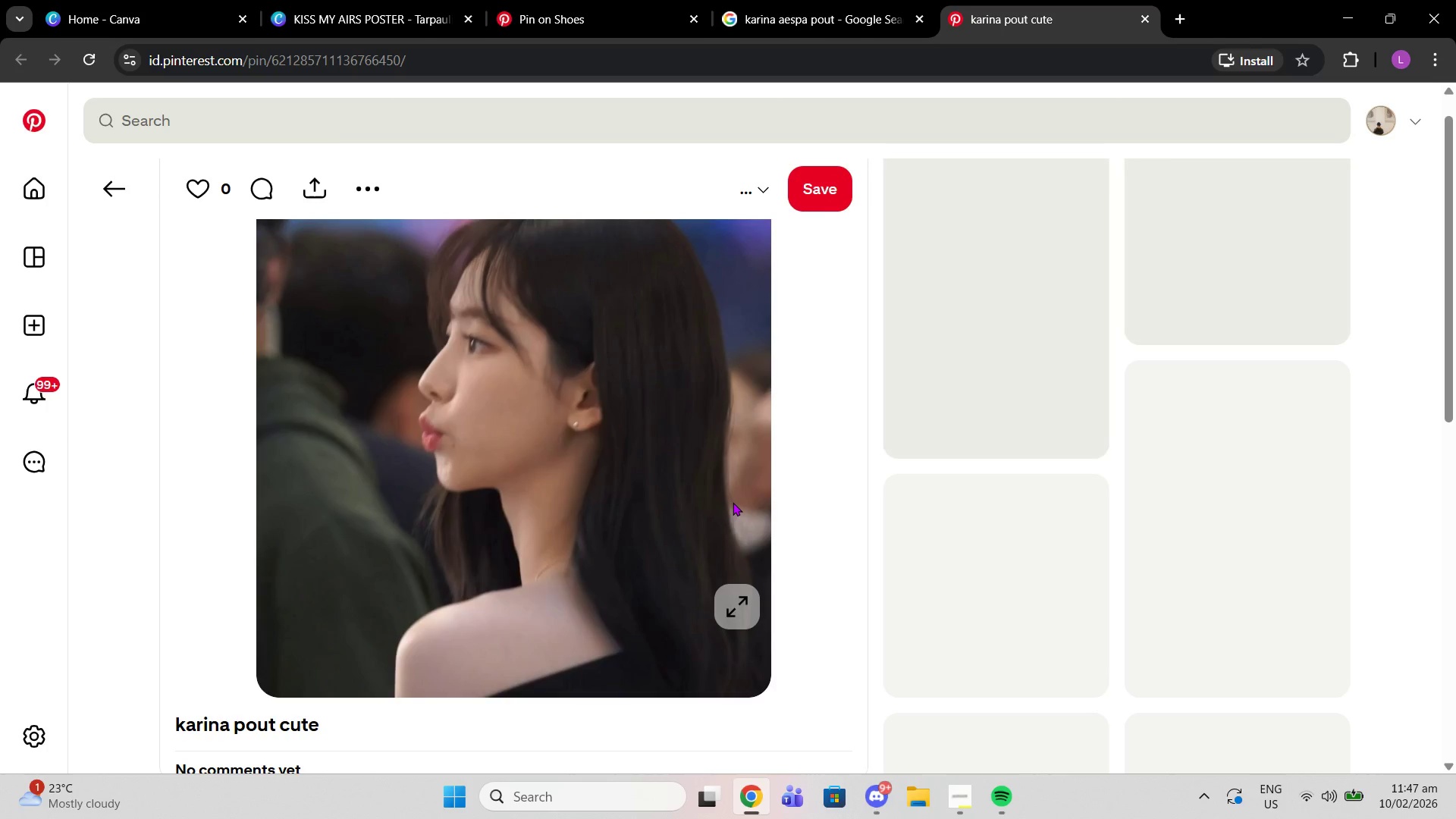 
scroll: coordinate [733, 502], scroll_direction: up, amount: 3.0
 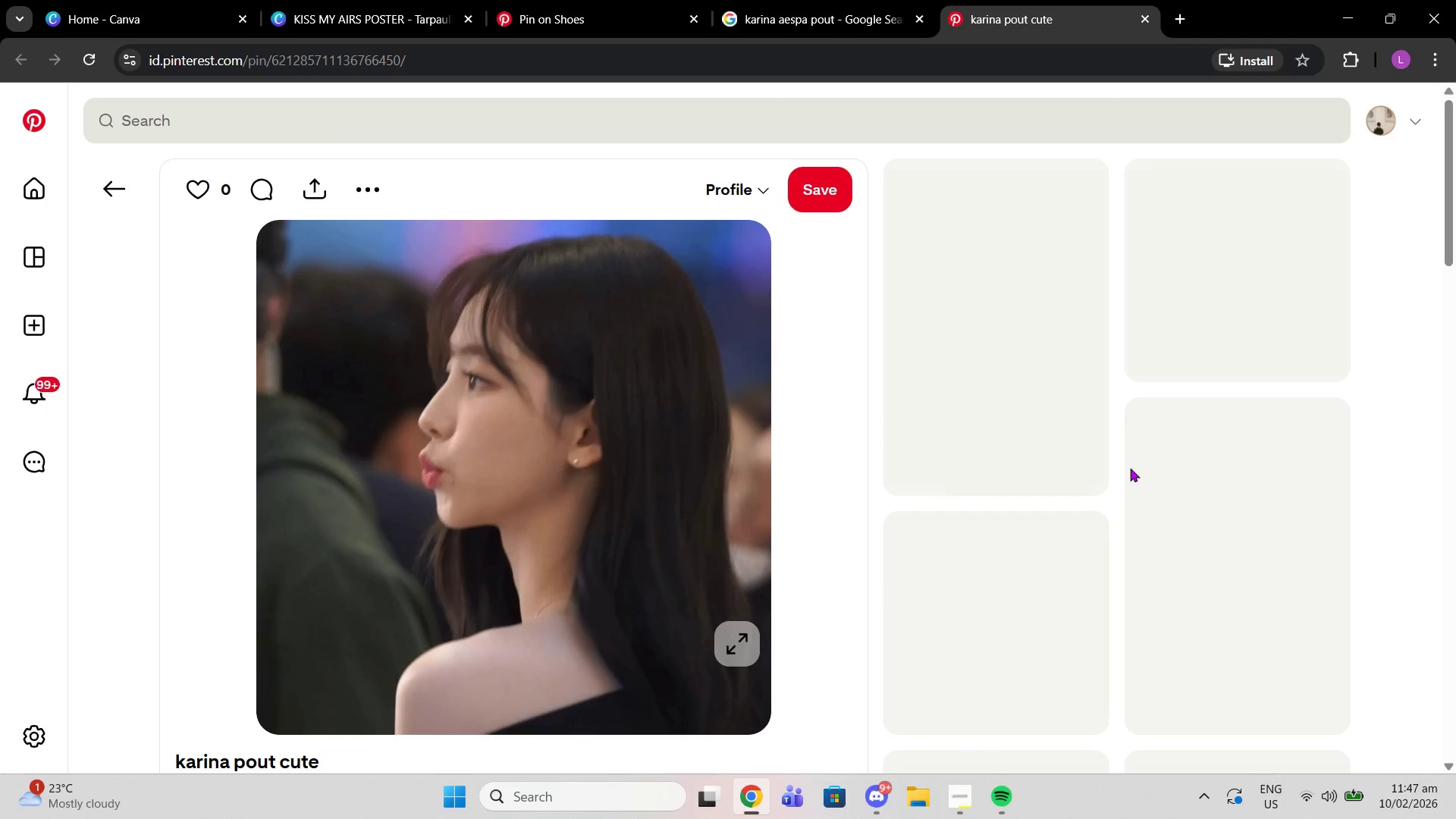 
mouse_move([1150, 449])
 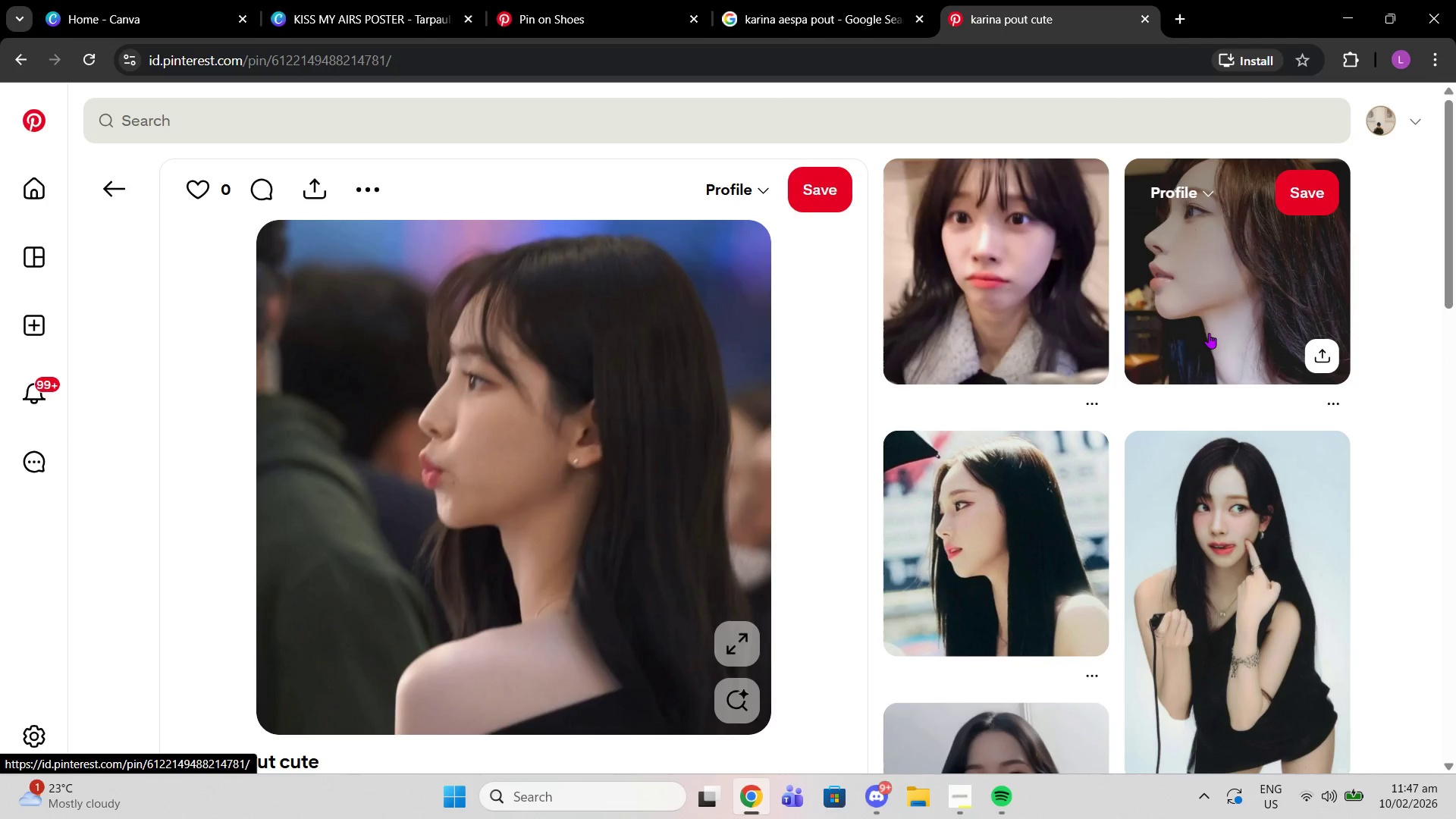 
left_click([1210, 333])
 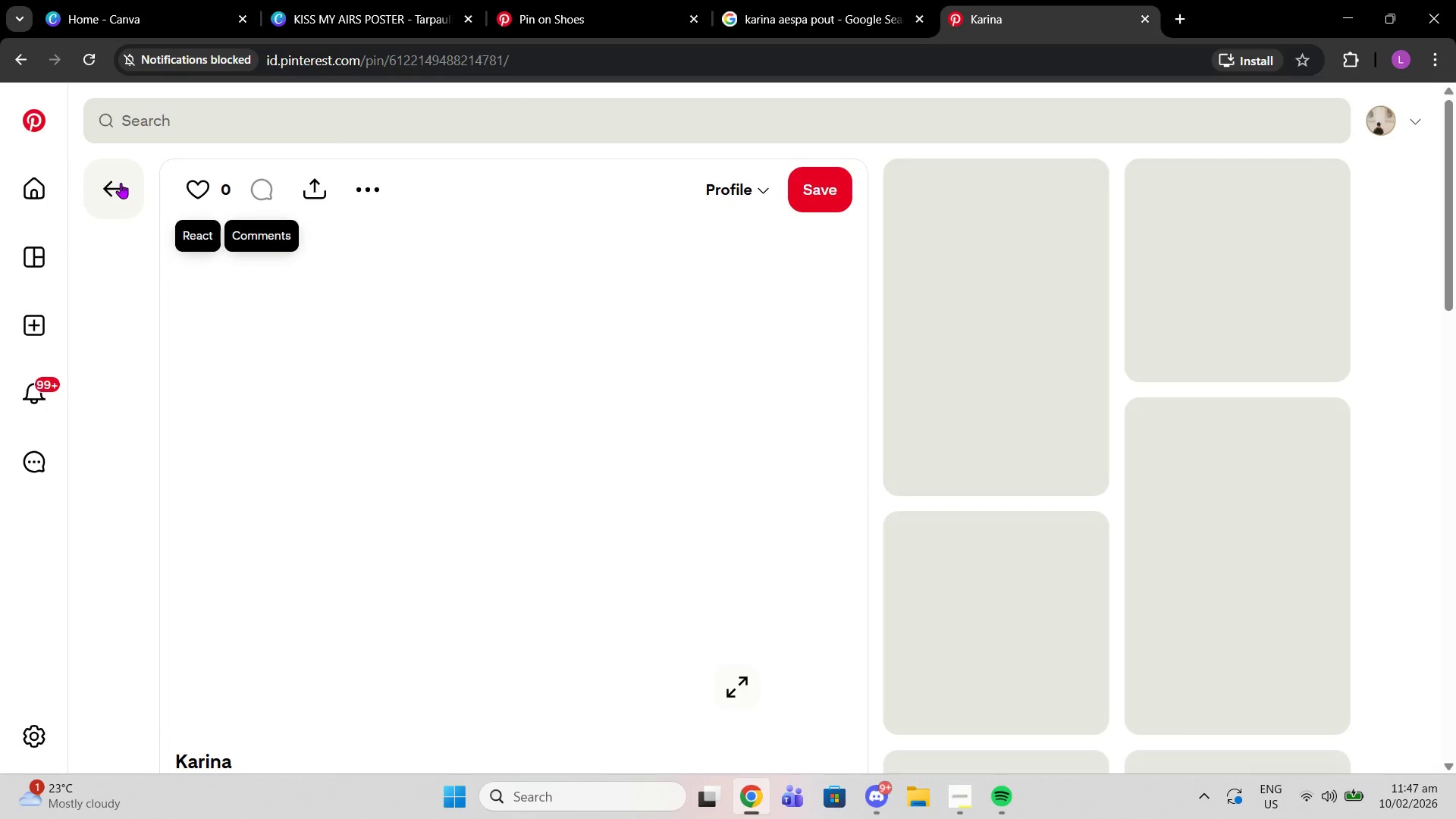 
left_click([120, 183])
 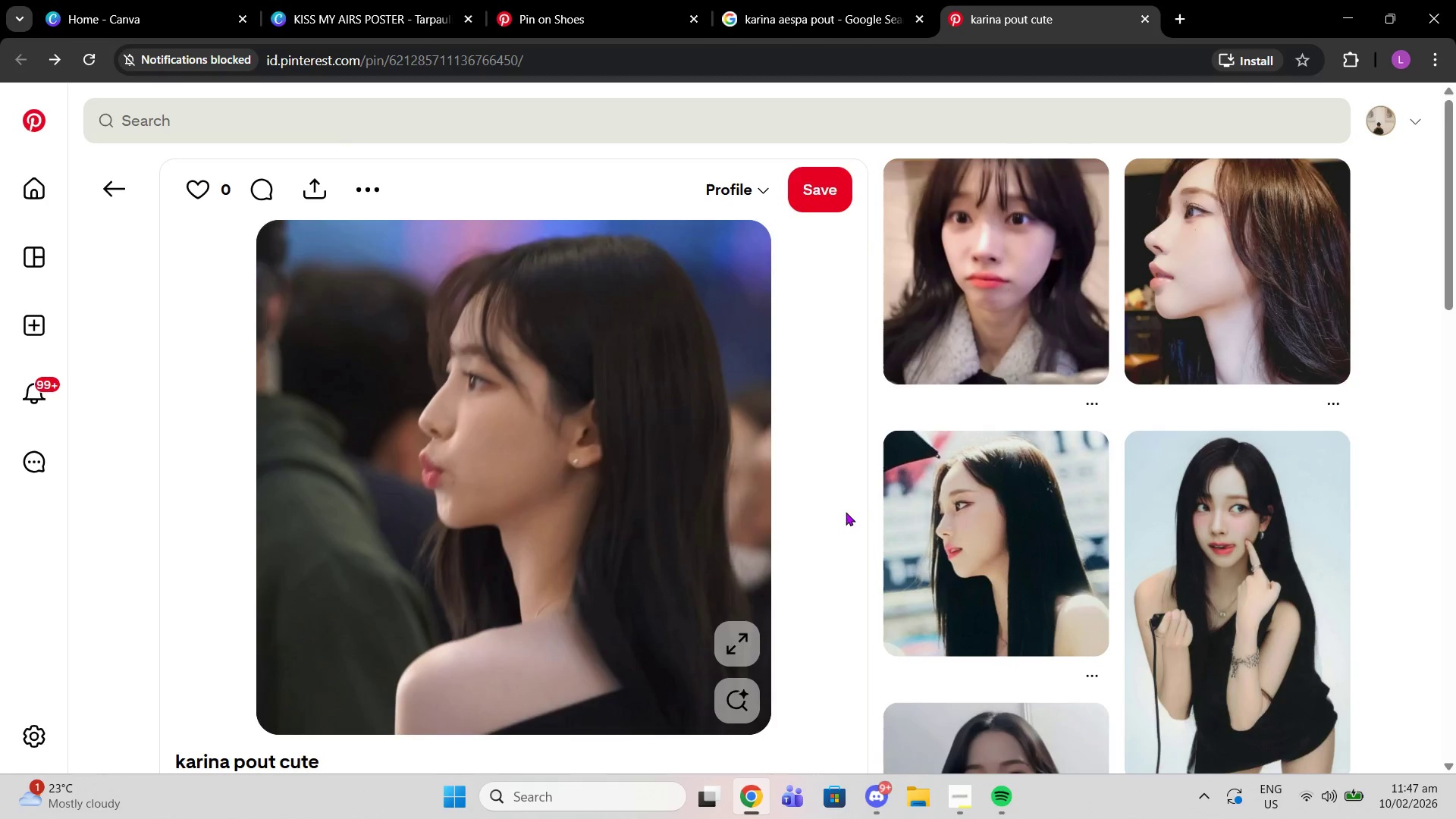 
scroll: coordinate [821, 513], scroll_direction: down, amount: 10.0
 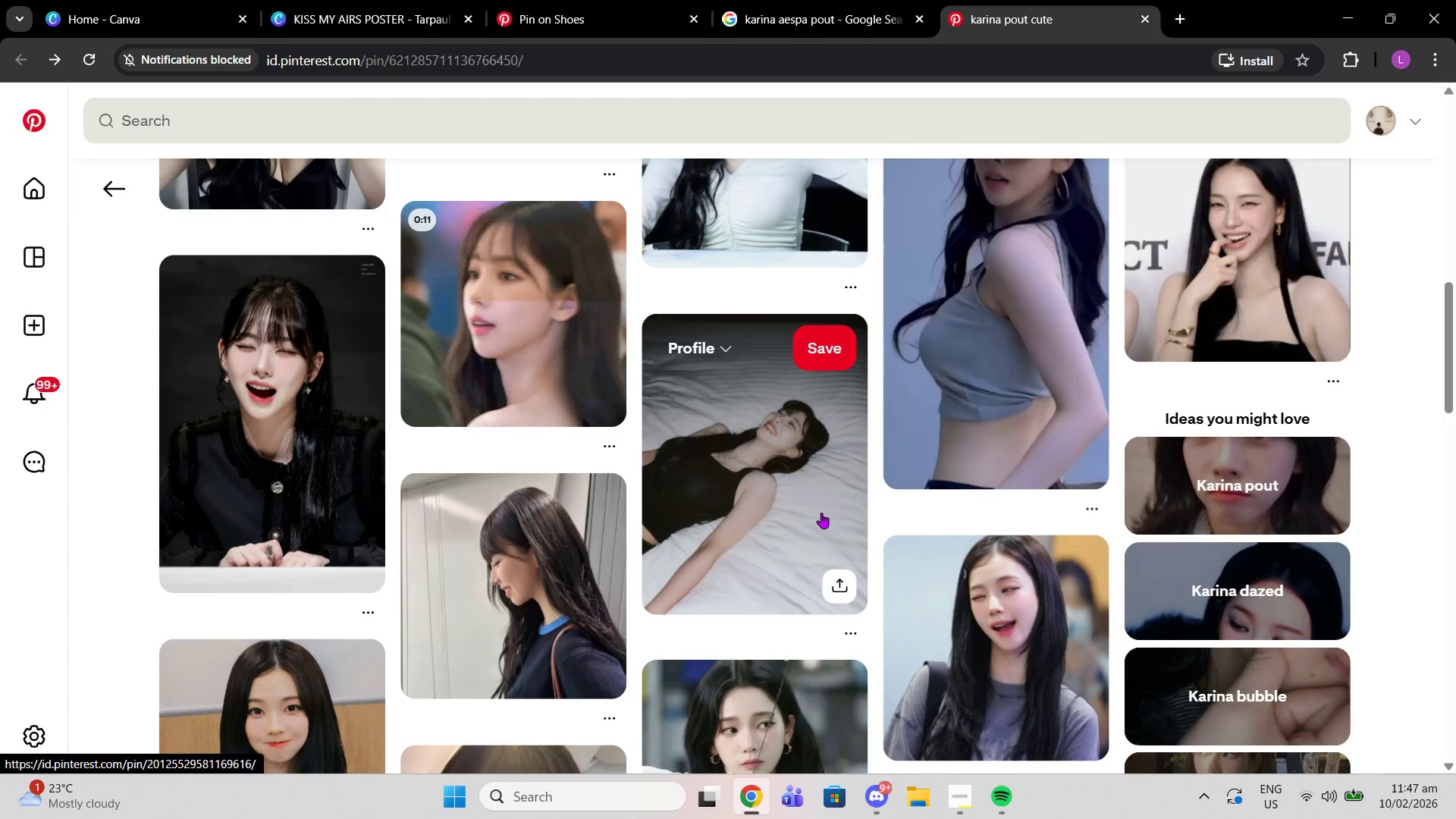 
scroll: coordinate [821, 513], scroll_direction: up, amount: 1.0
 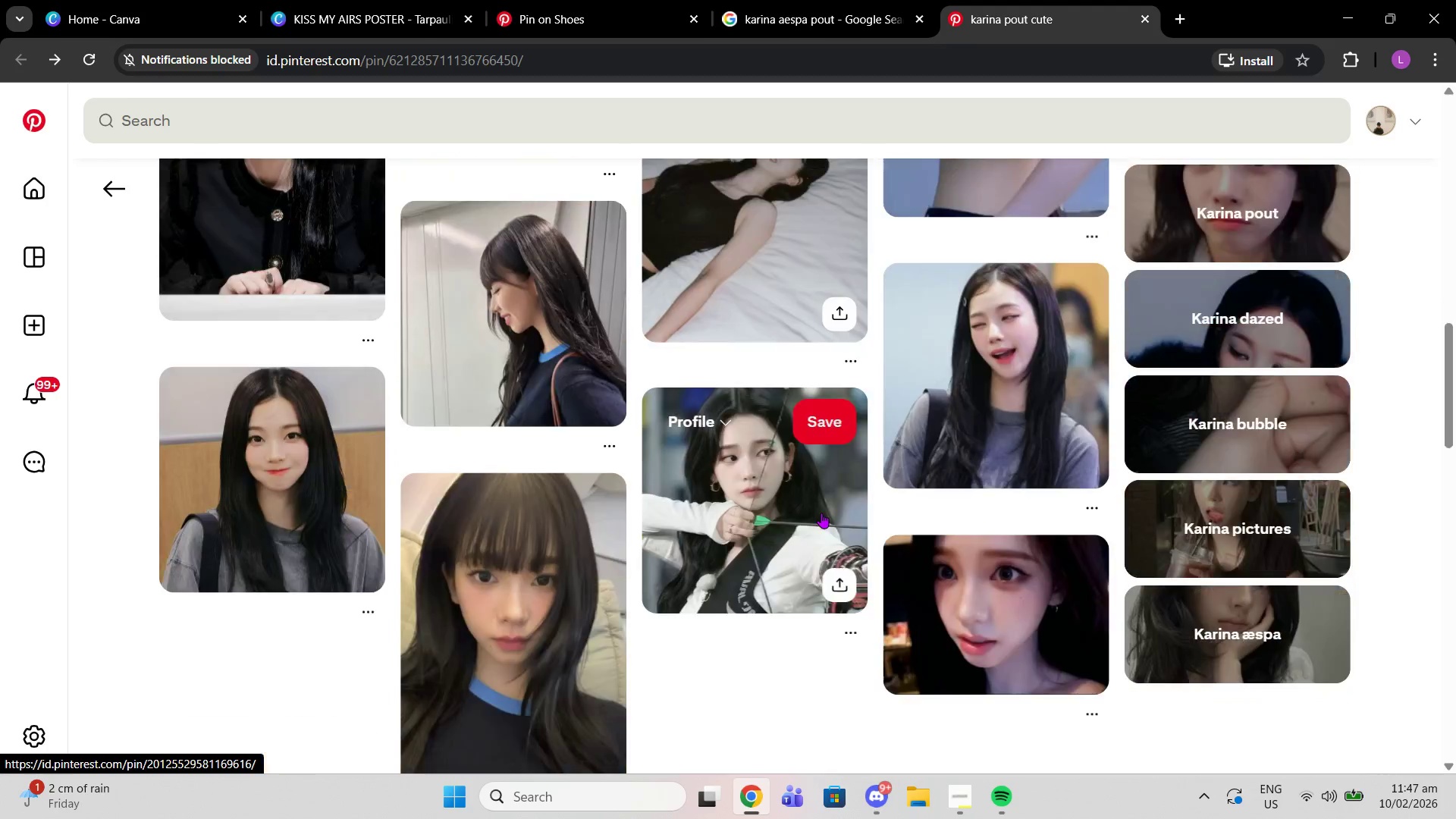 
scroll: coordinate [821, 513], scroll_direction: down, amount: 7.0
 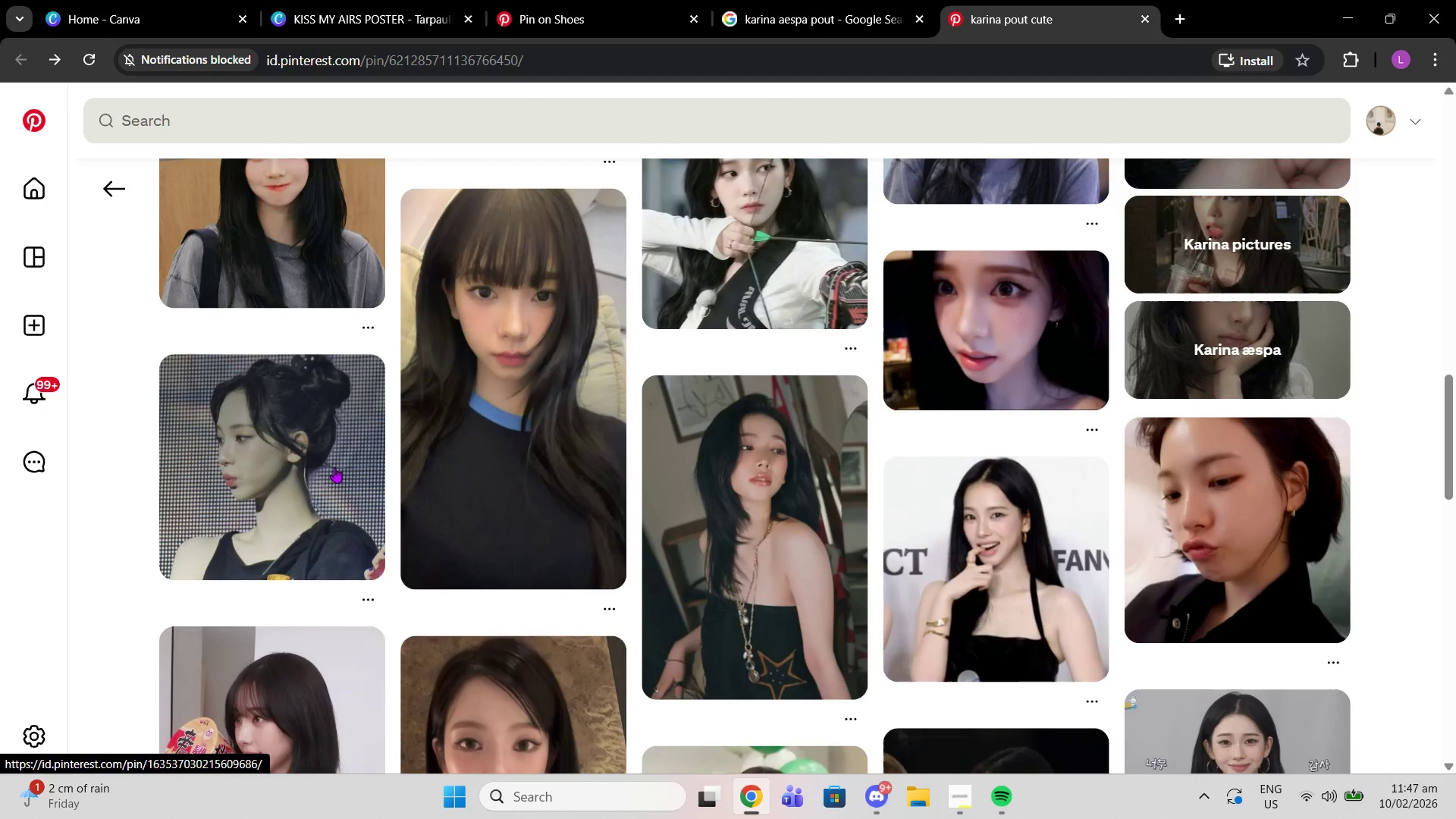 
left_click([334, 467])
 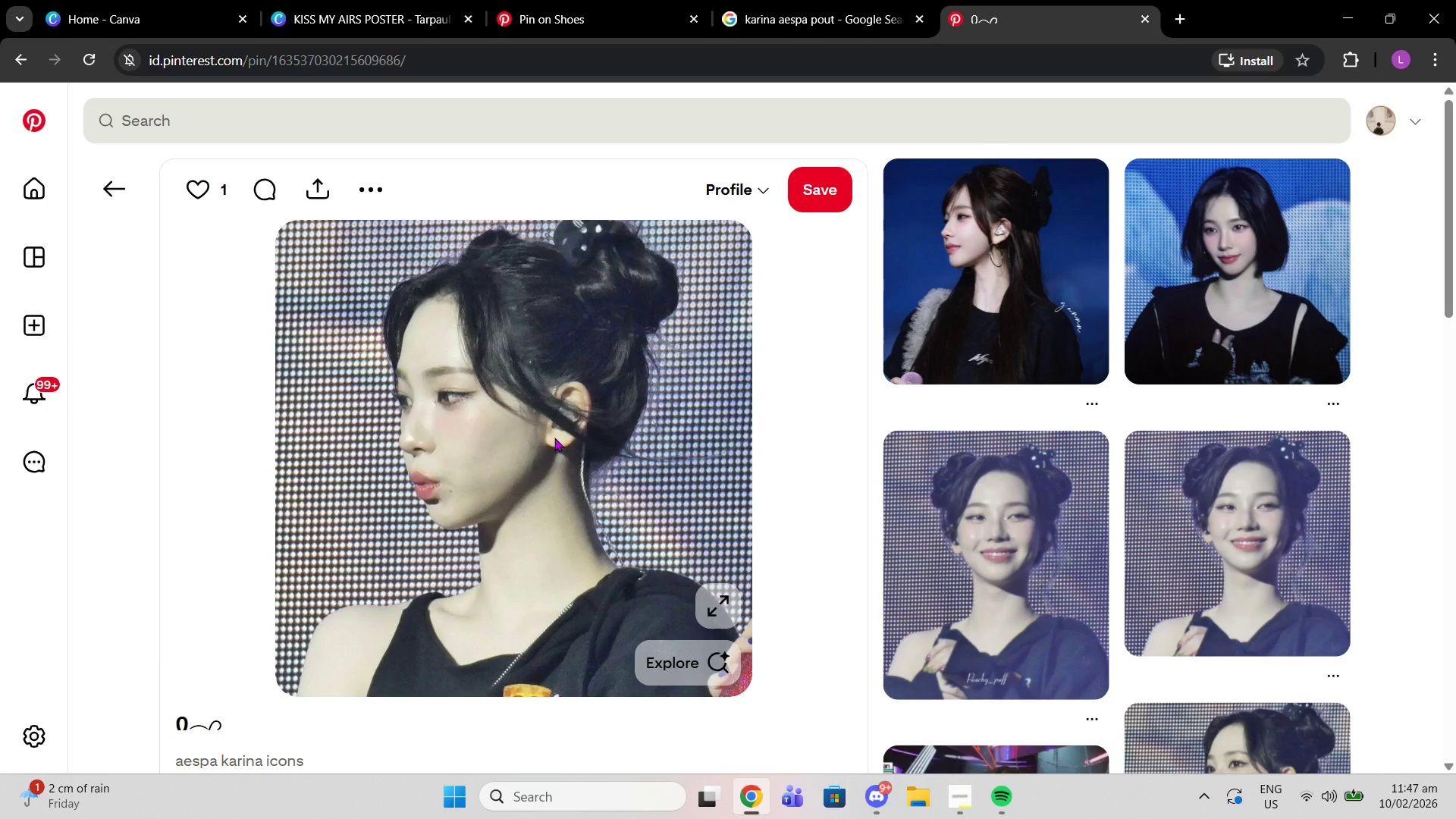 
wait(6.77)
 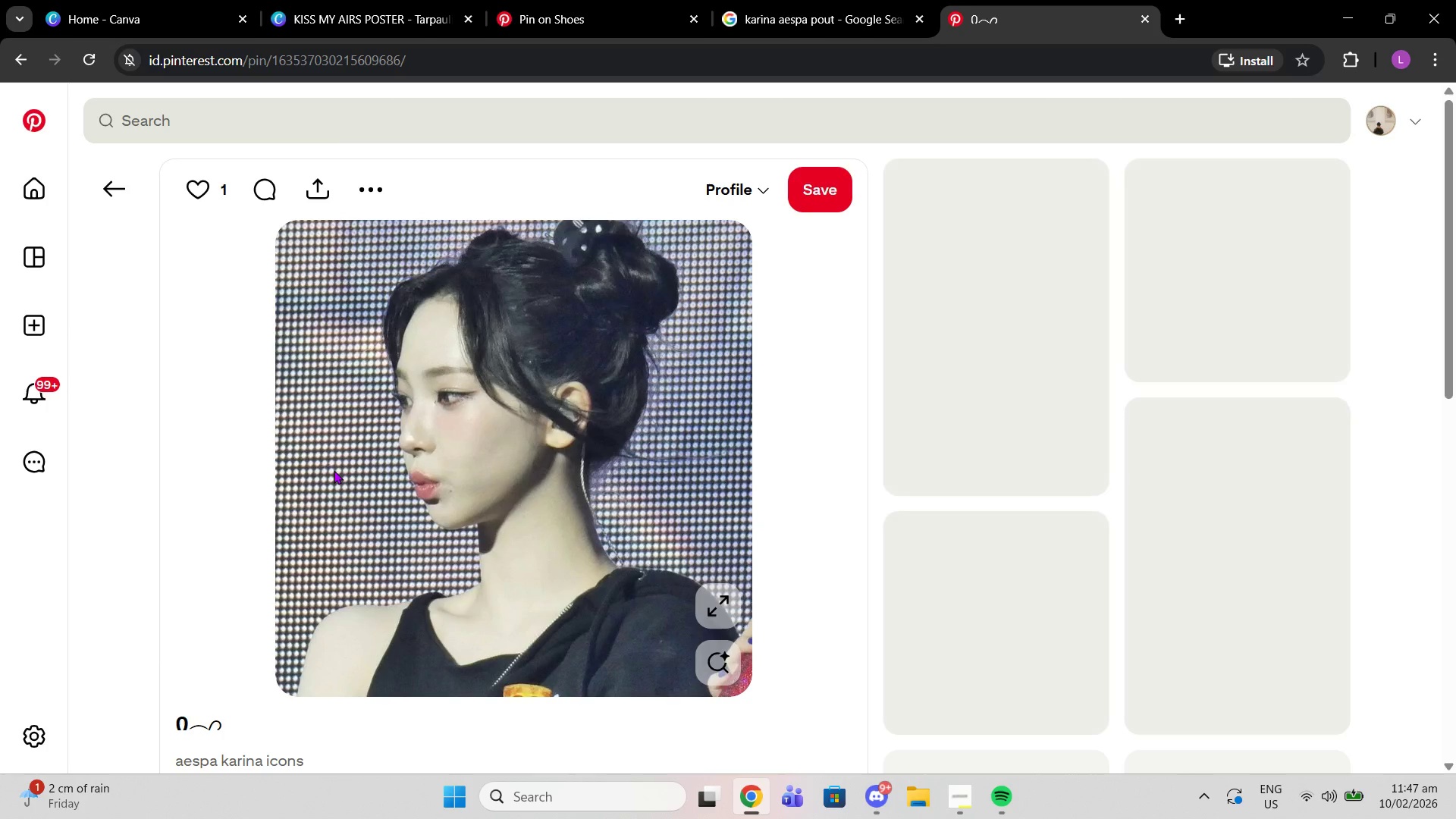 
scroll: coordinate [554, 438], scroll_direction: down, amount: 11.0
 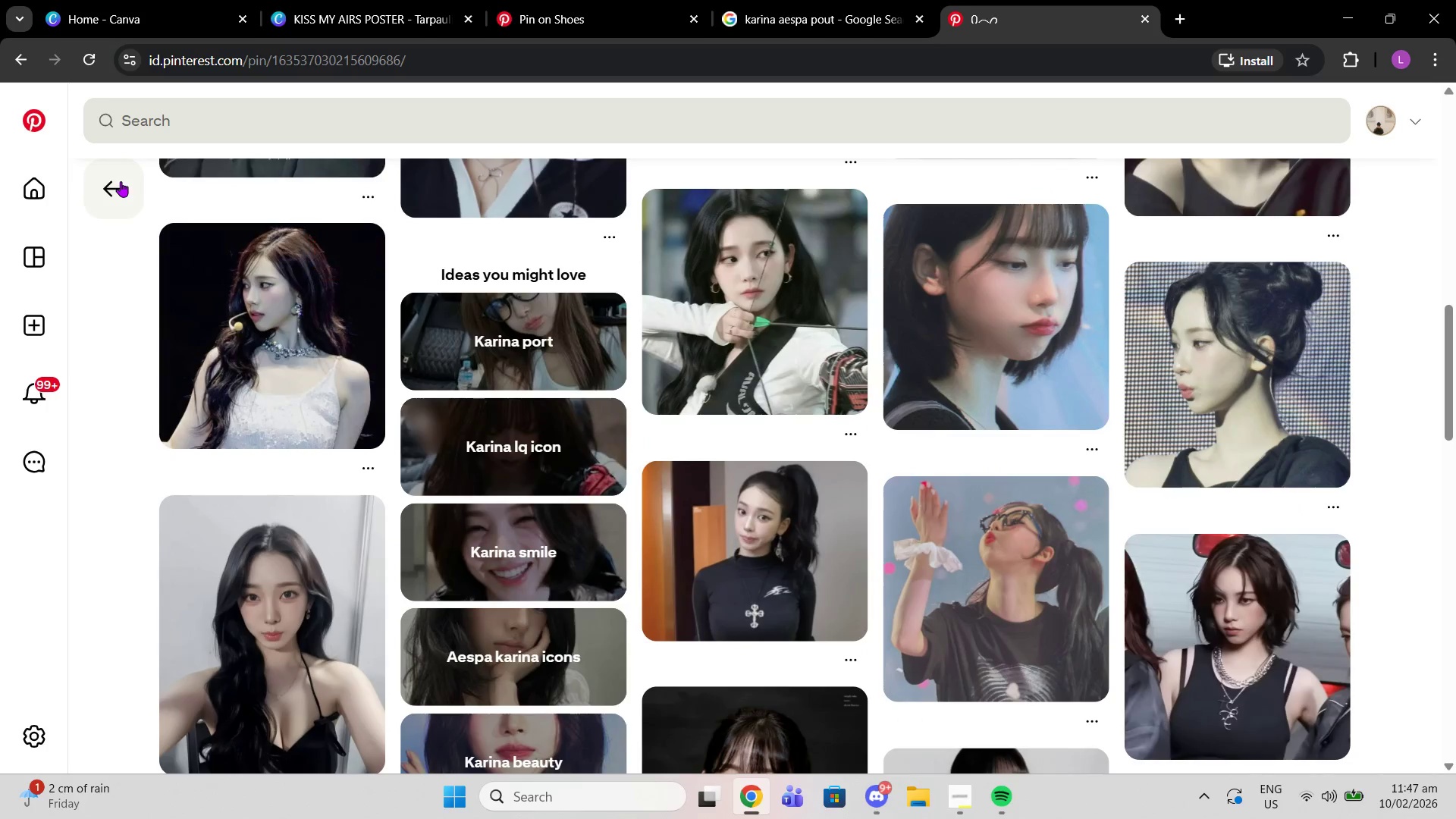 
left_click([121, 181])
 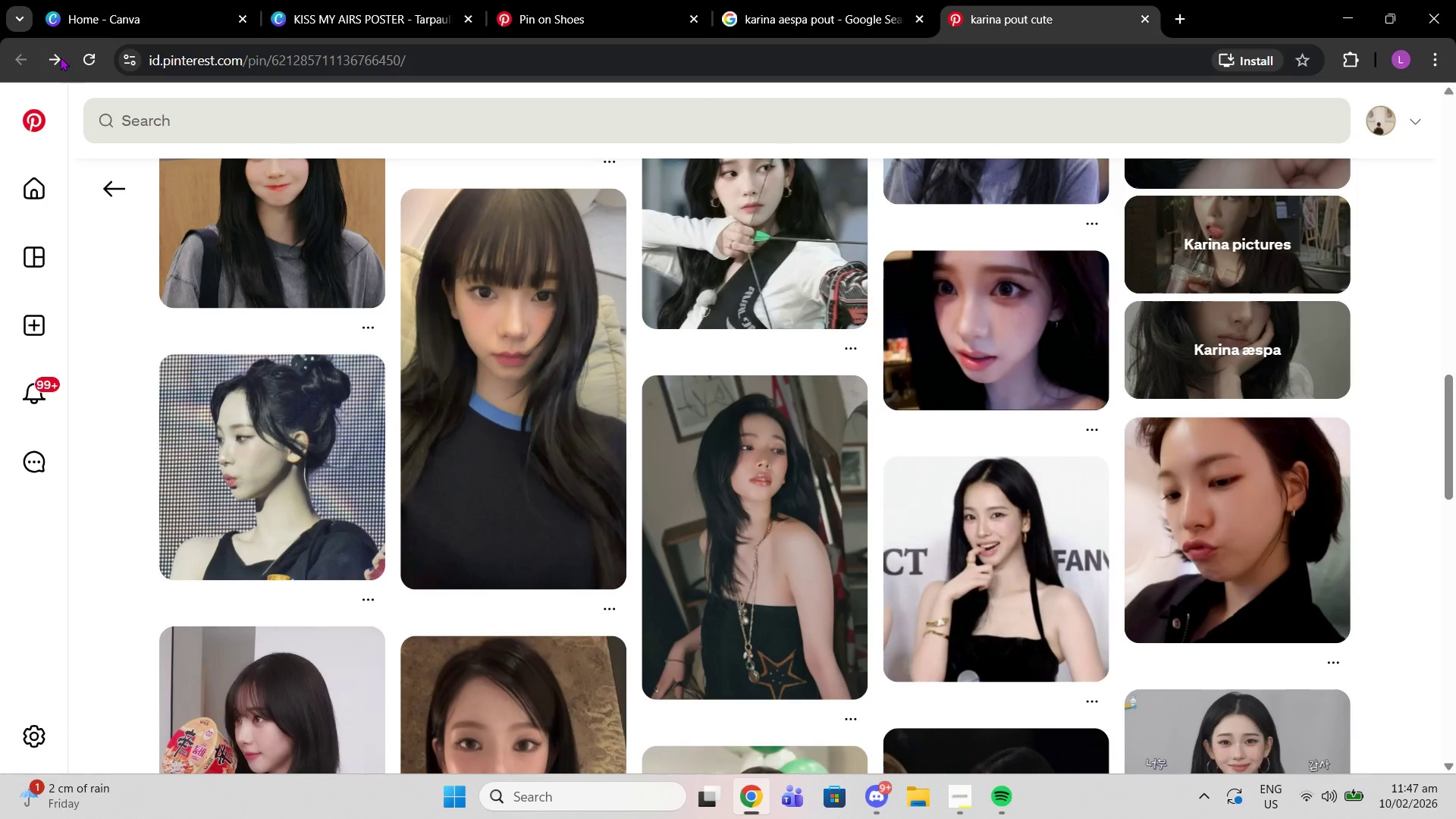 
left_click([60, 57])
 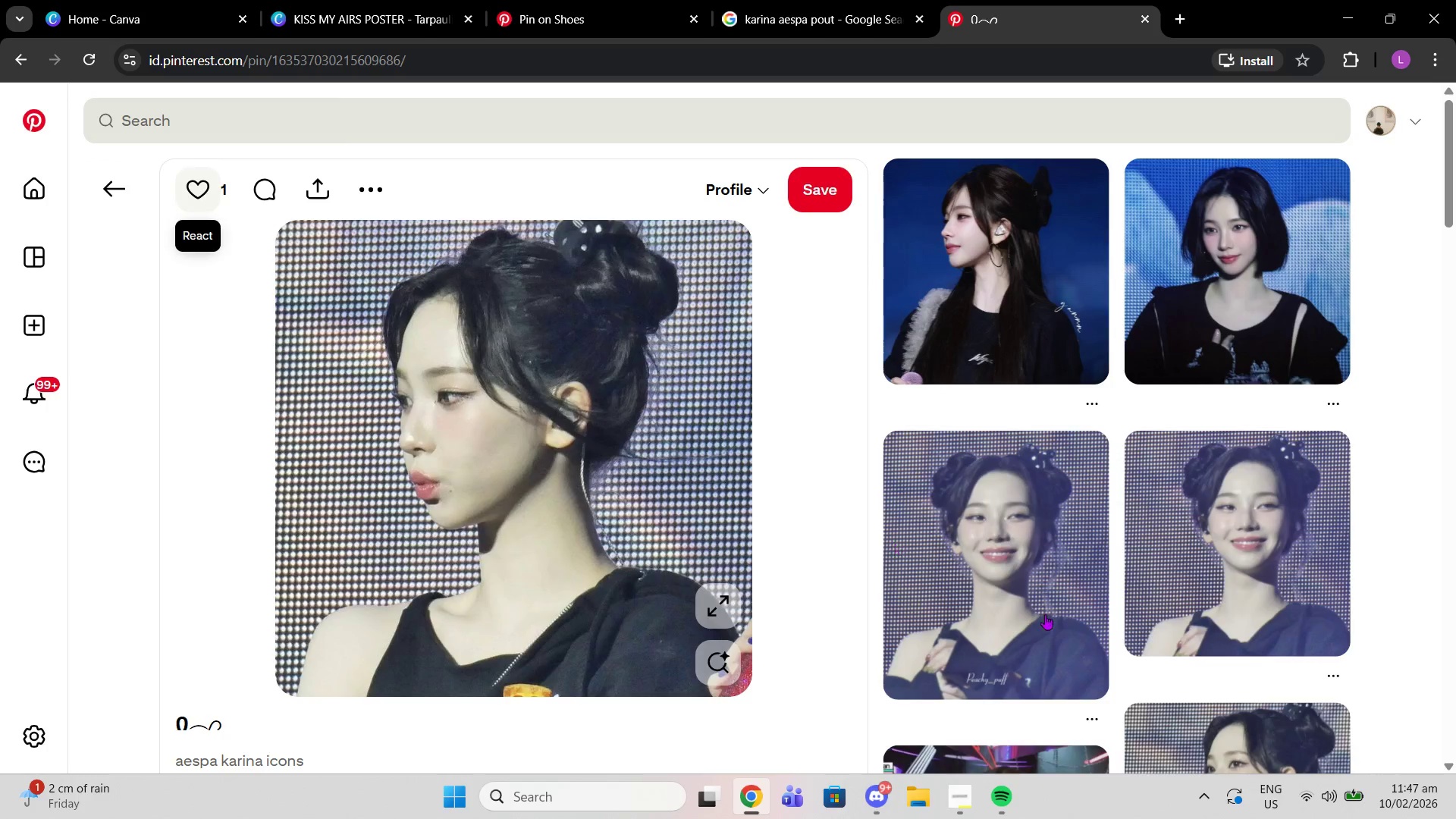 
scroll: coordinate [934, 405], scroll_direction: down, amount: 19.0
 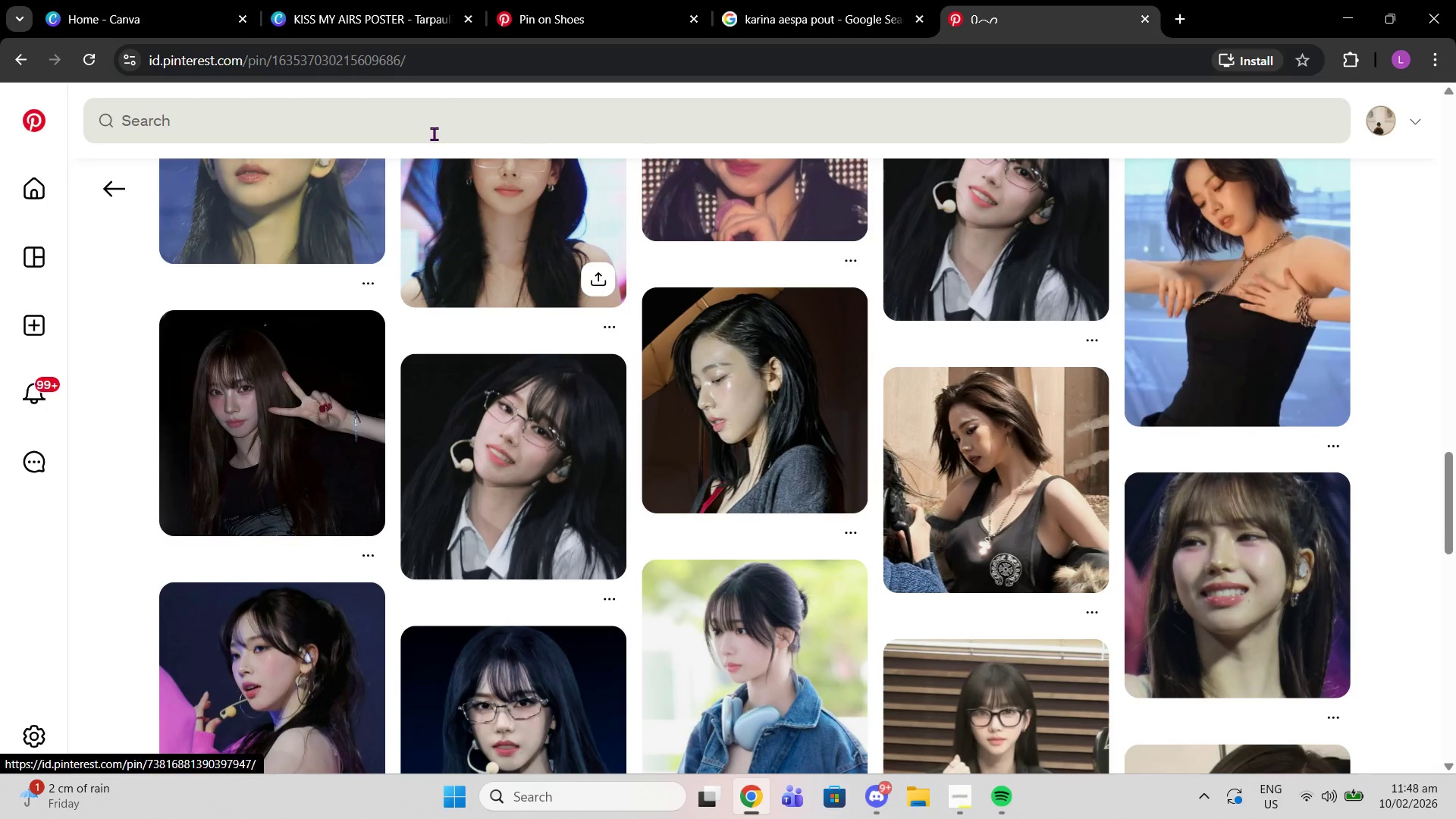 
left_click([434, 133])
 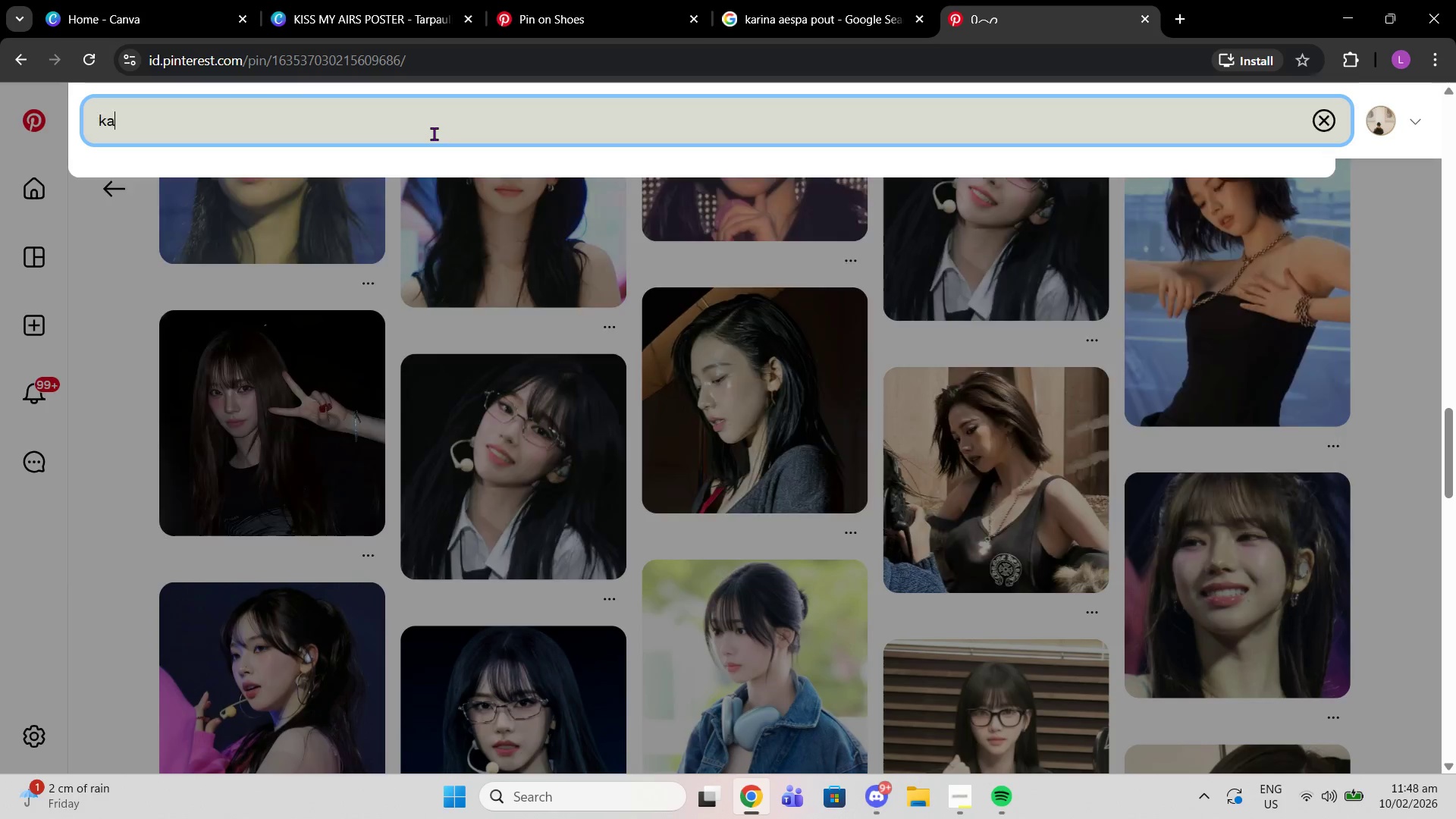 
type(karina pio)
key(Backspace)
key(Backspace)
key(Backspace)
key(Backspace)
type(aespa)
key(Backspace)
key(Backspace)
key(Backspace)
key(Backspace)
key(Backspace)
type( aespa pout kiss)
 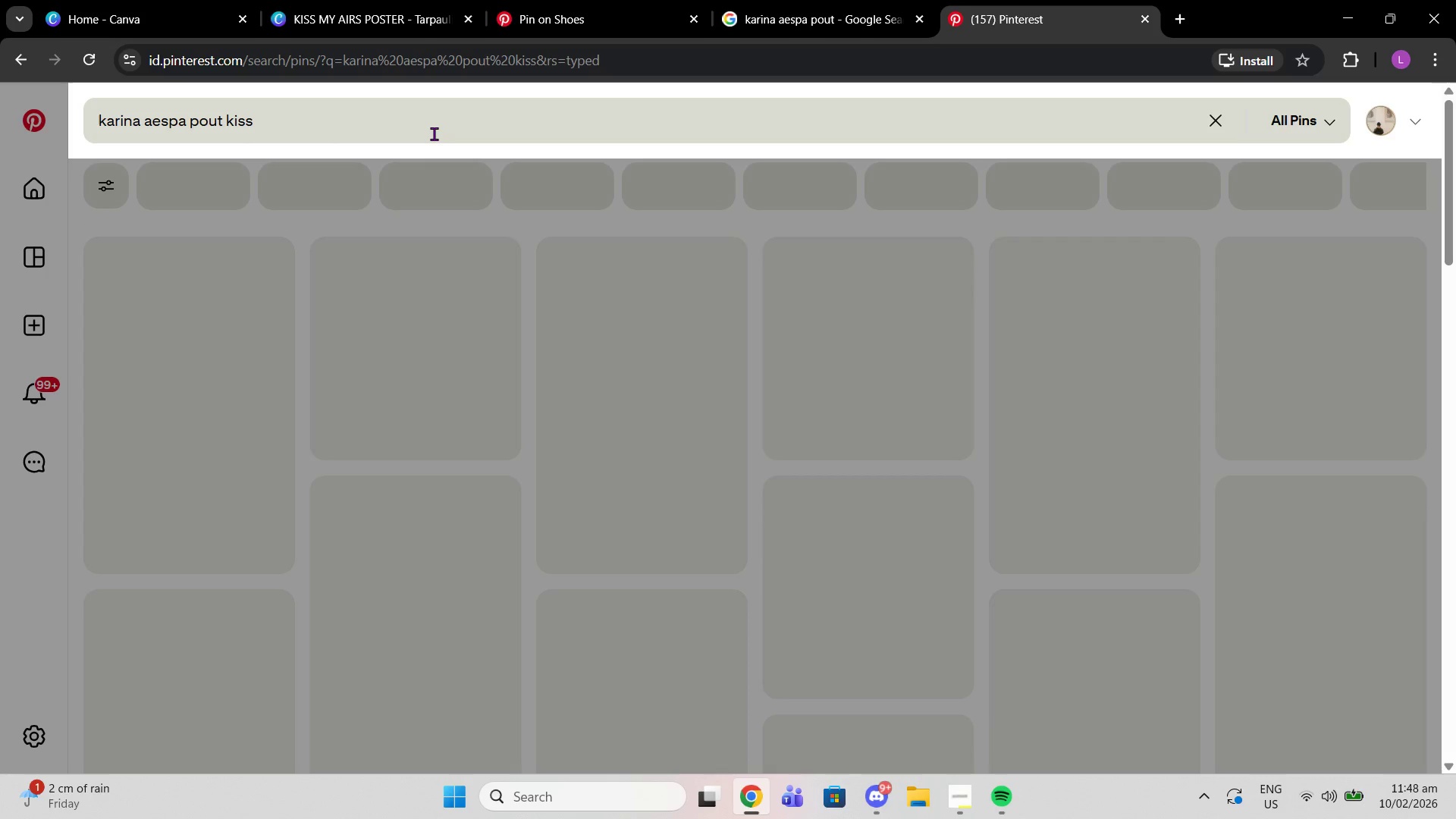 
key(Enter)
 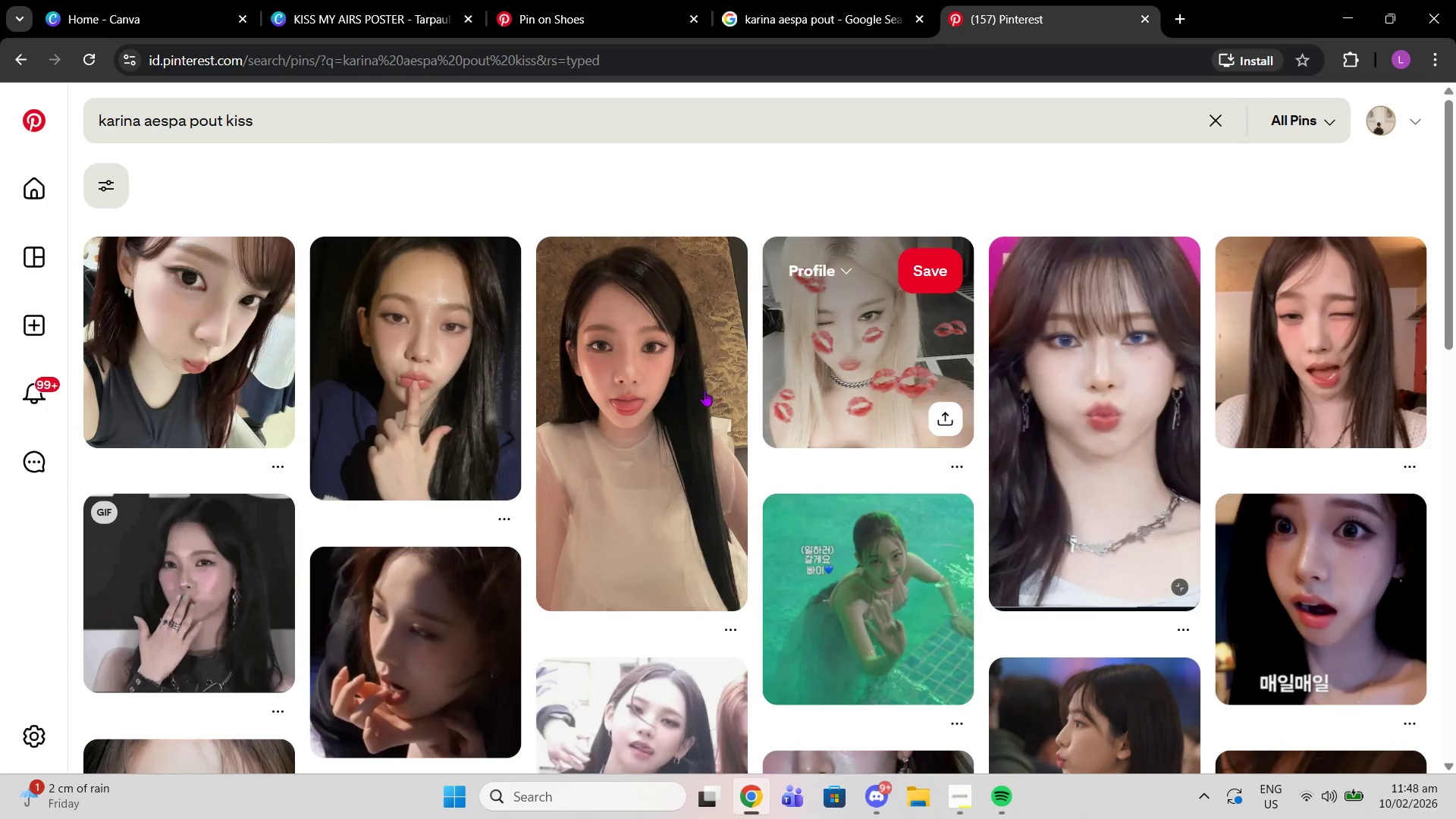 
wait(7.14)
 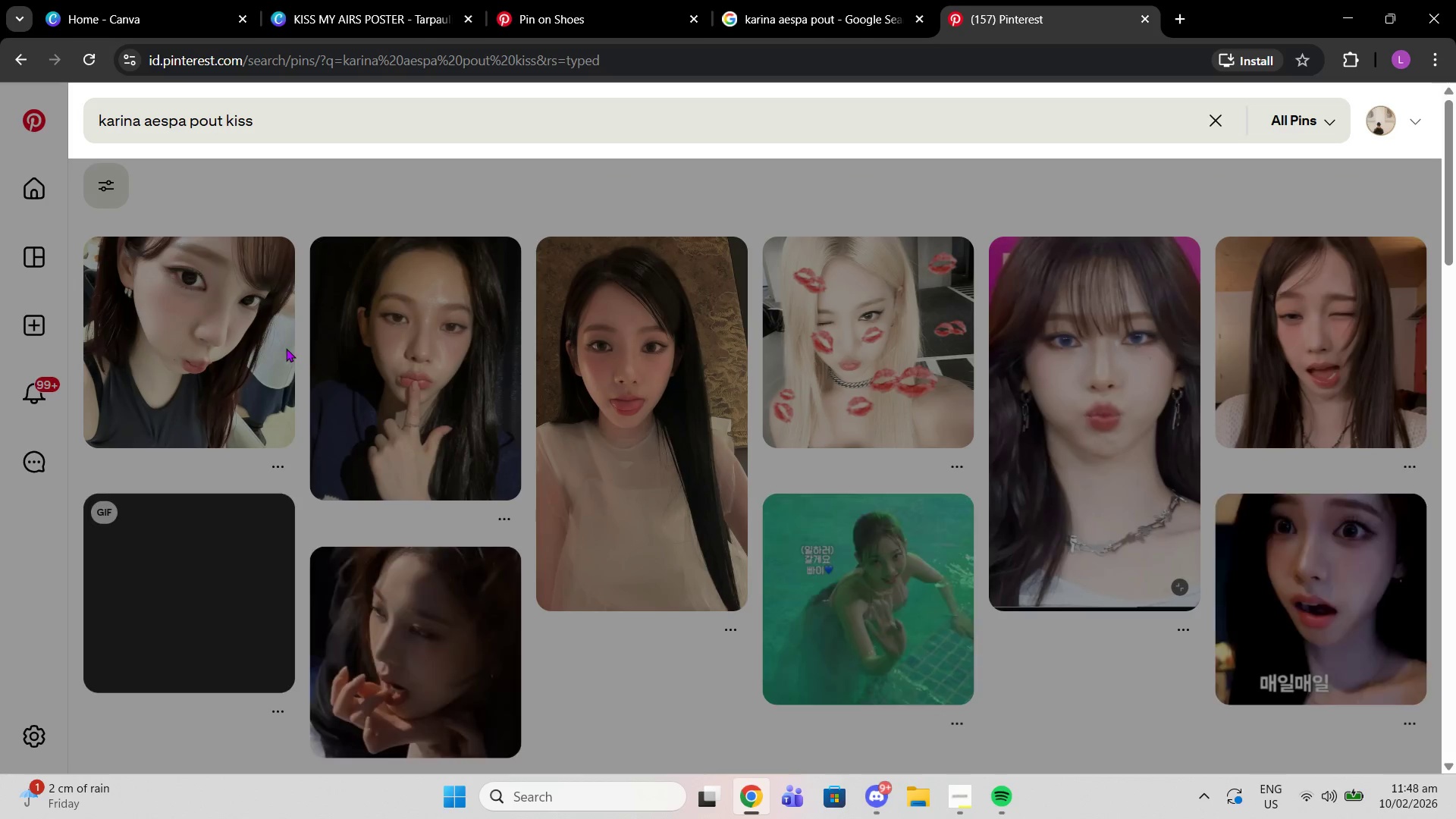 
scroll: coordinate [666, 404], scroll_direction: down, amount: 15.0
 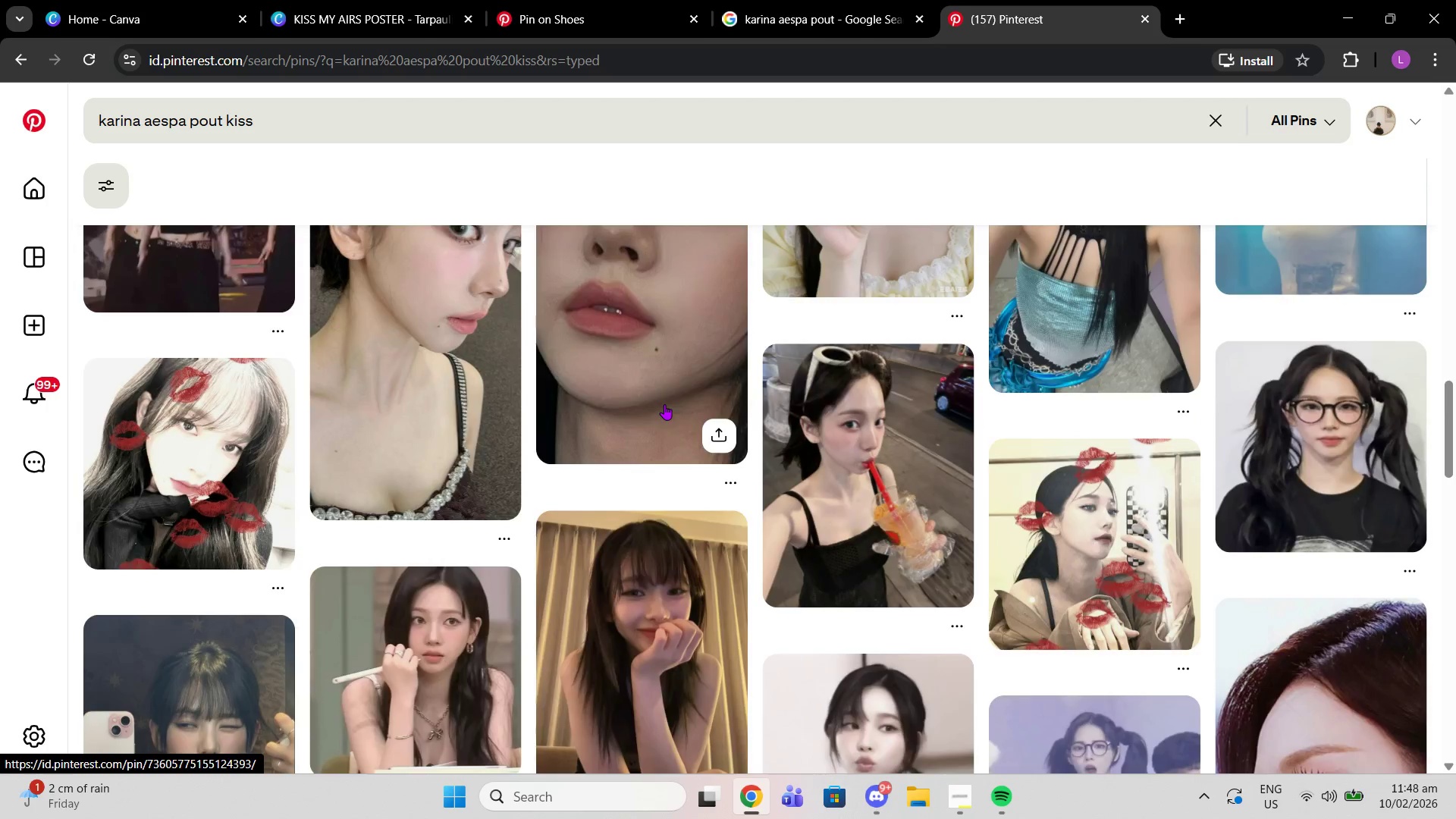 
scroll: coordinate [664, 404], scroll_direction: down, amount: 18.0
 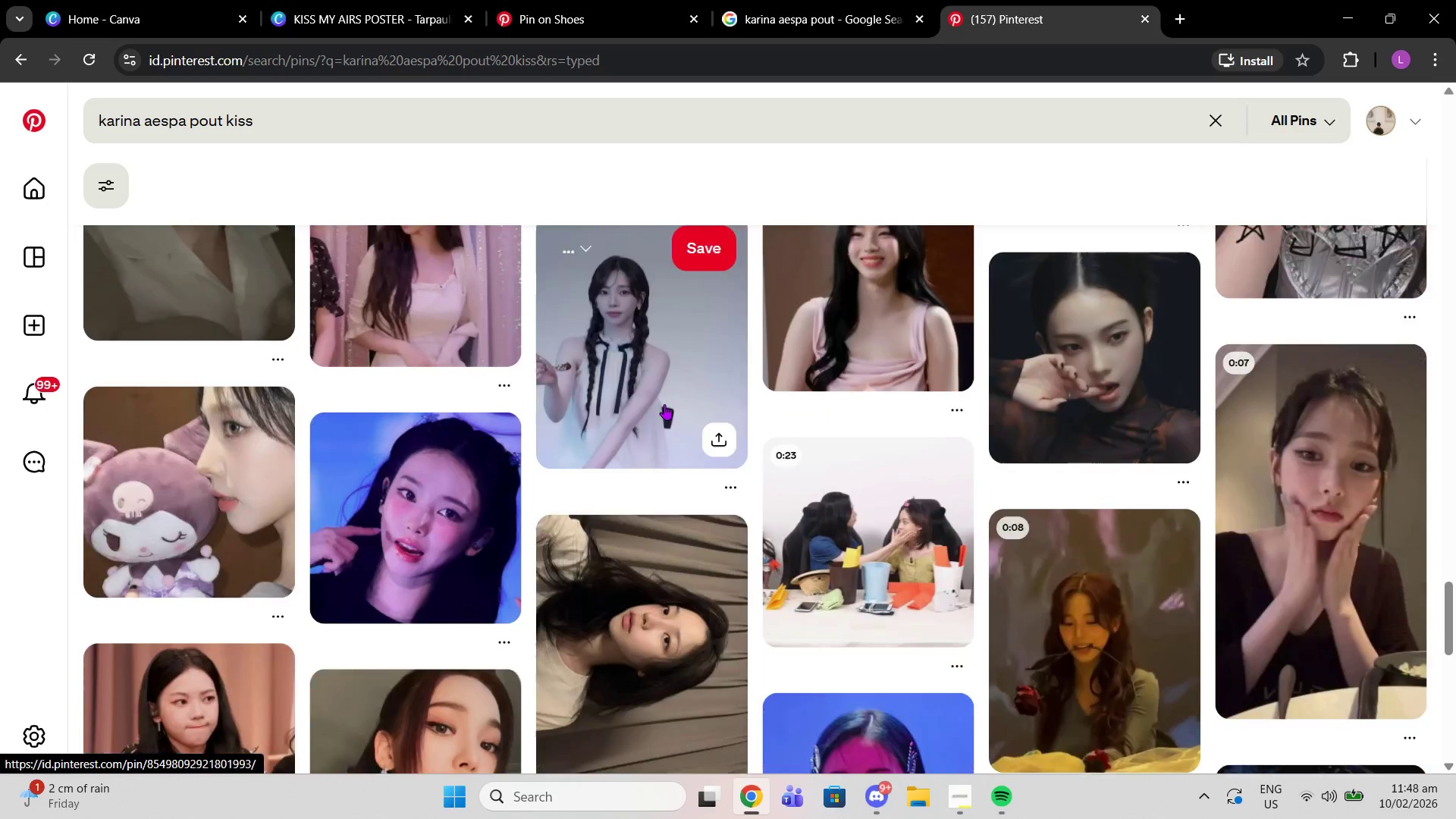 
scroll: coordinate [664, 404], scroll_direction: down, amount: 10.0
 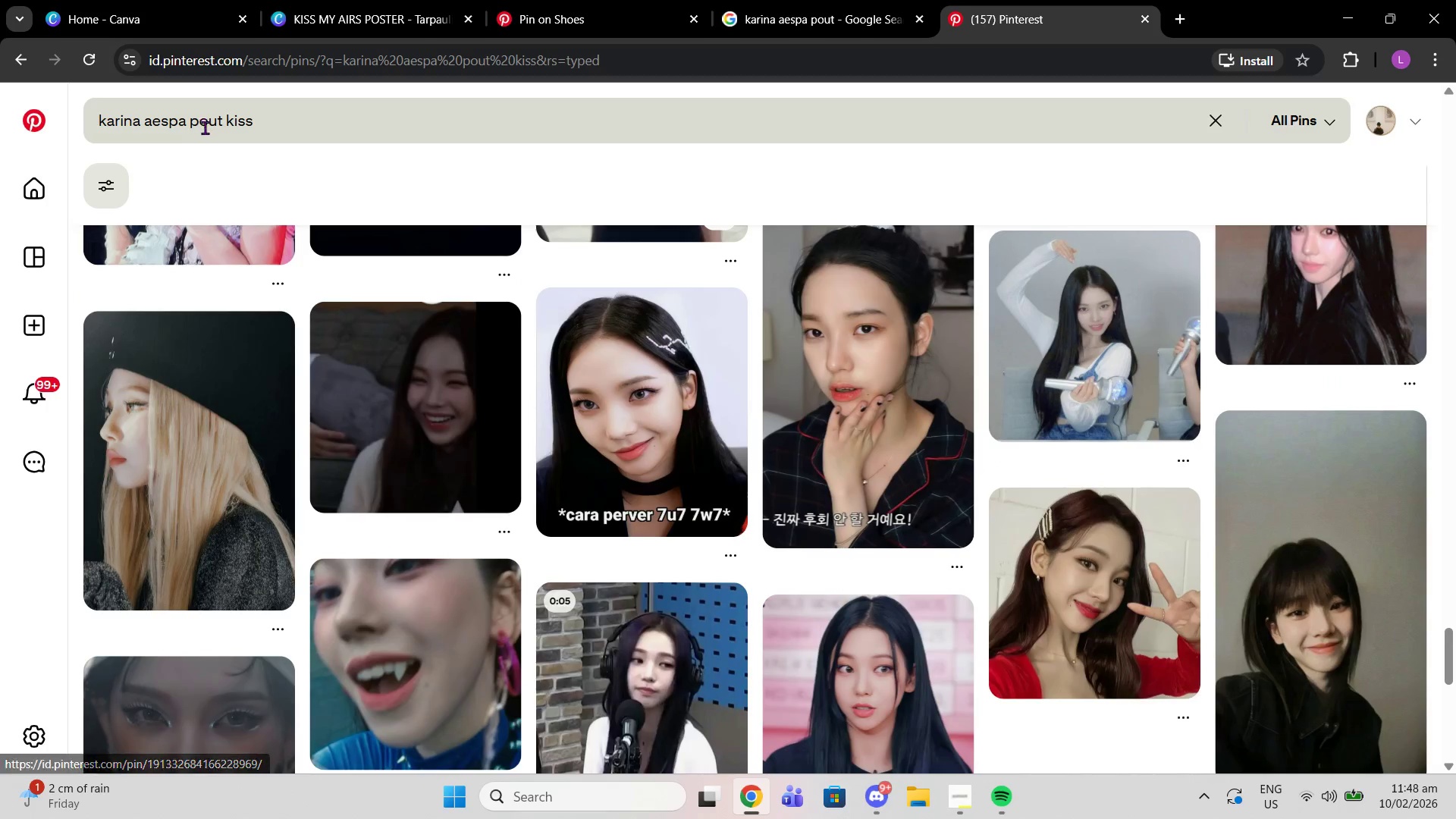 
double_click([205, 127])
 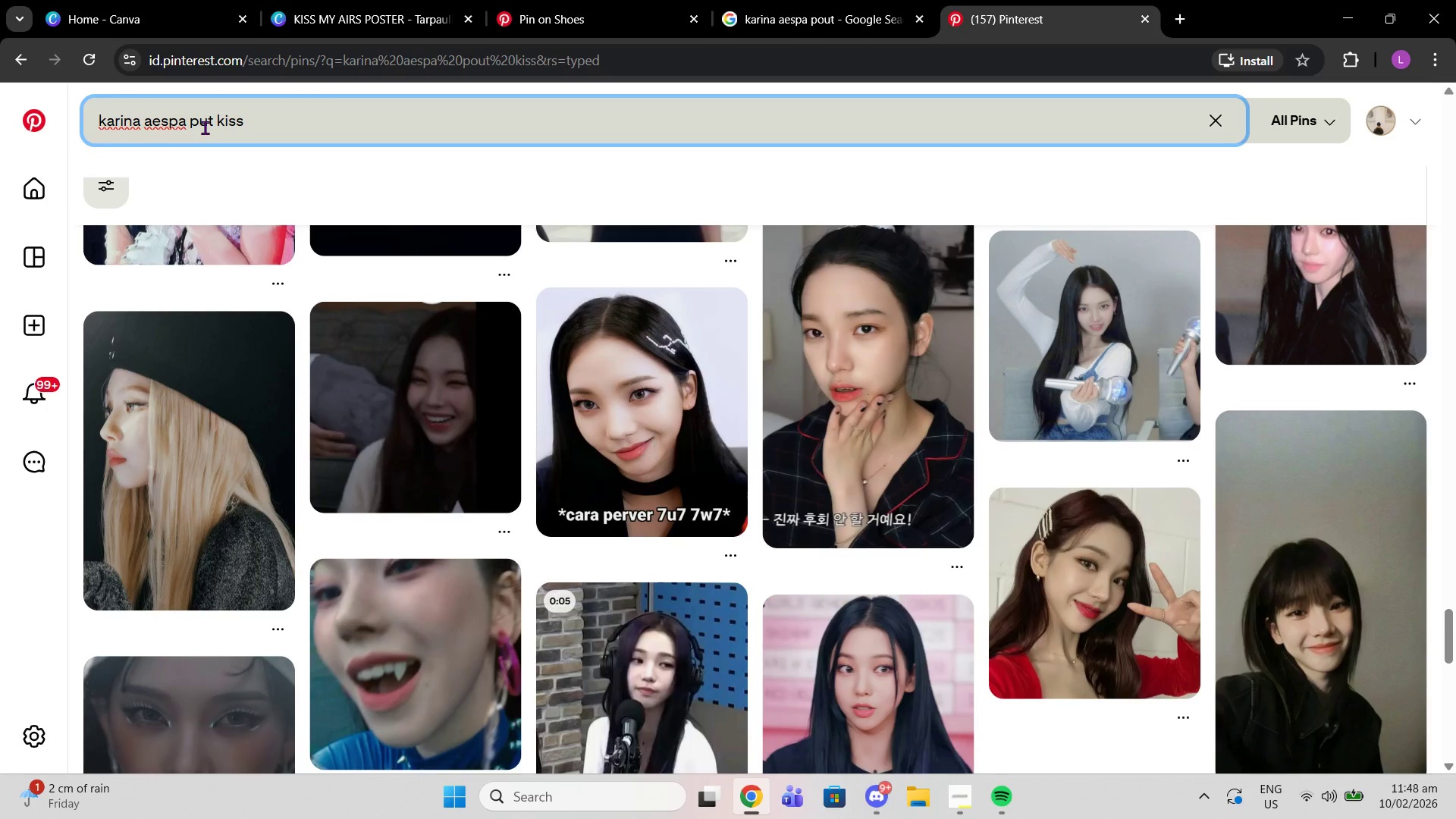 
key(Backspace)
 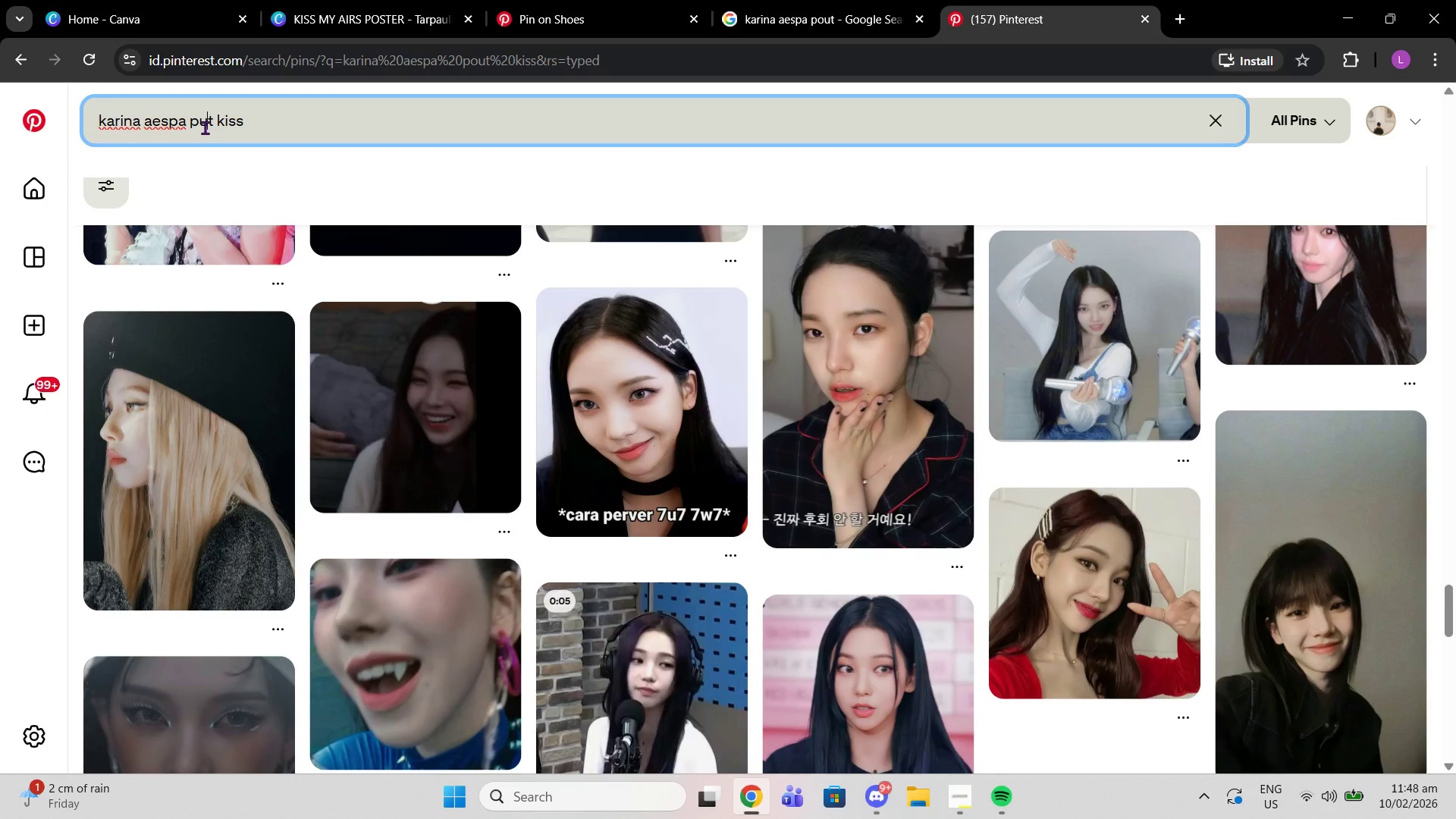 
key(ArrowRight)
 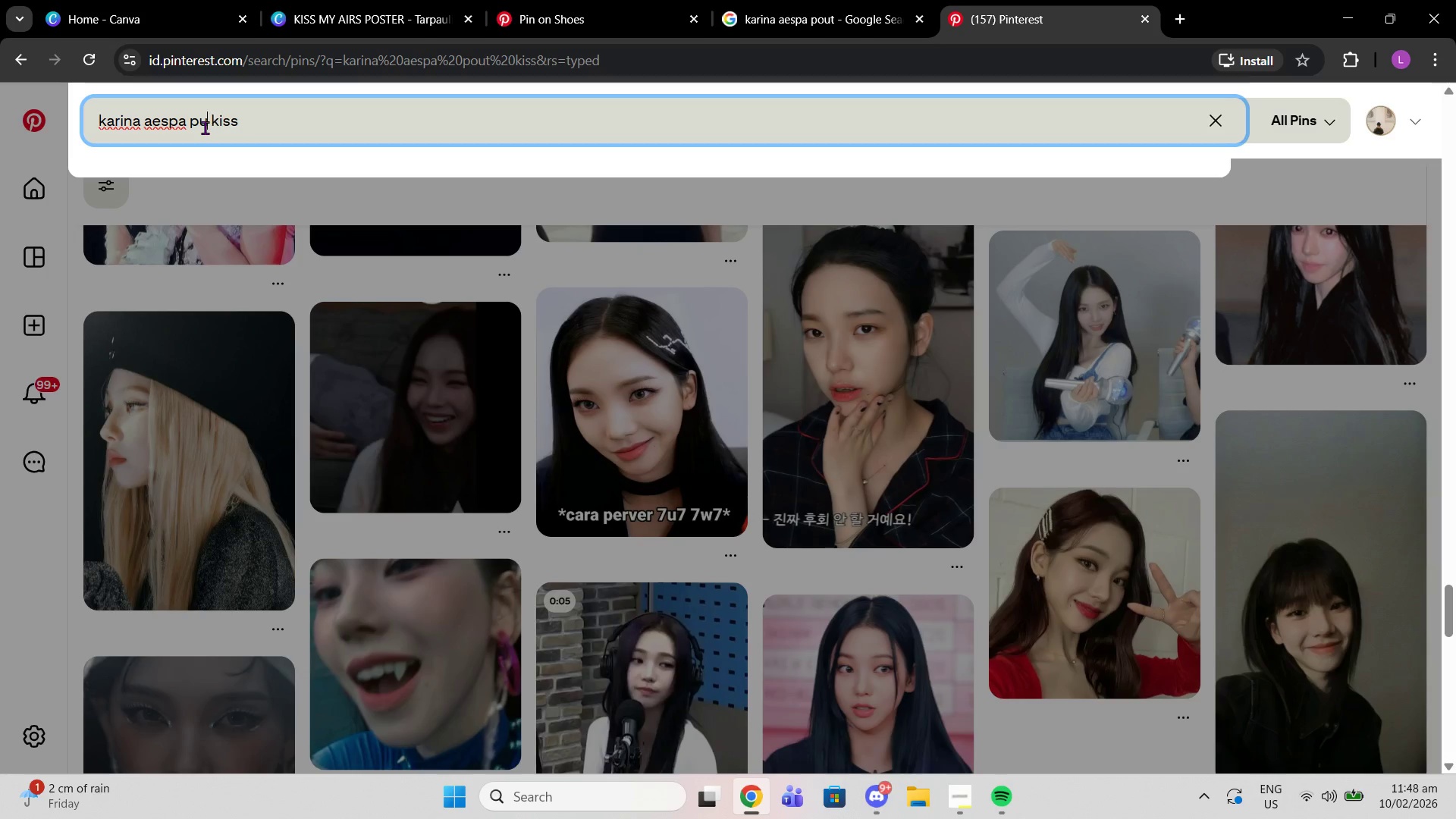 
key(ArrowRight)
 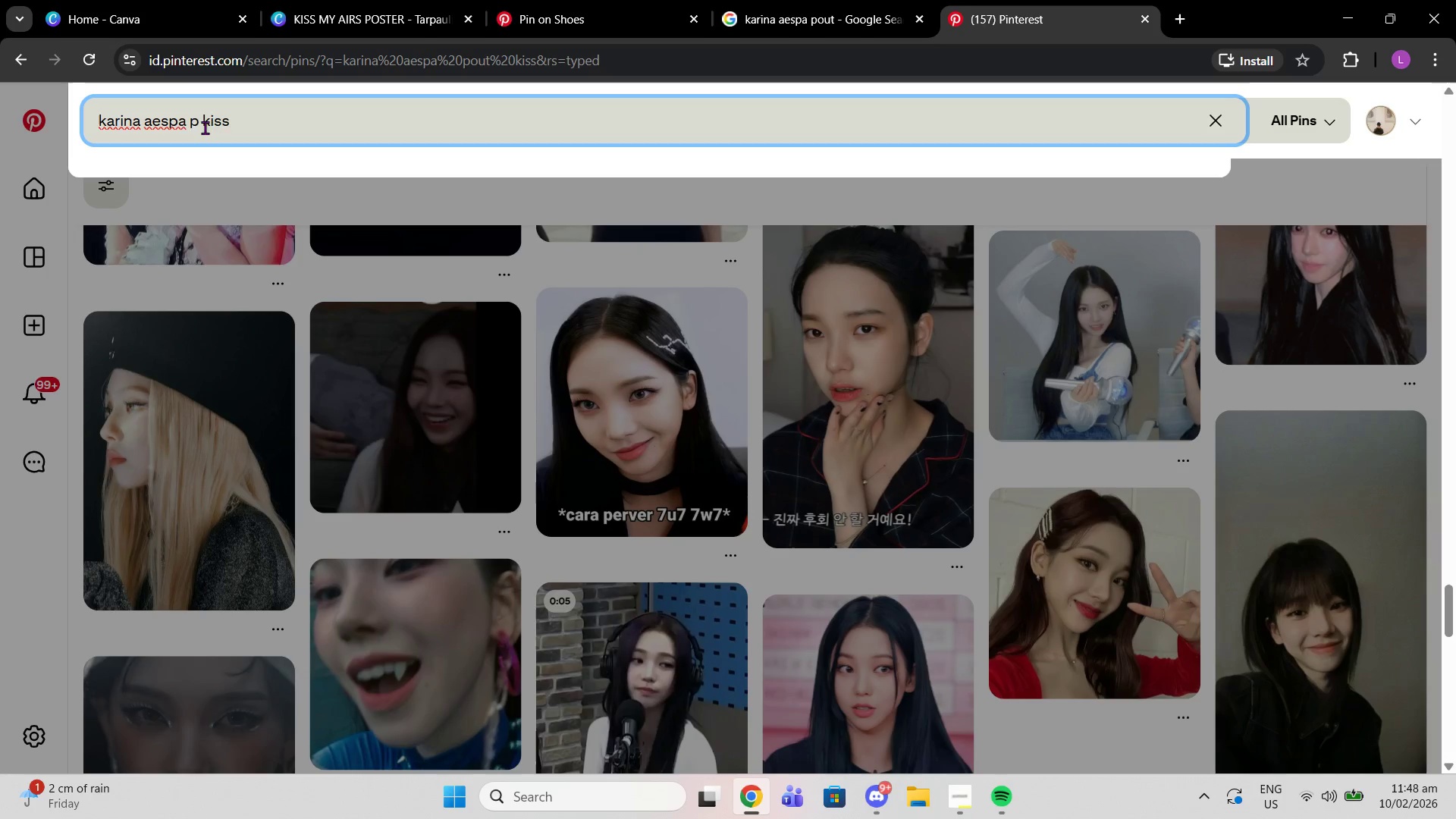 
key(Backspace)
 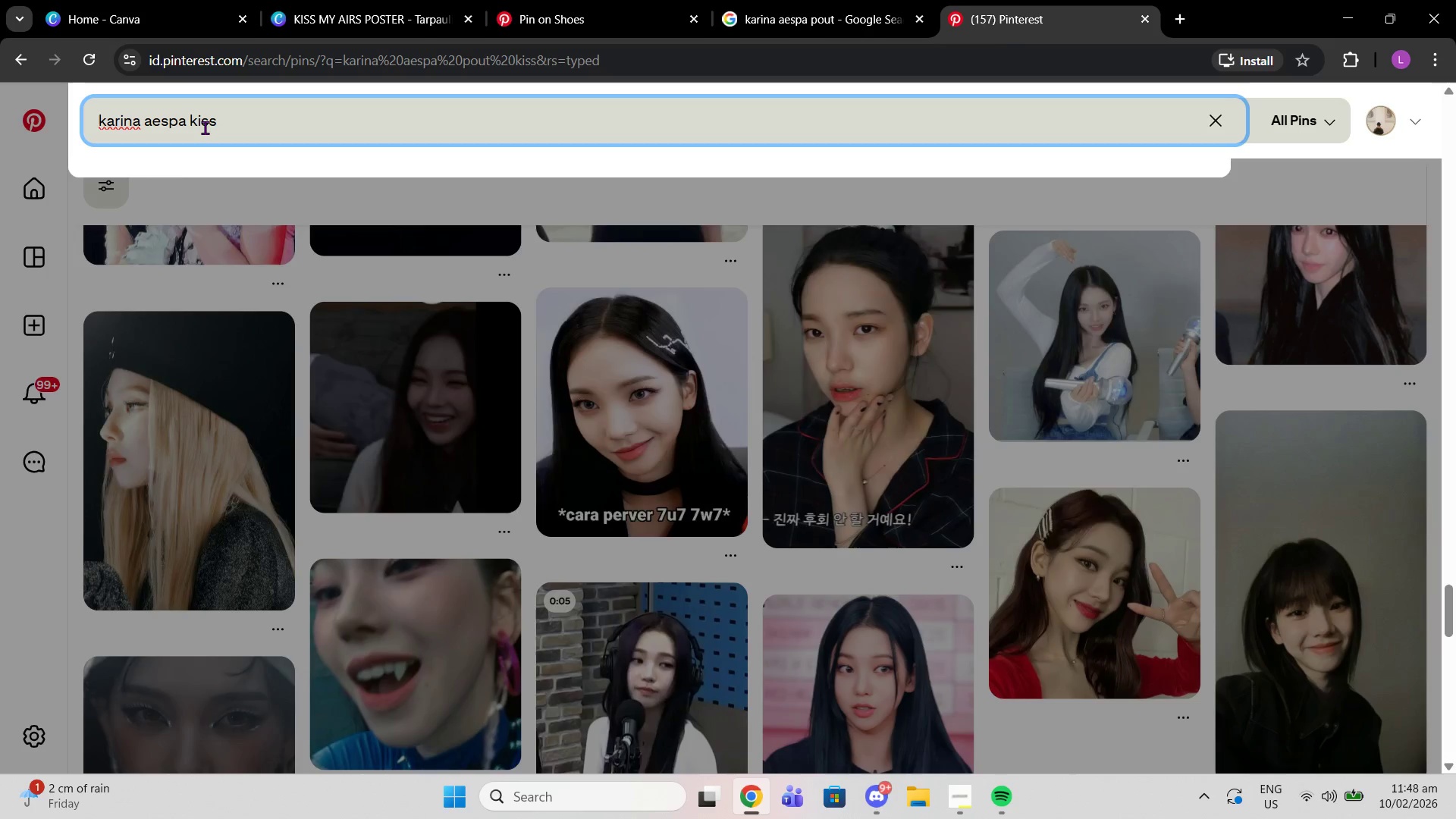 
key(Backspace)
 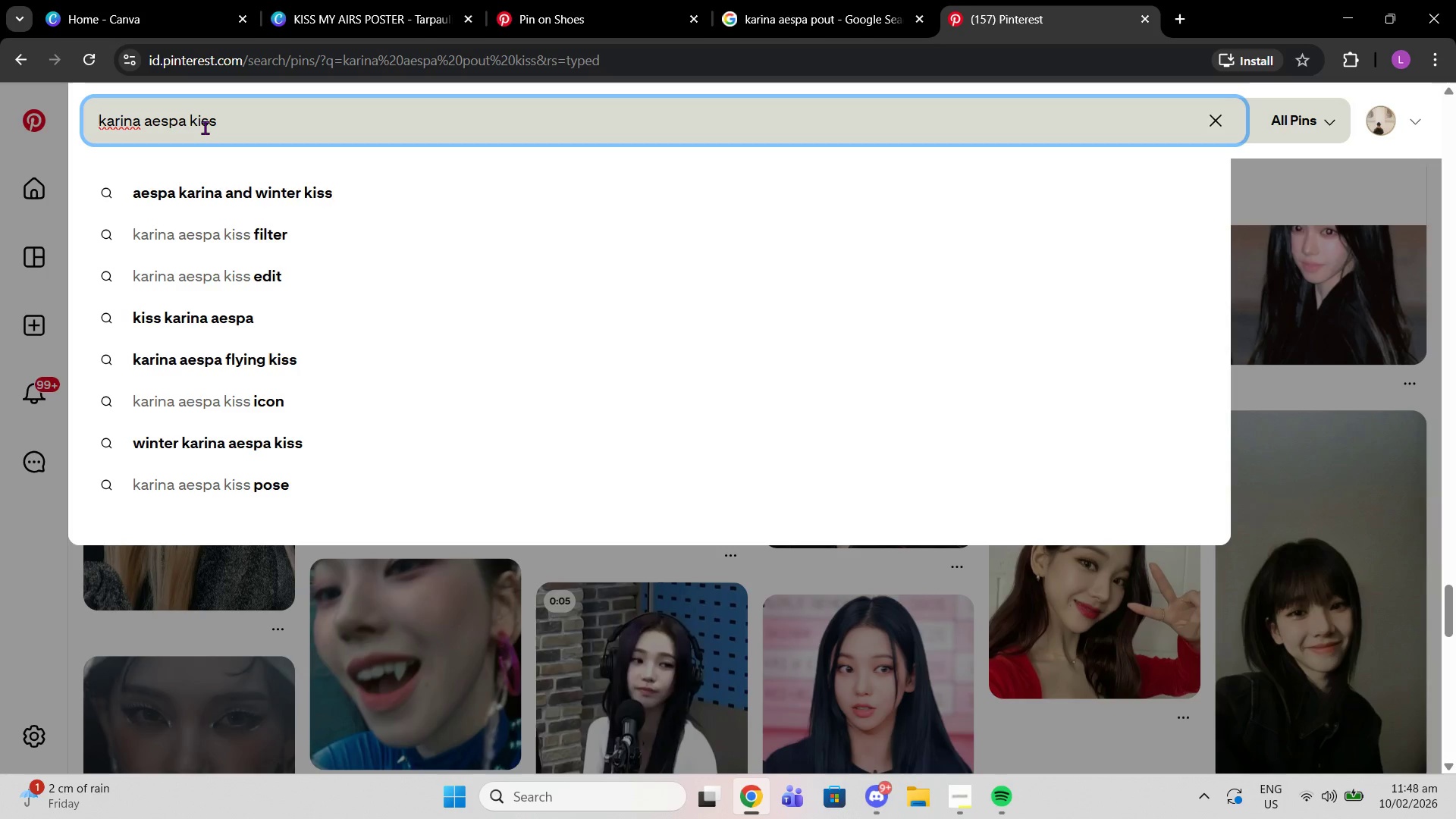 
key(Backspace)
 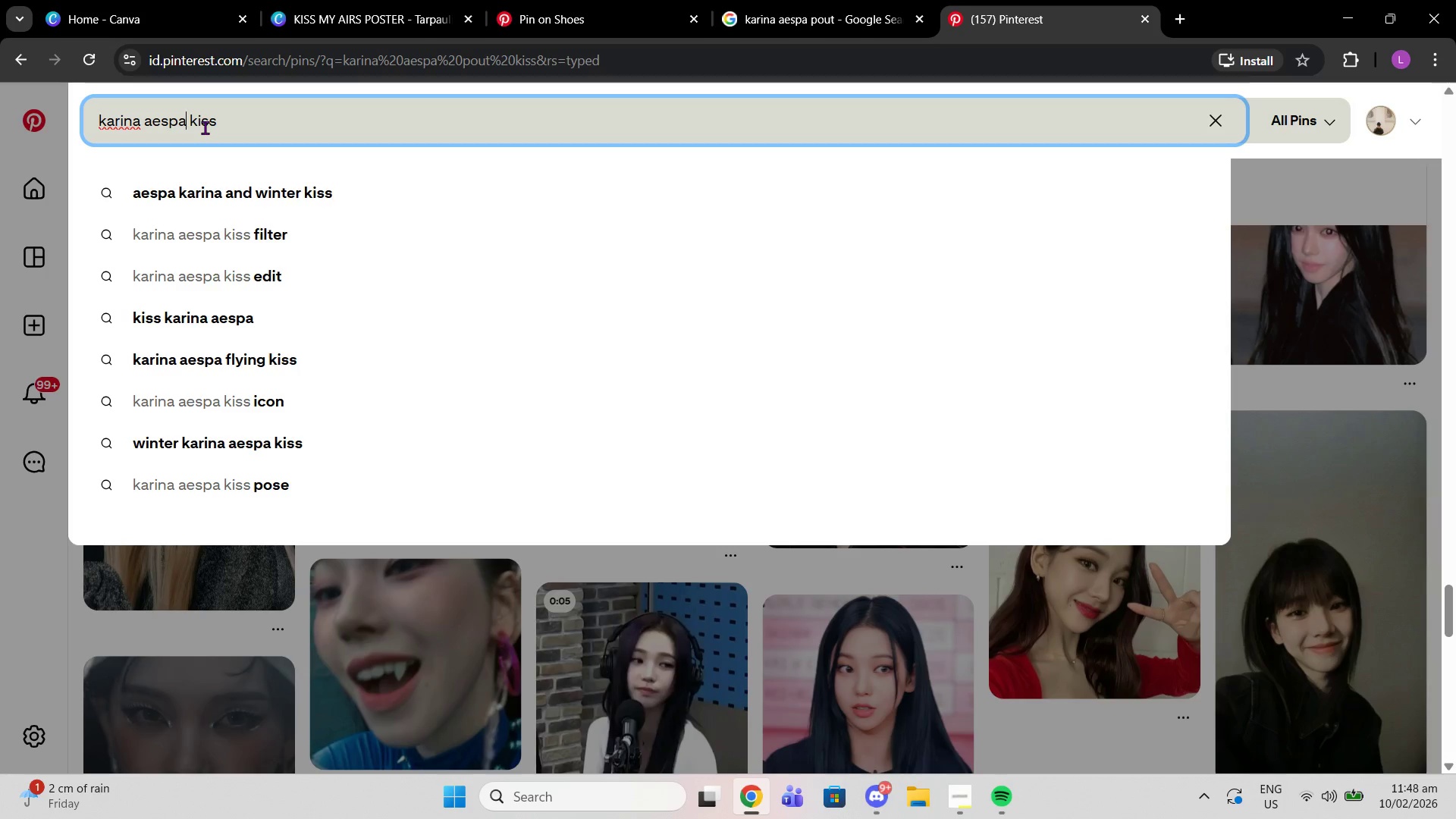 
key(Backspace)
 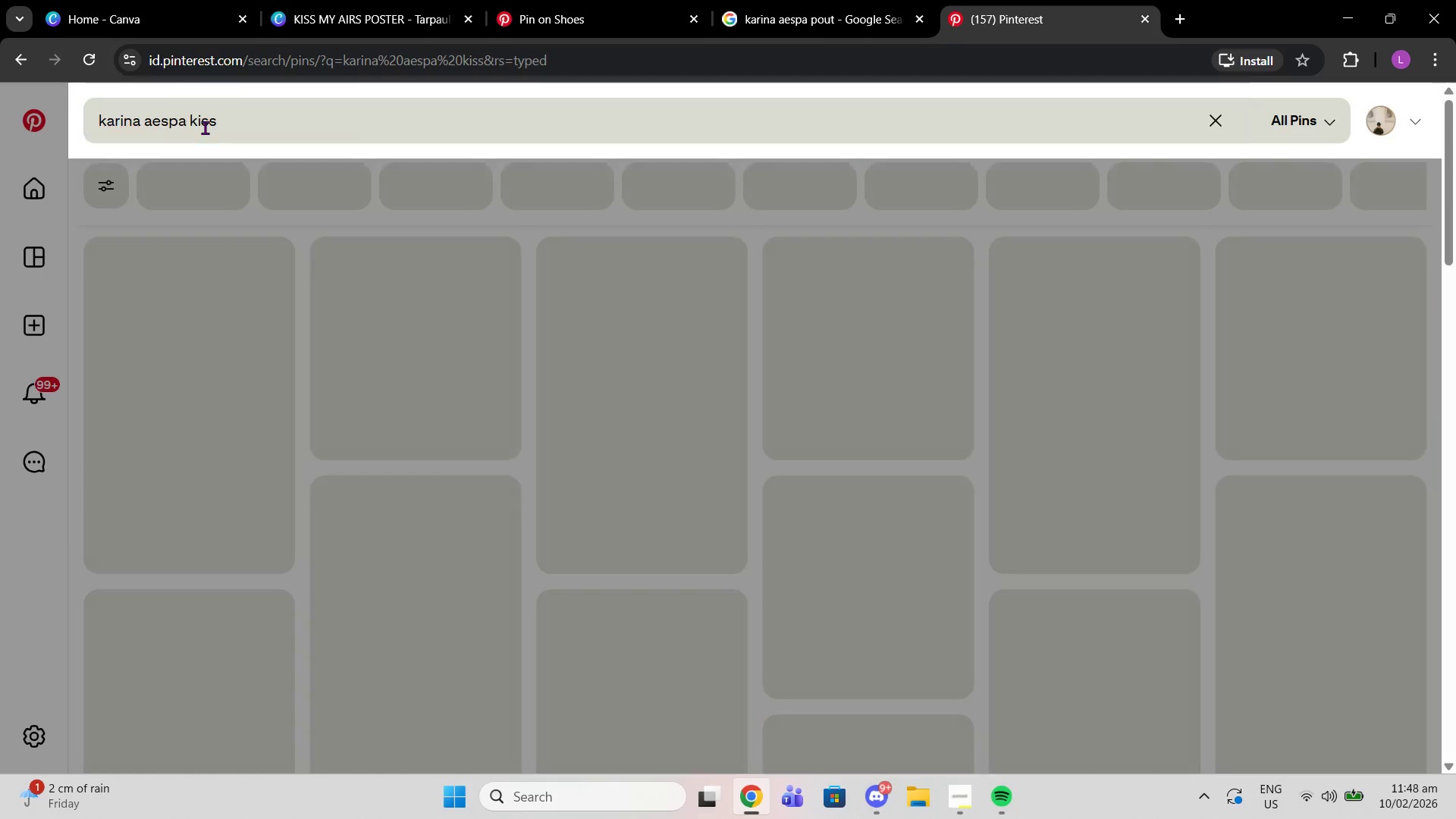 
key(Enter)
 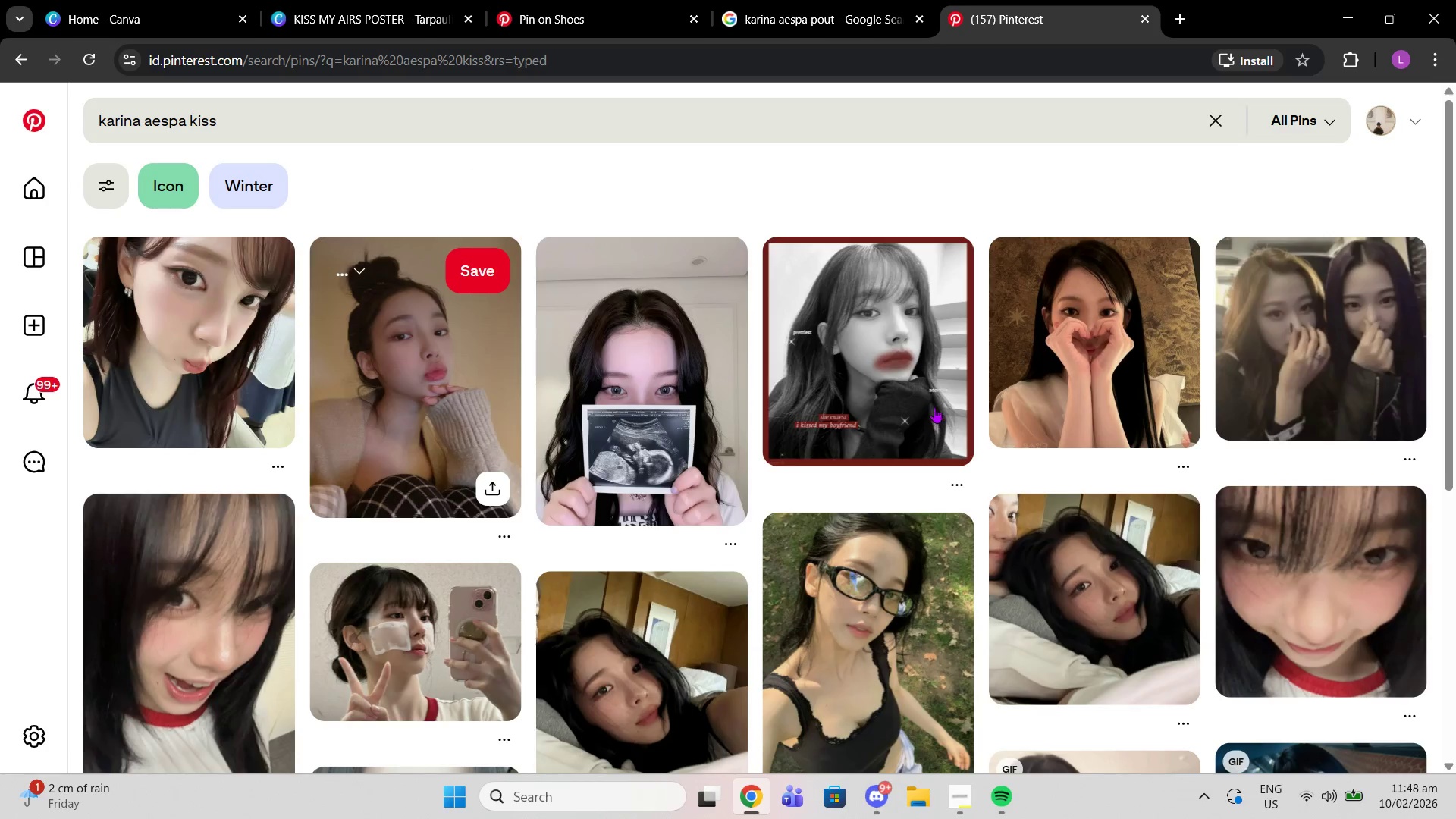 
left_click([388, 394])
 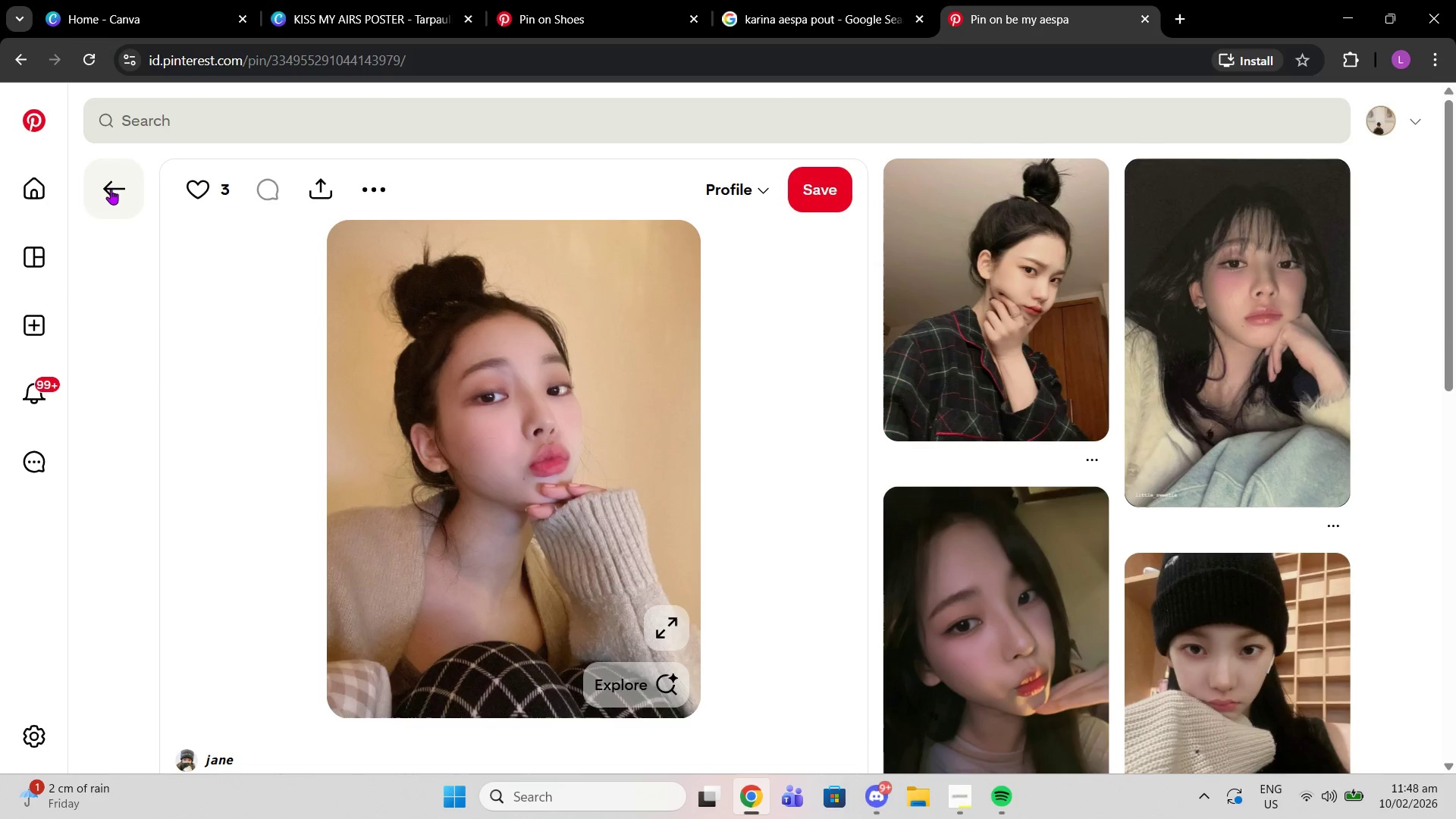 
left_click([111, 189])
 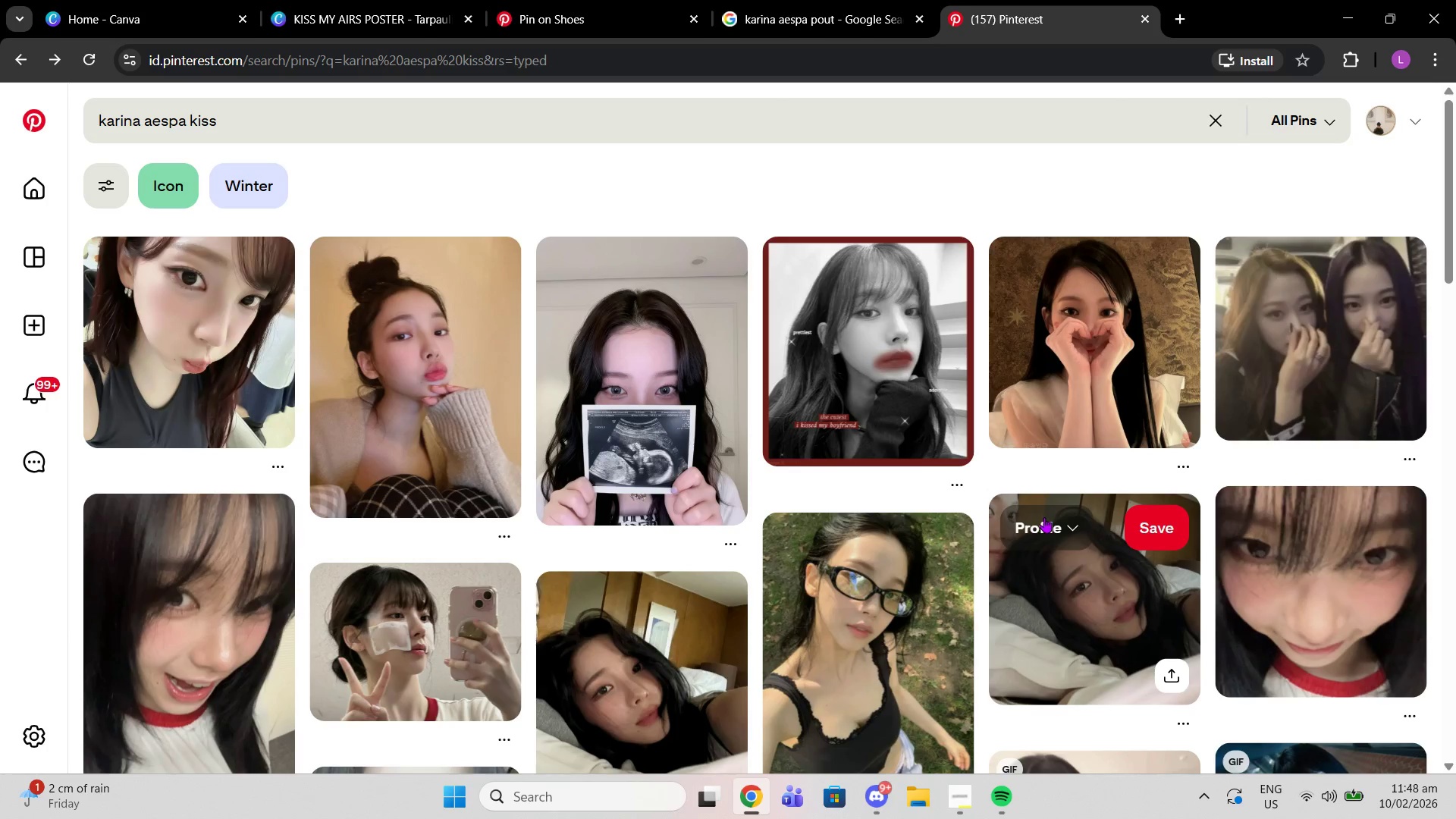 
scroll: coordinate [1043, 513], scroll_direction: down, amount: 8.0
 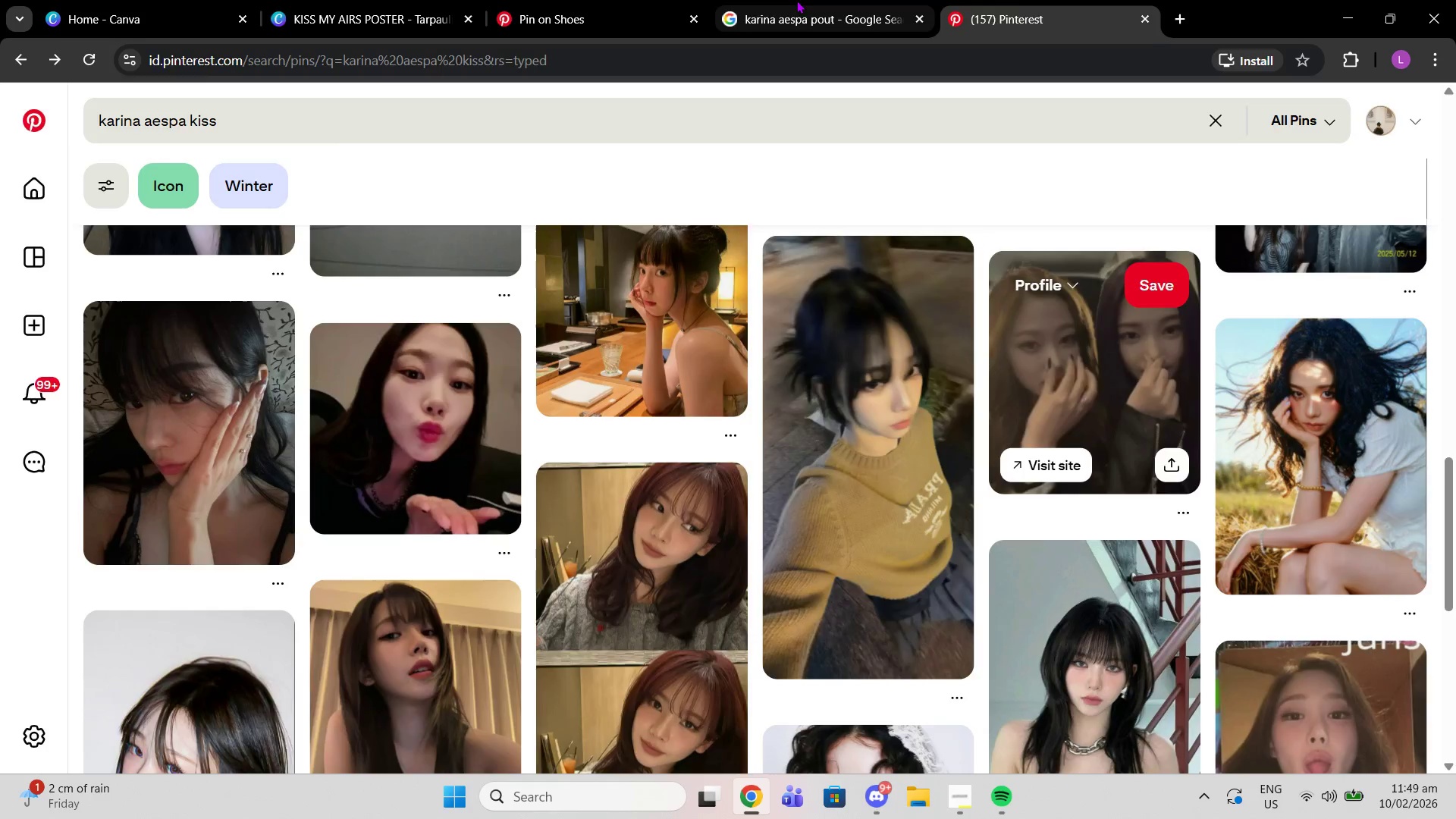 
left_click([796, 0])
 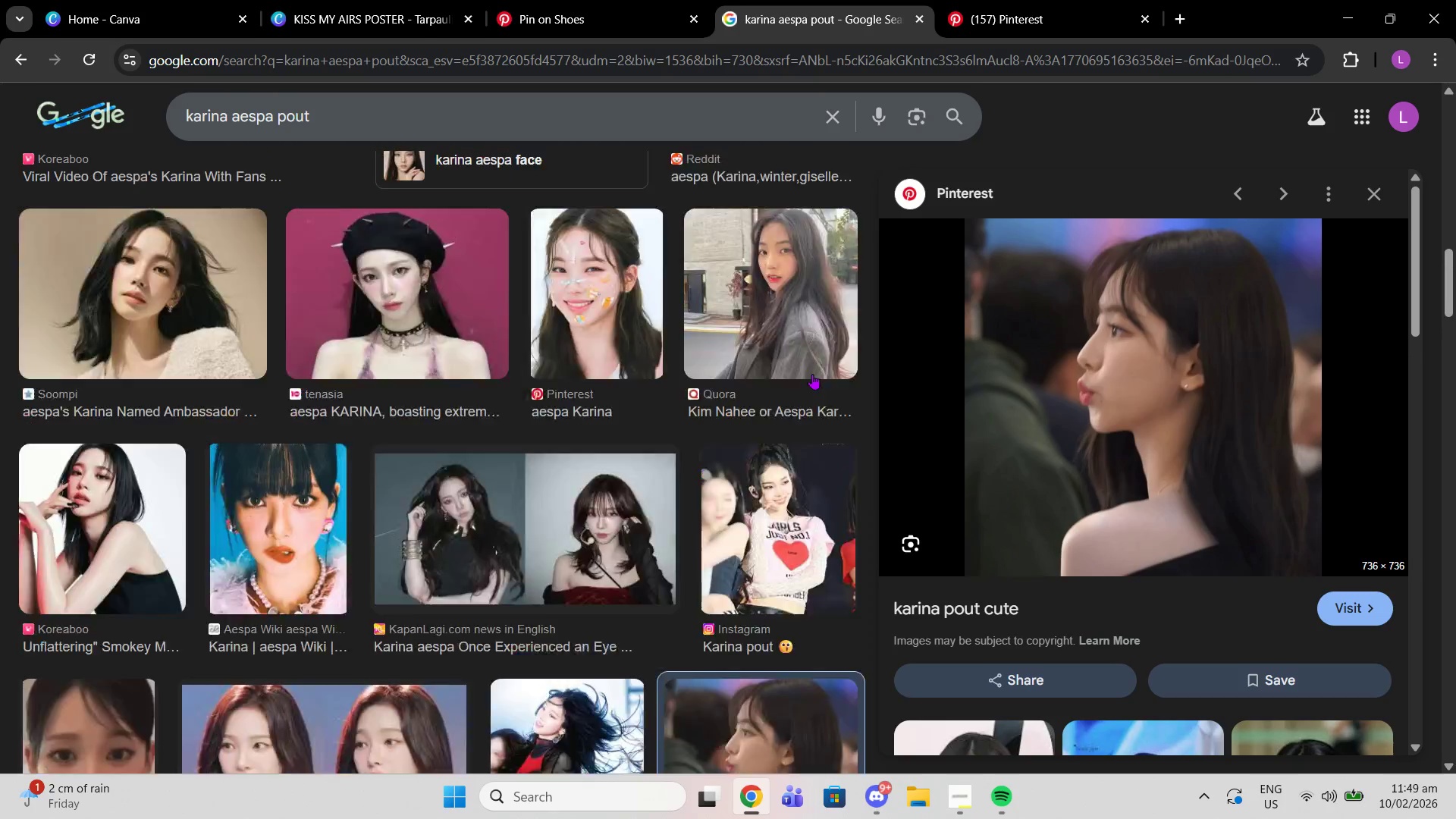 
scroll: coordinate [843, 384], scroll_direction: up, amount: 24.0
 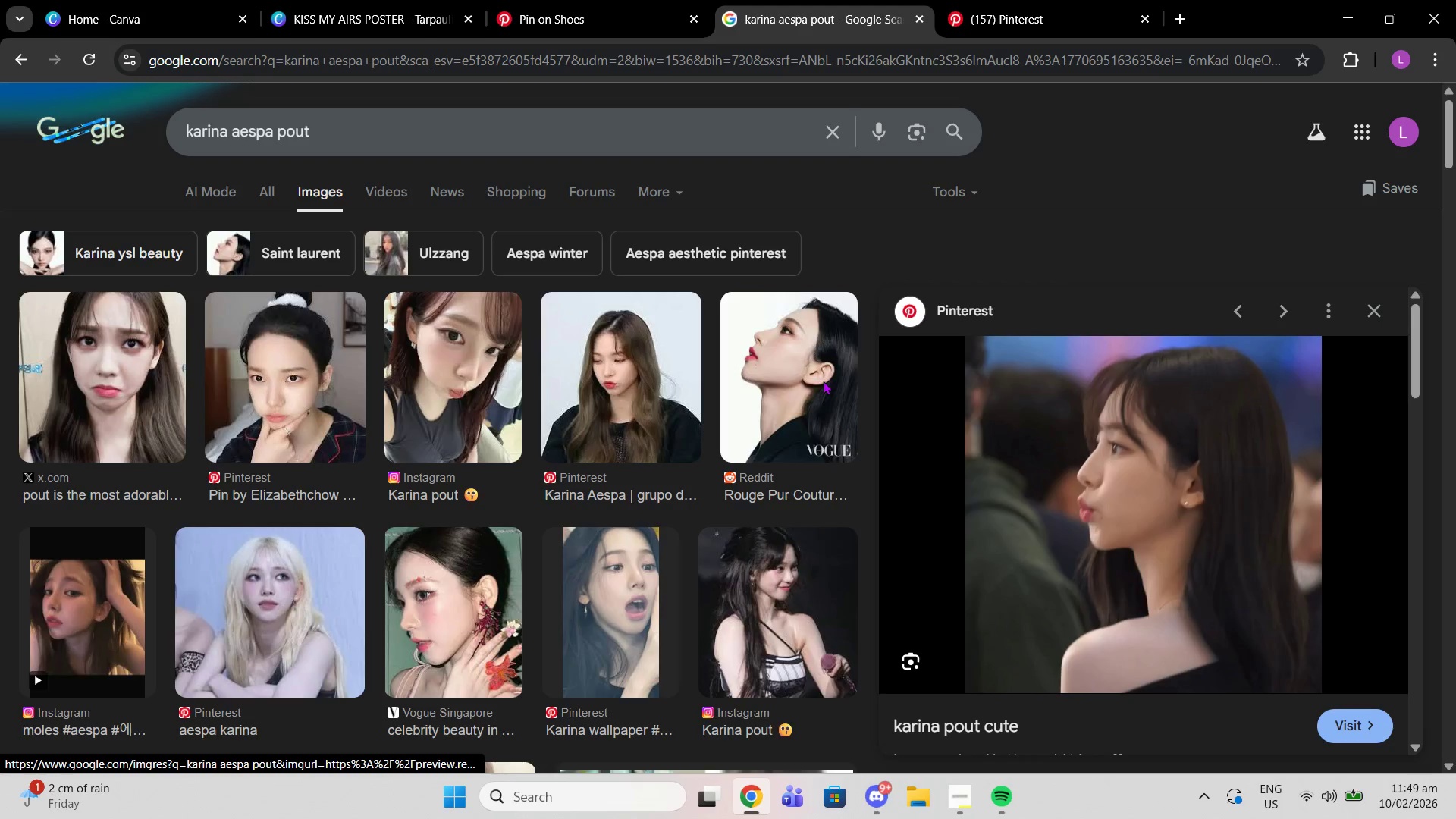 
left_click([823, 381])
 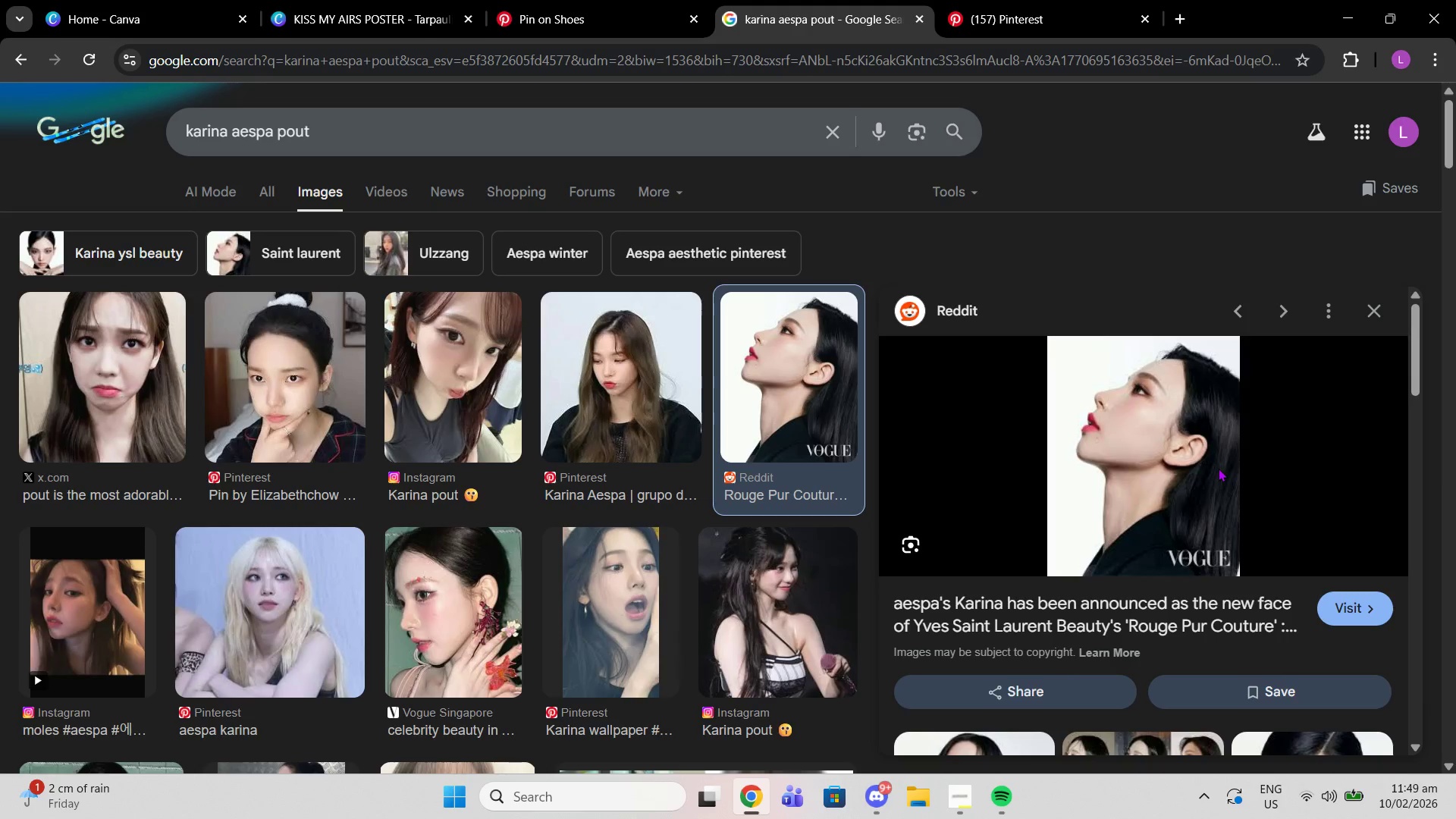 
right_click([1218, 468])
 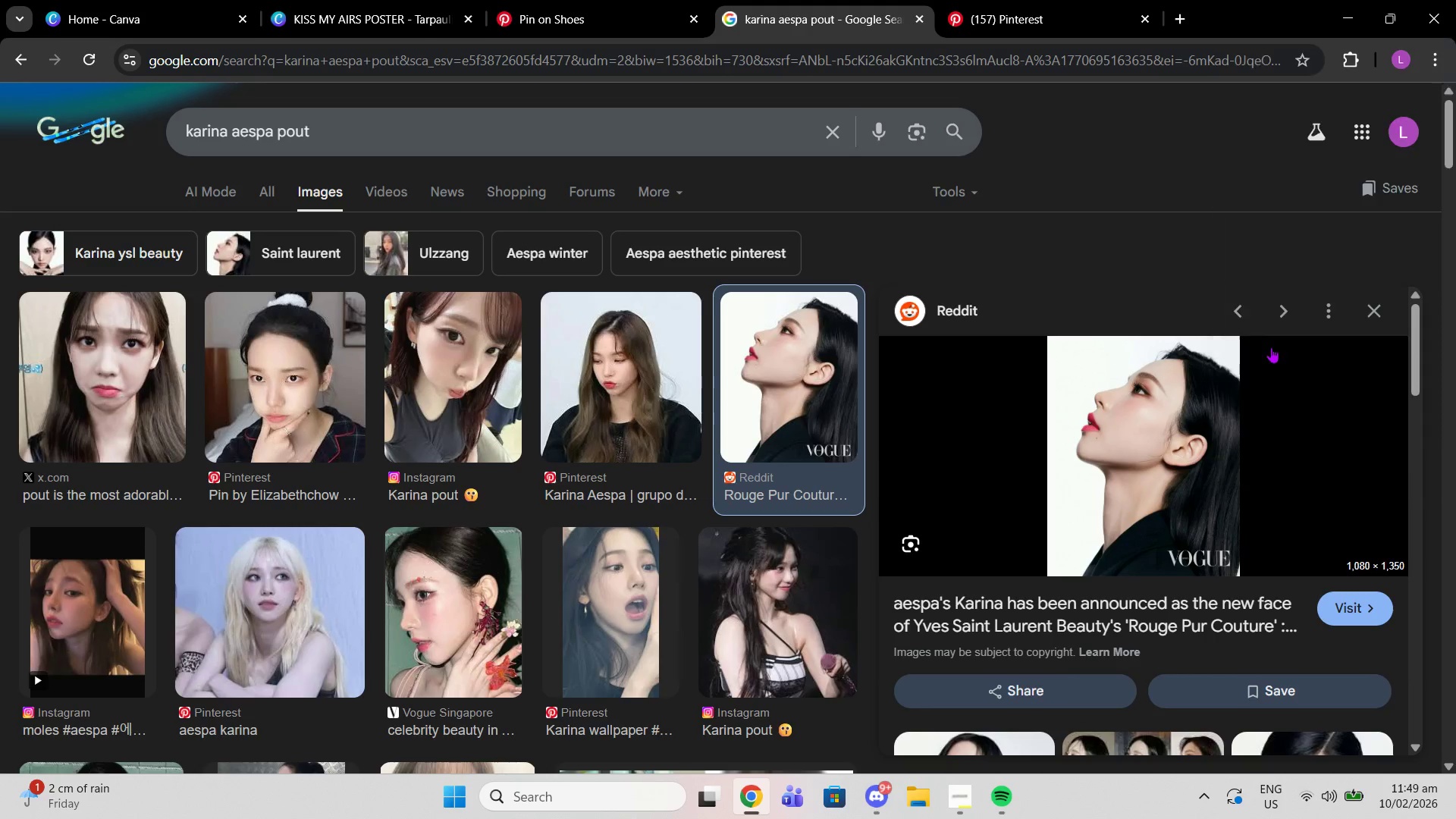 
left_click([1271, 347])
 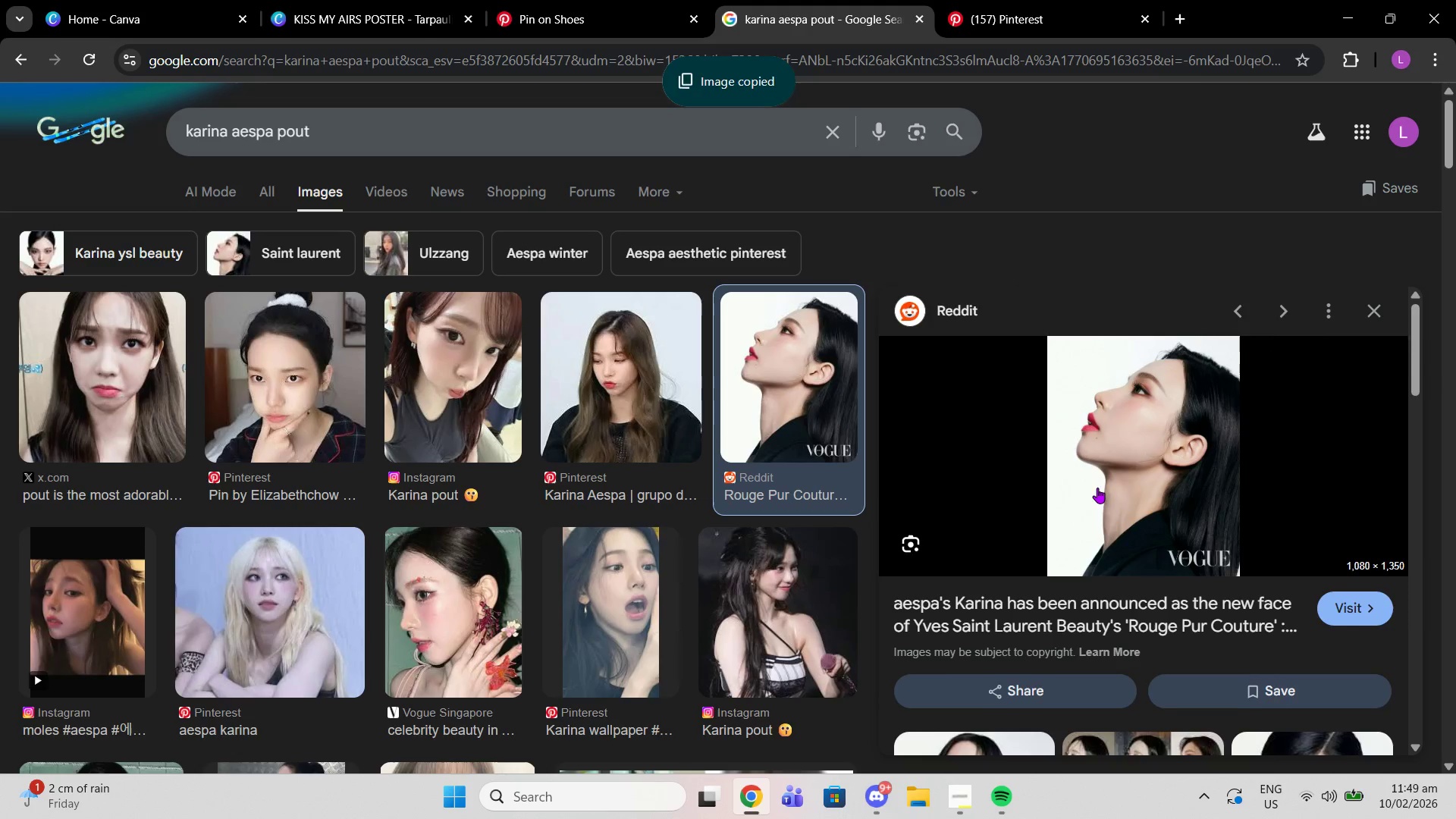 
scroll: coordinate [1098, 488], scroll_direction: down, amount: 3.0
 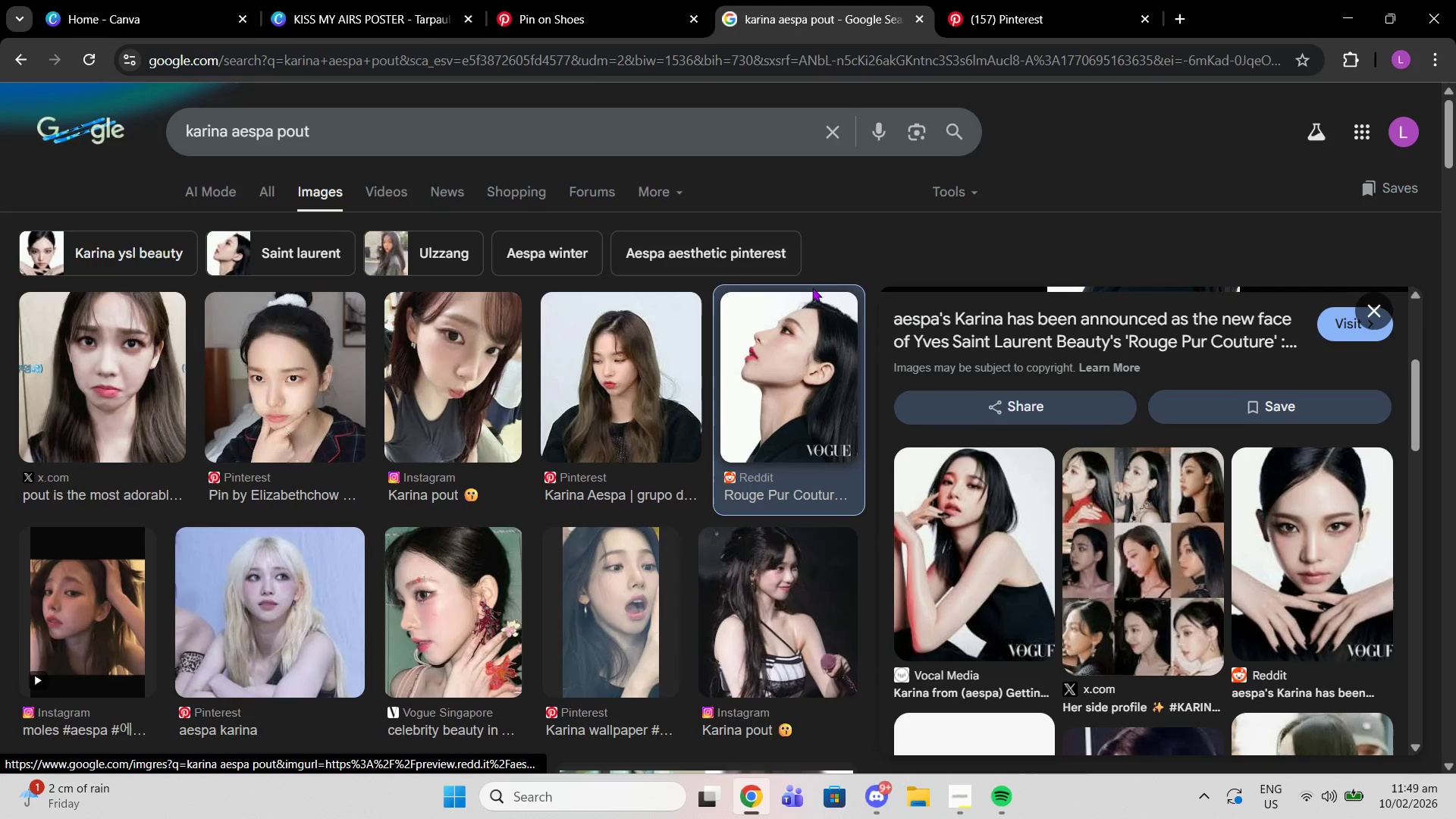 
left_click([461, 0])
 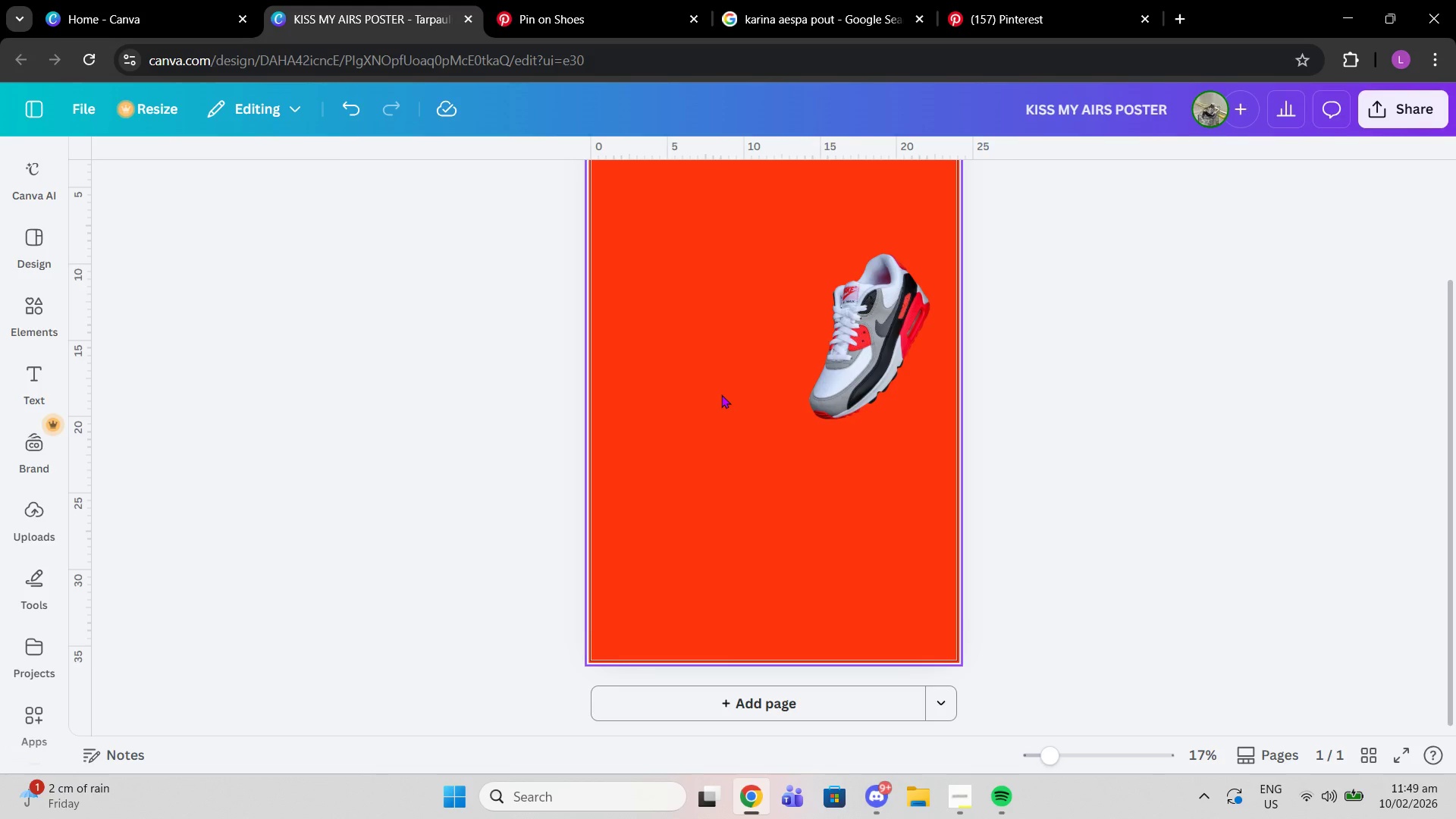 
key(Control+V)
 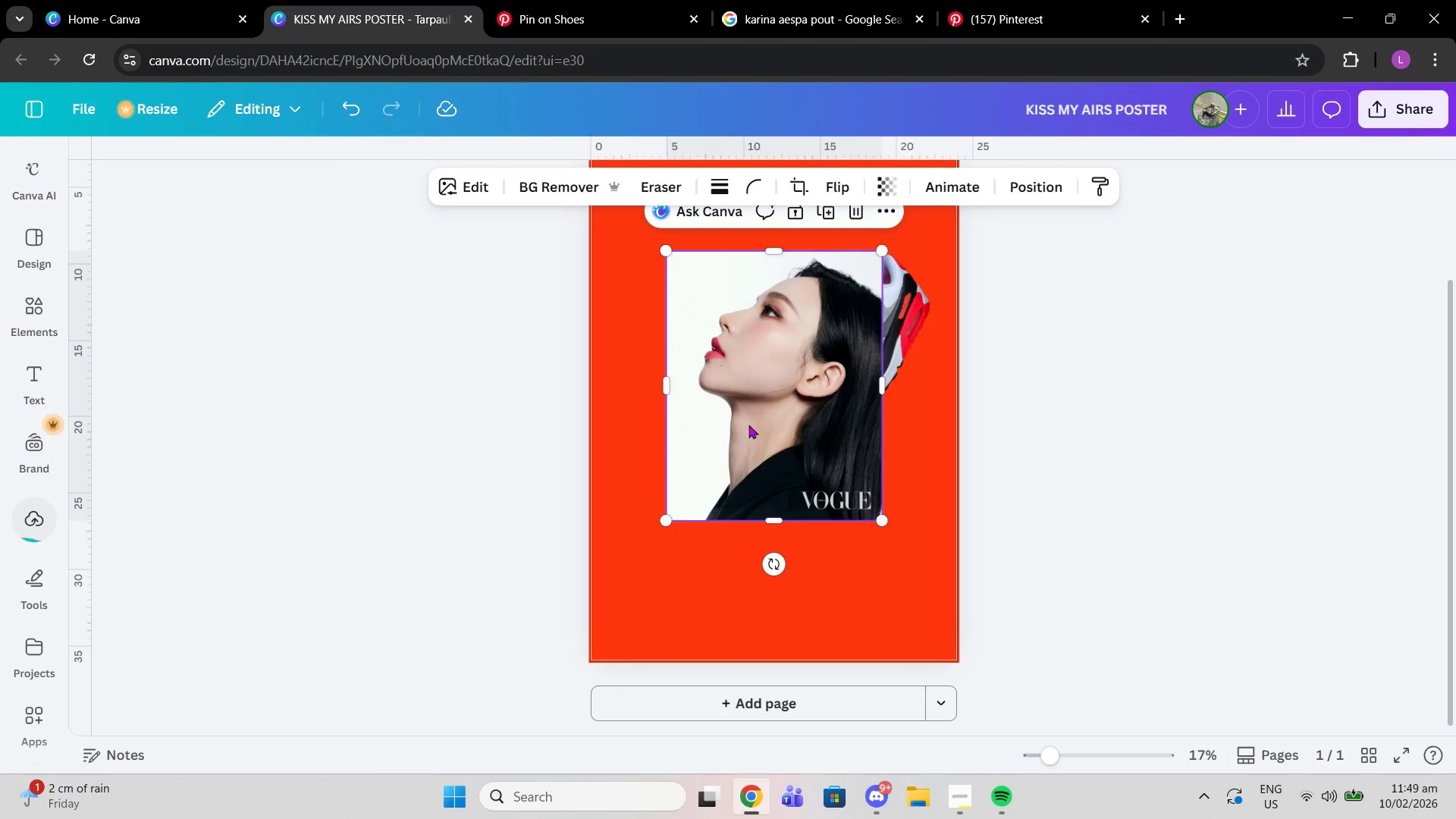 
left_click_drag(start_coordinate=[748, 425], to_coordinate=[709, 507])
 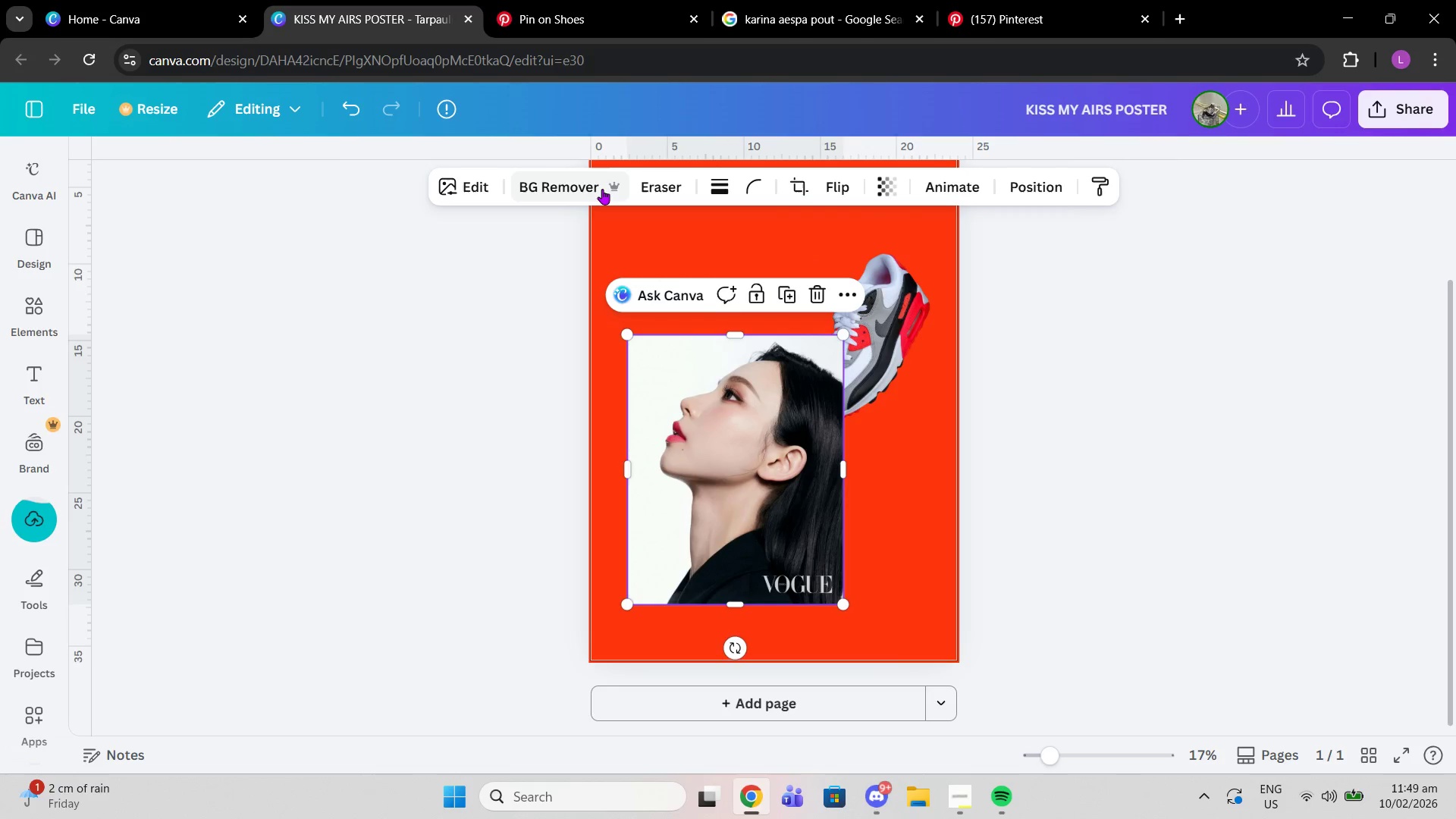 
left_click([602, 189])
 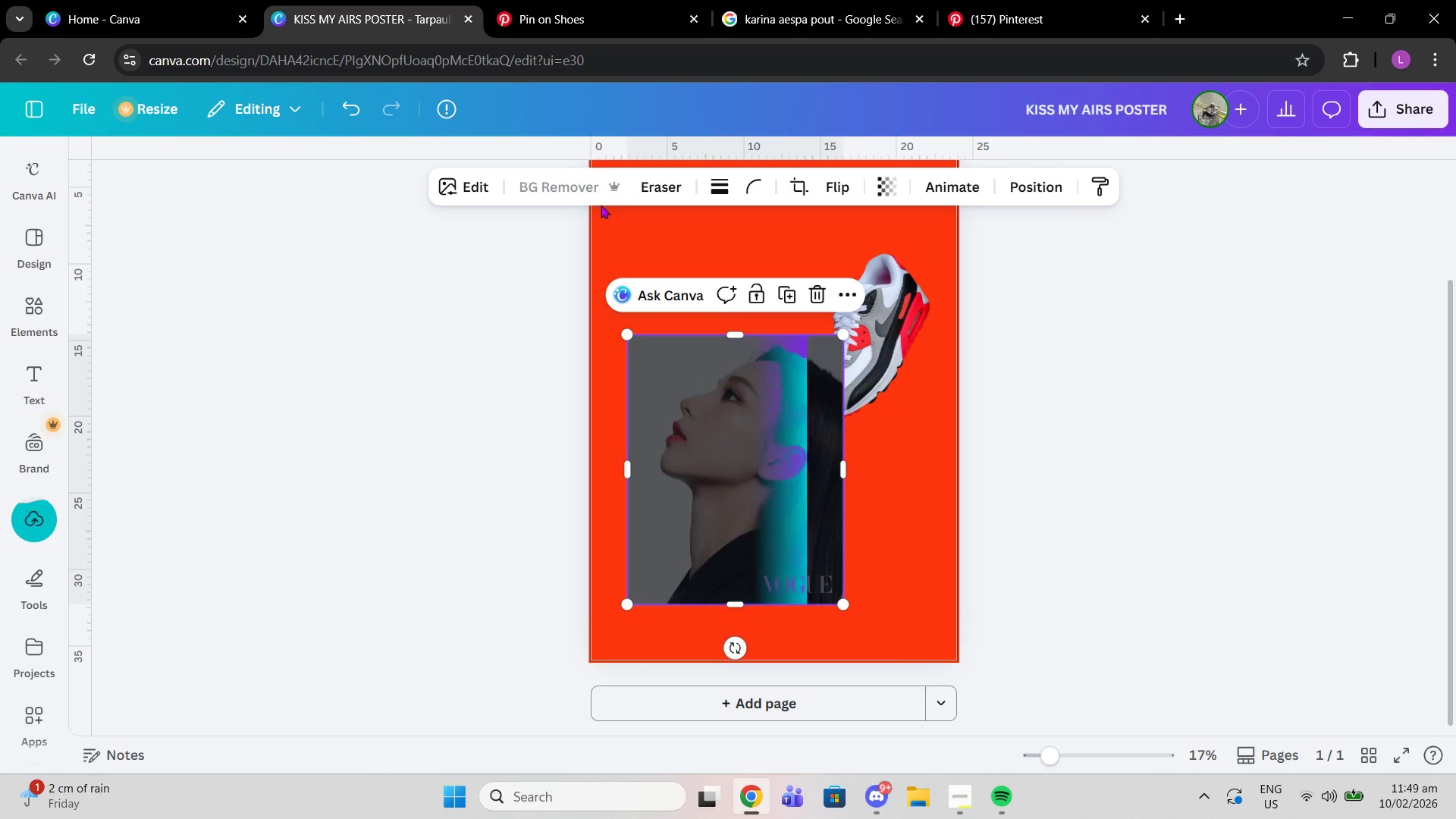 
mouse_move([617, 207])
 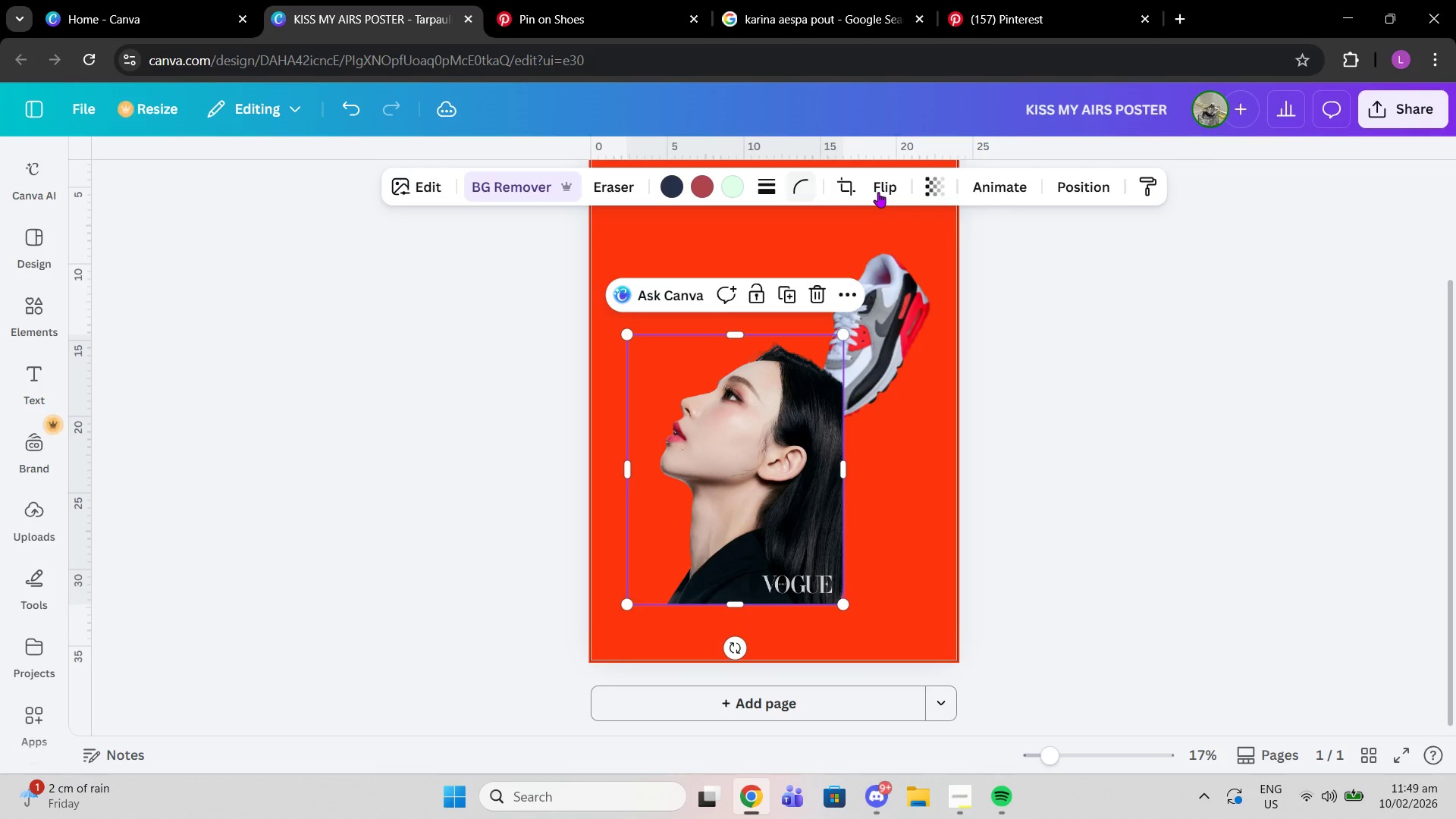 
left_click([878, 192])
 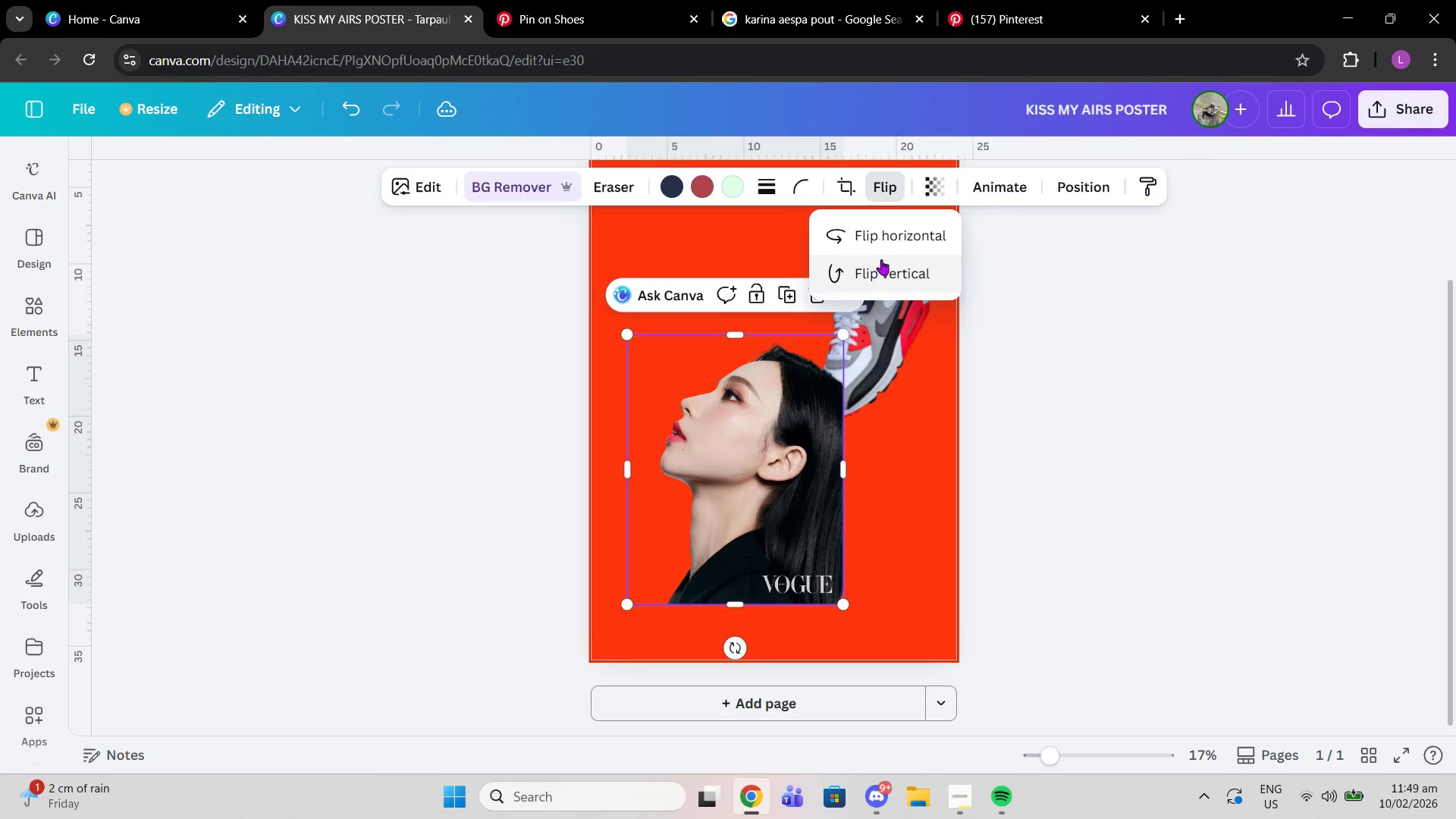 
left_click([881, 259])
 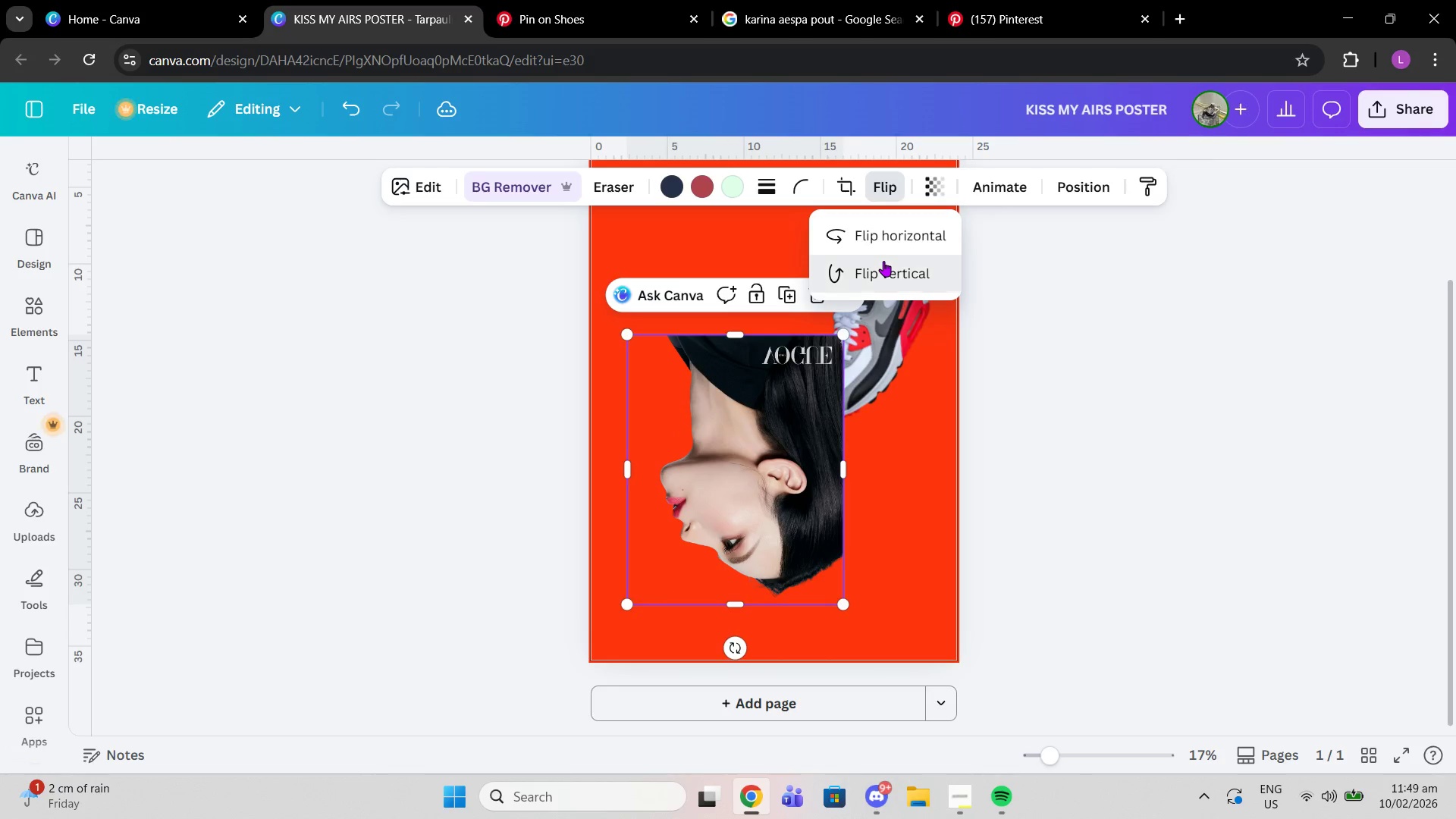 
left_click([883, 261])
 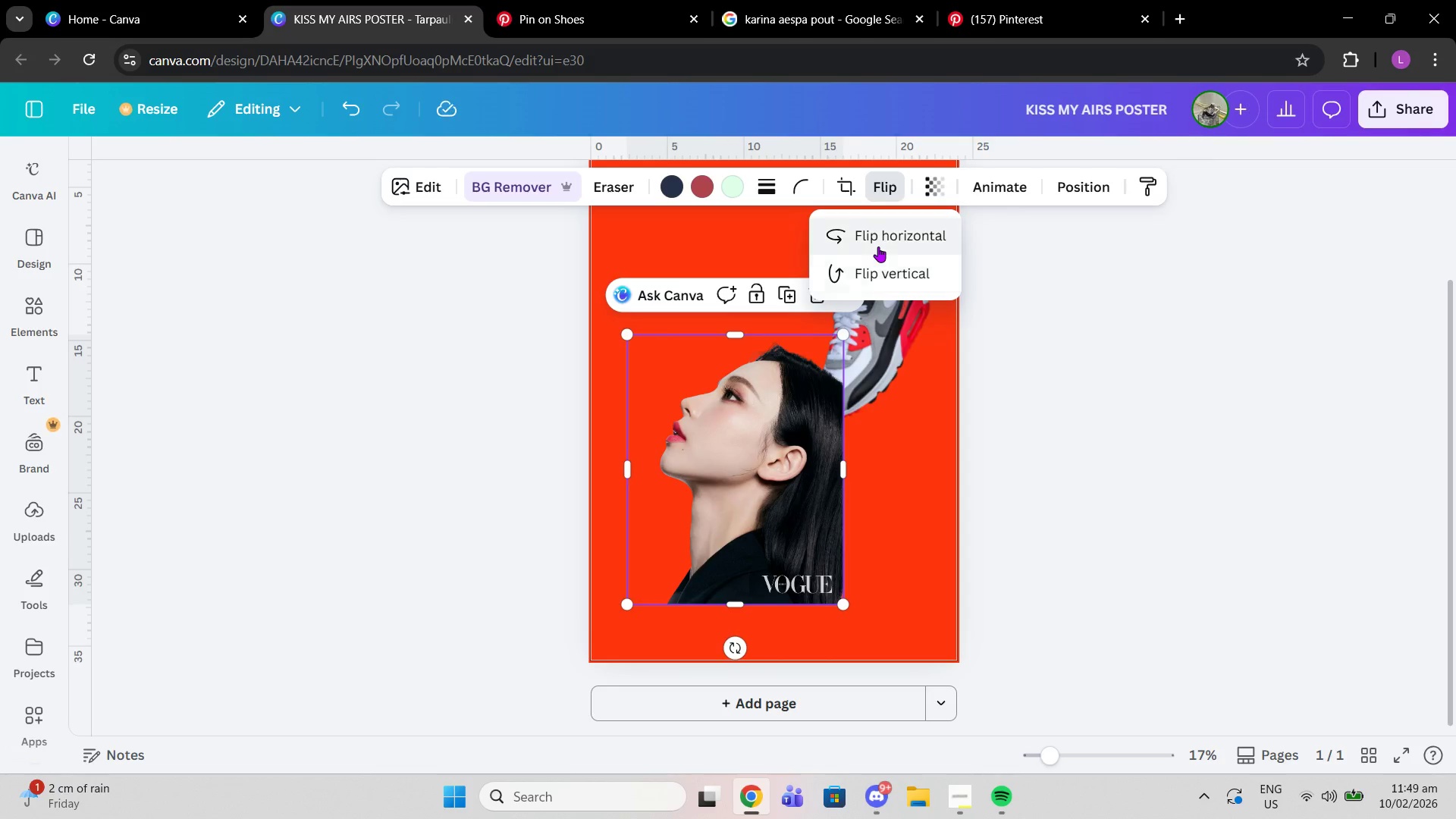 
left_click([878, 246])
 